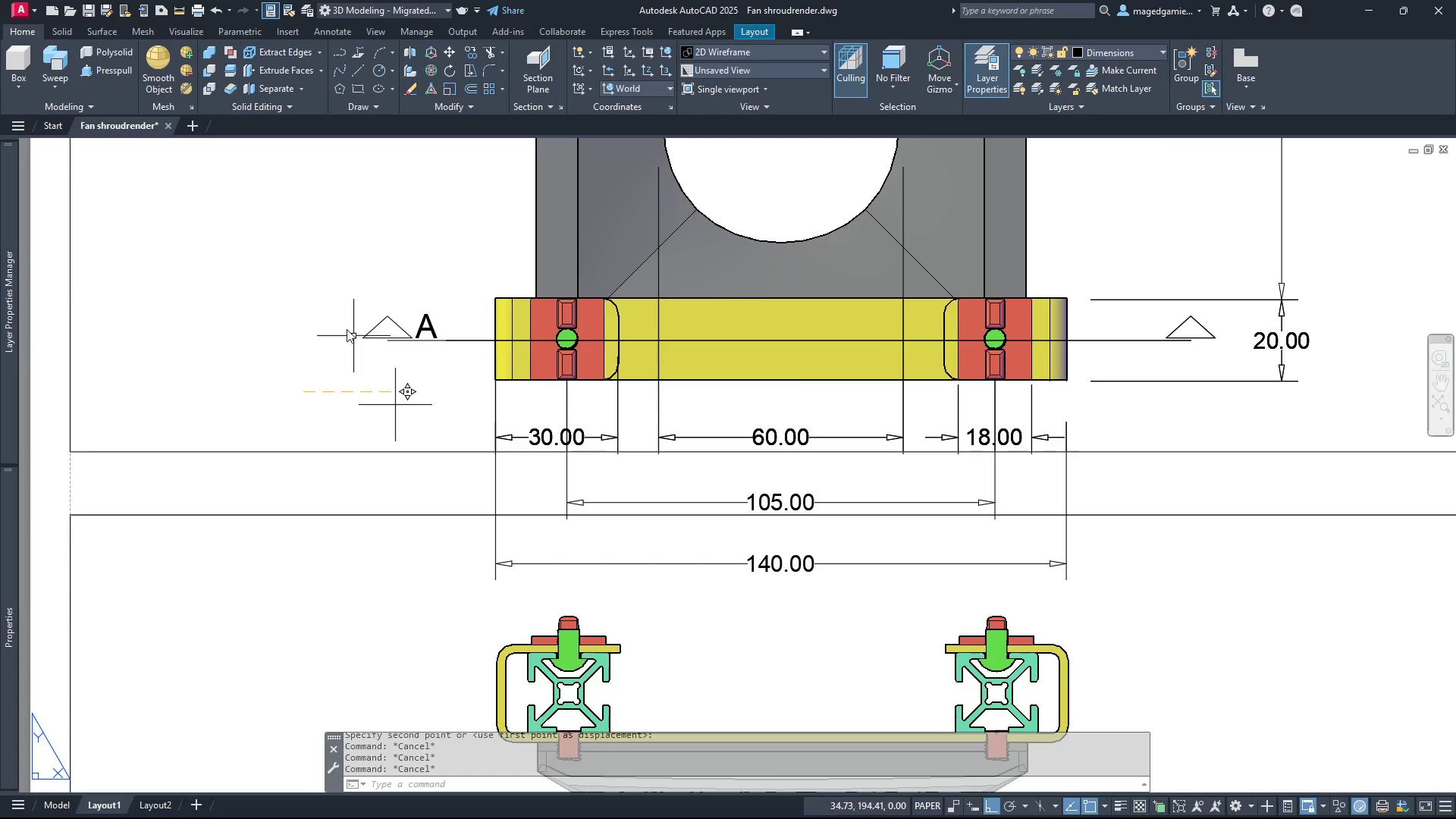 
key(Escape)
 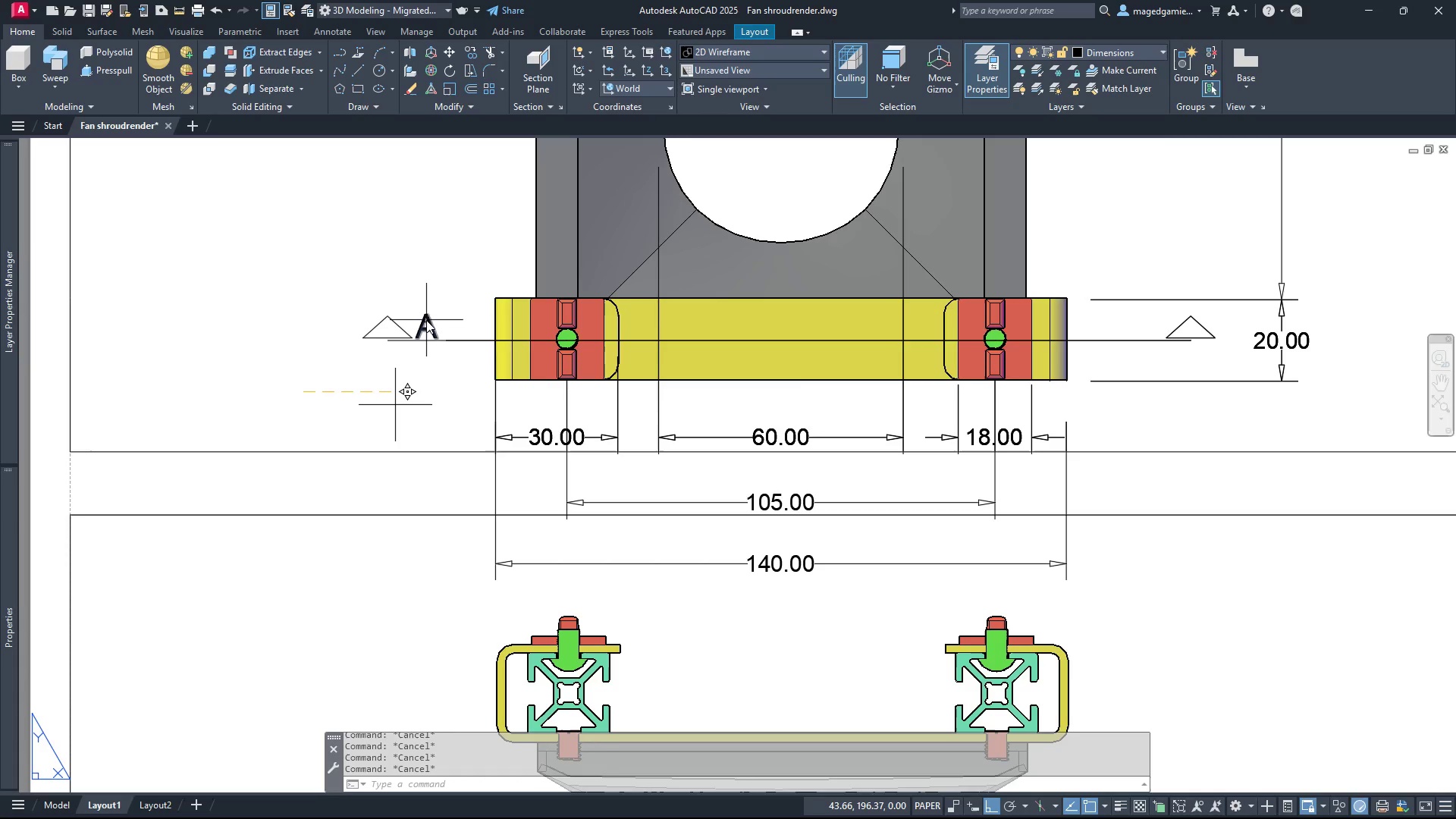 
left_click([426, 320])
 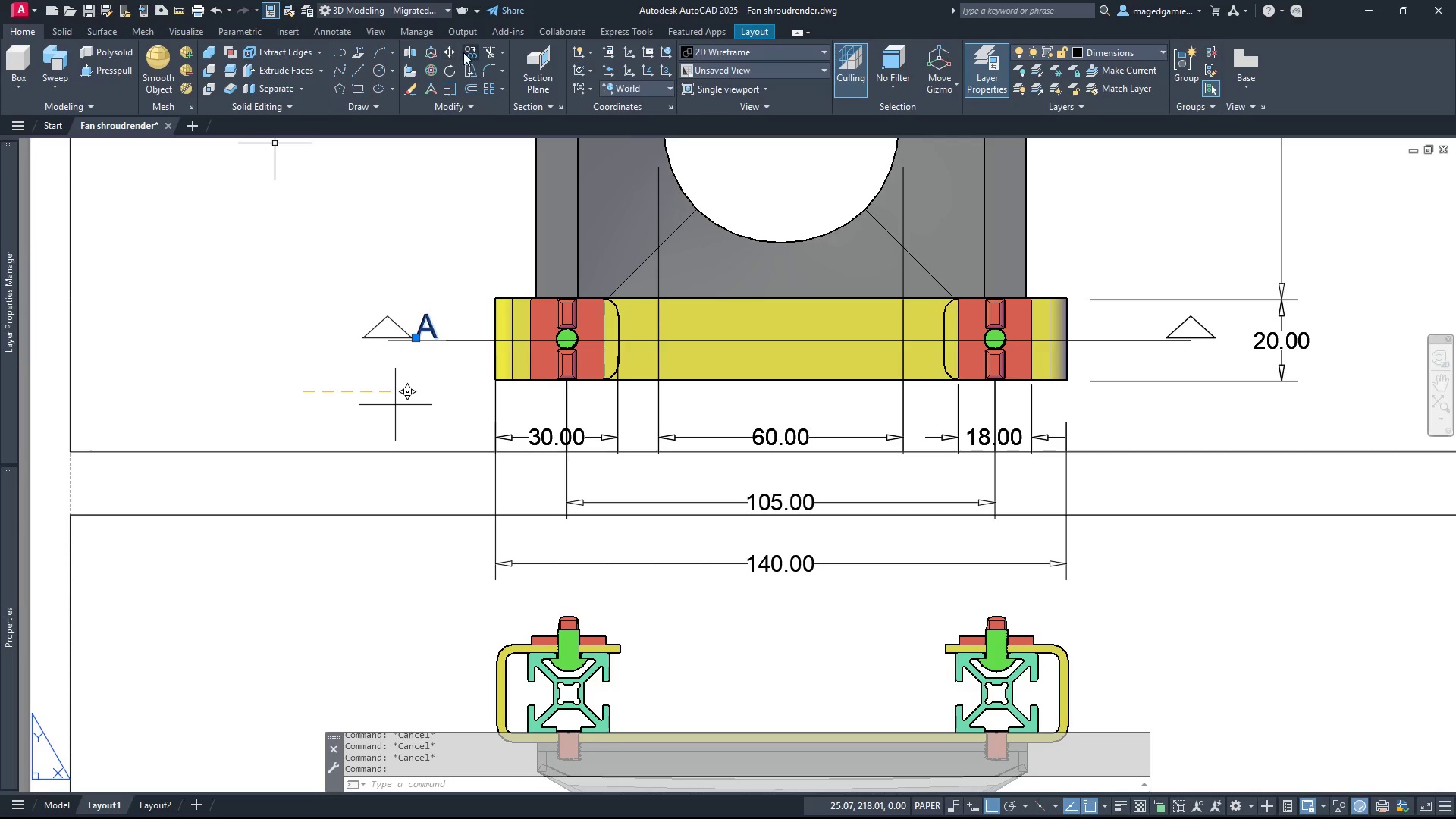 
left_click([472, 54])
 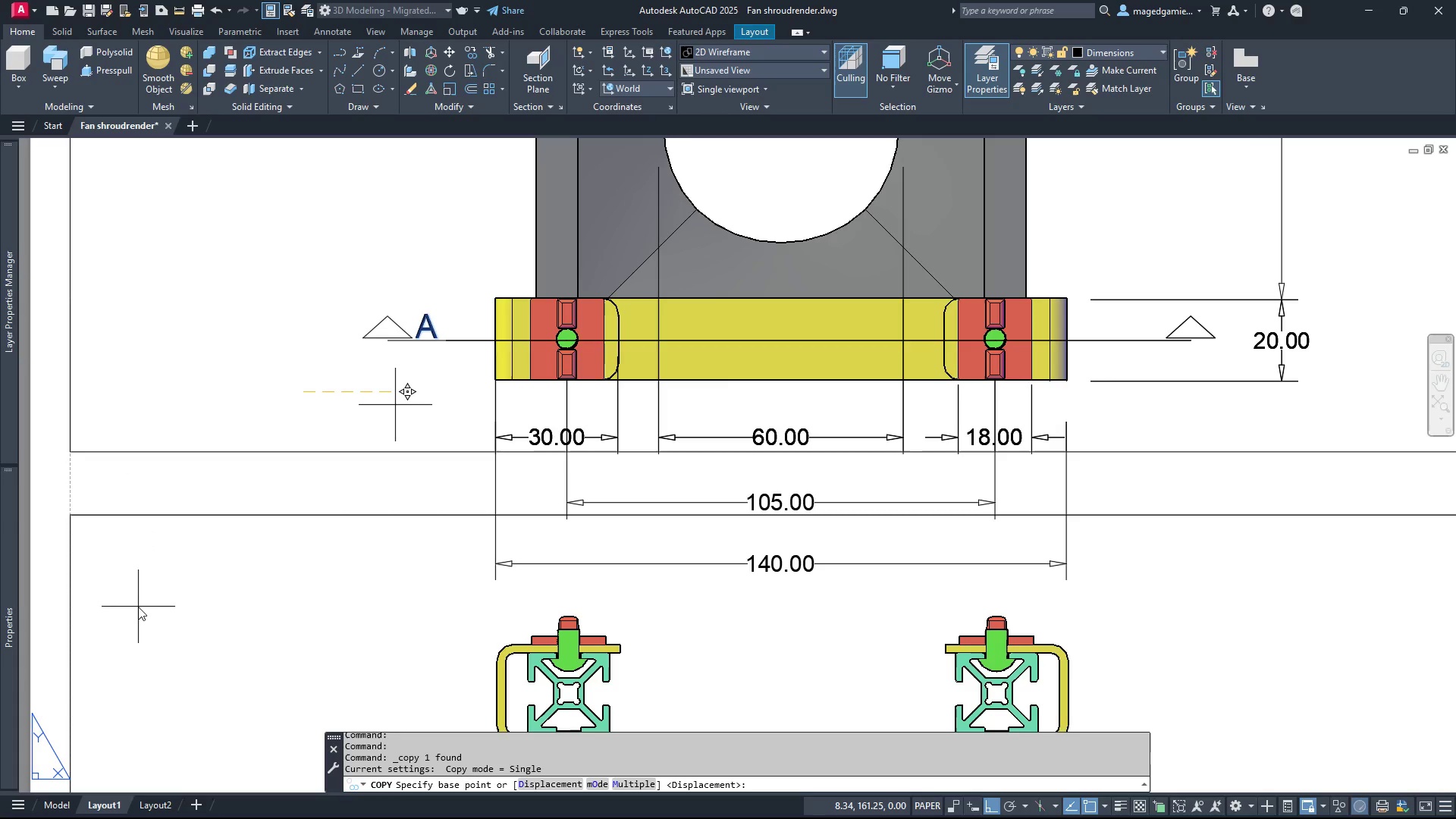 
wait(6.06)
 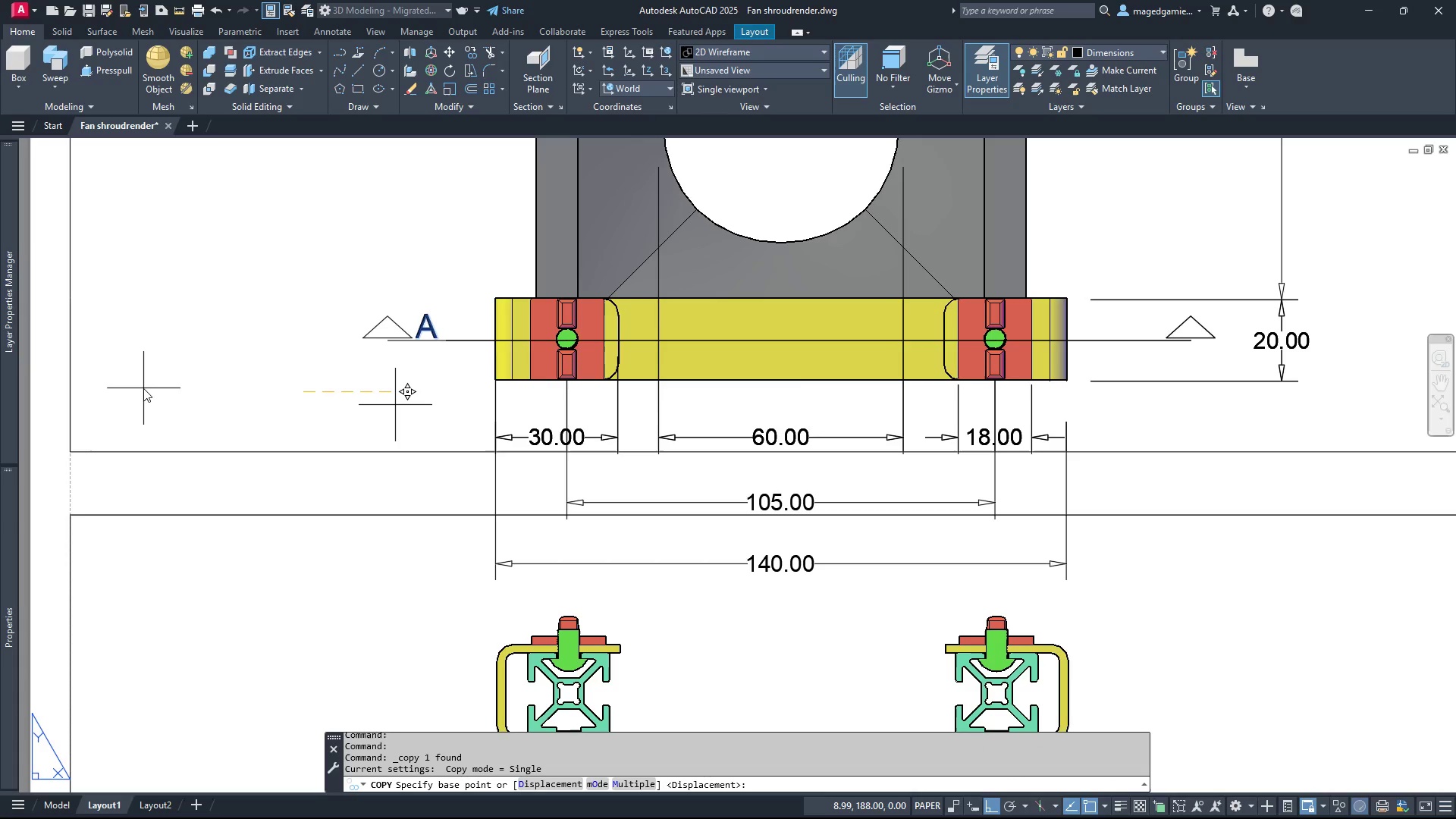 
left_click([138, 607])
 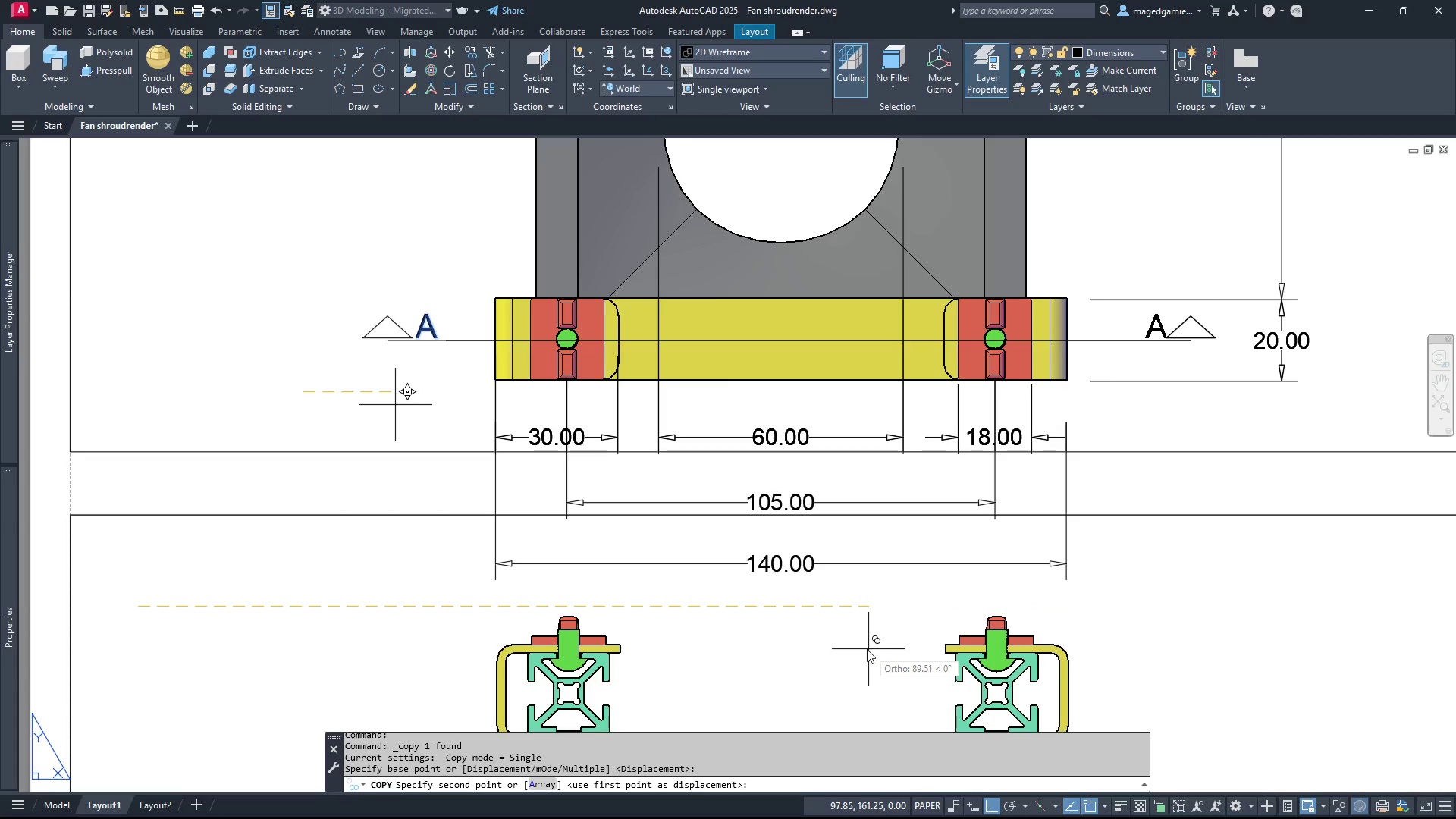 
wait(6.41)
 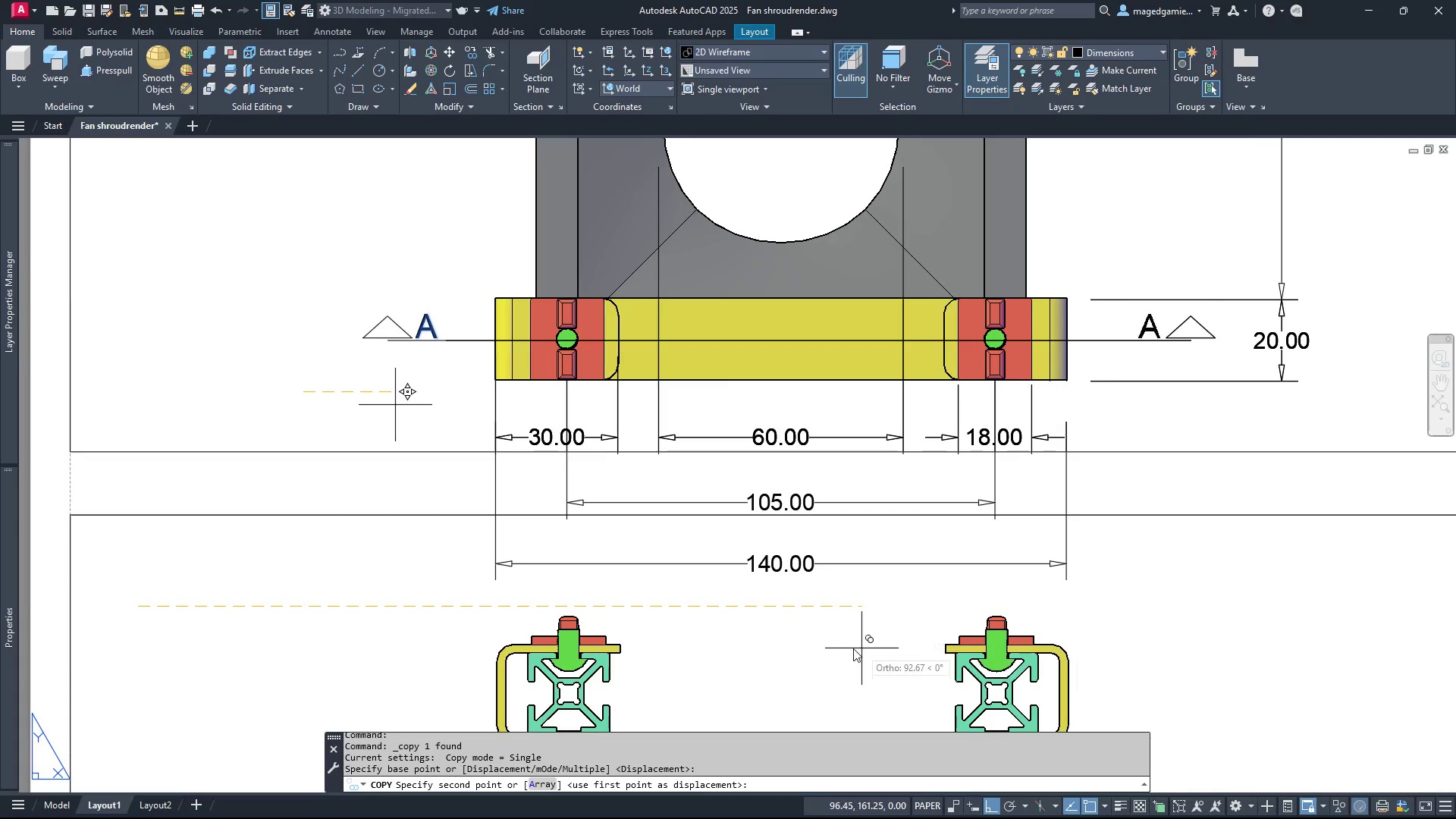 
left_click([861, 649])
 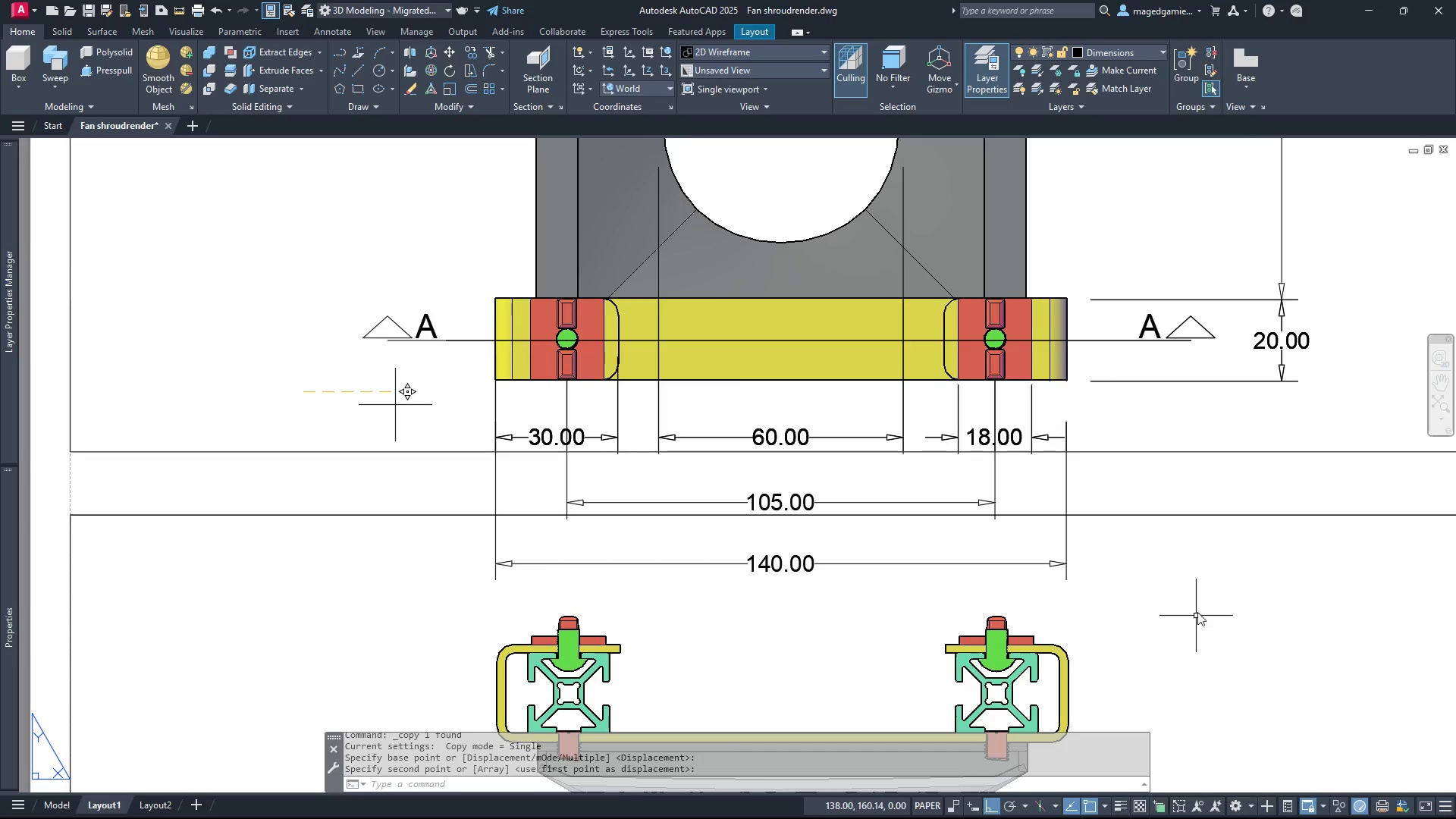 
key(Escape)
 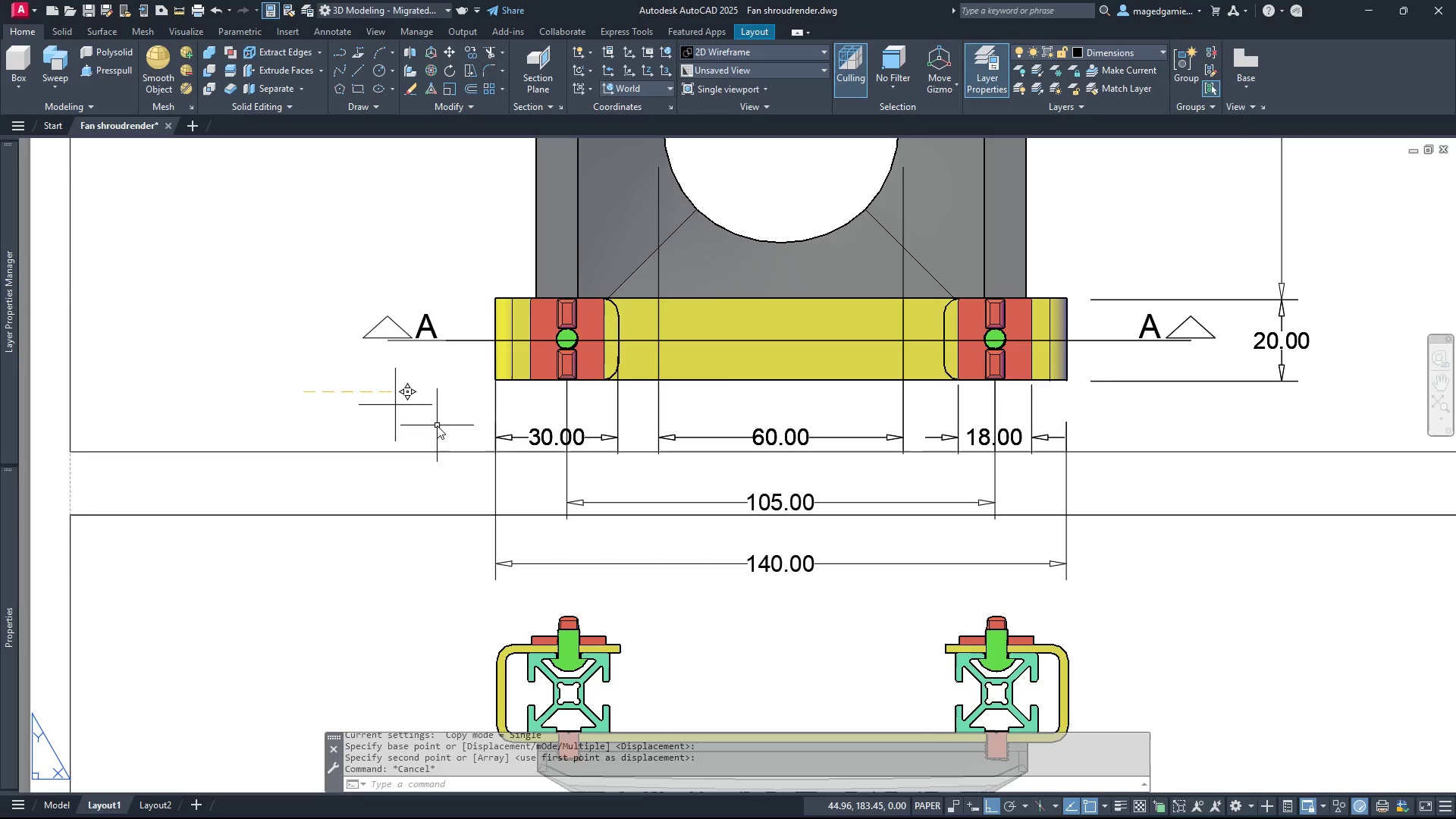 
double_click([423, 484])
 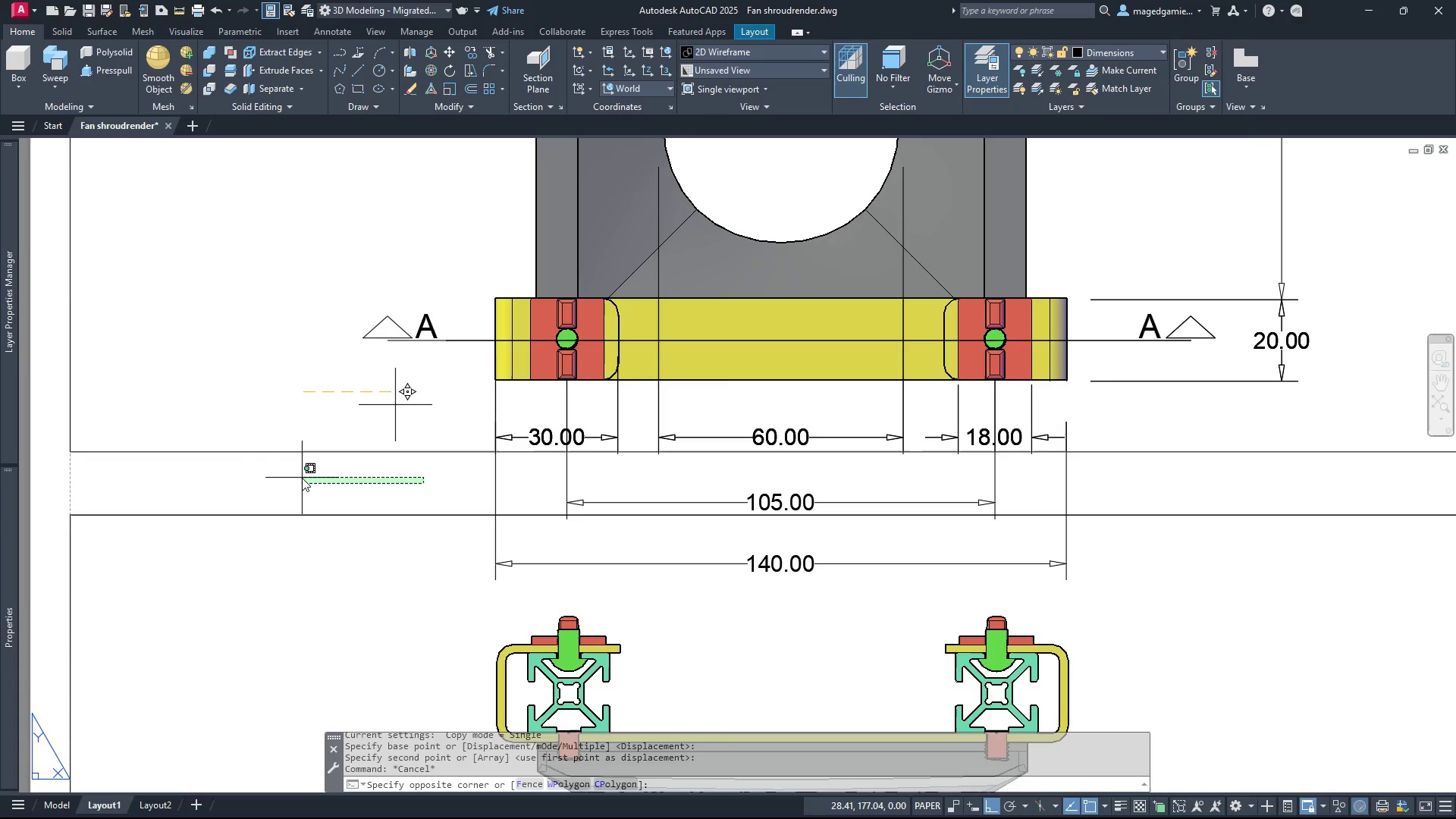 
left_click([302, 478])
 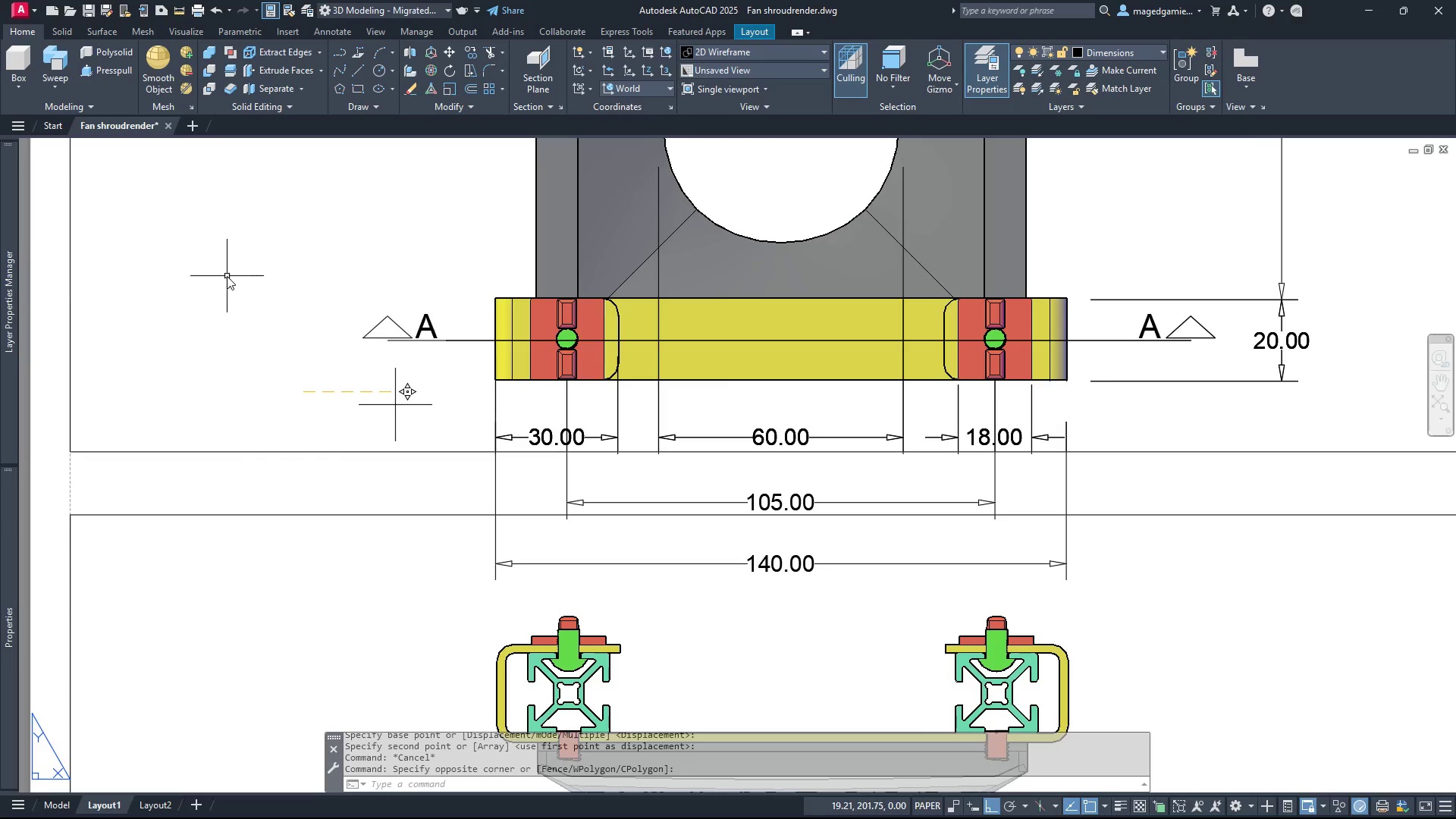 
double_click([227, 276])
 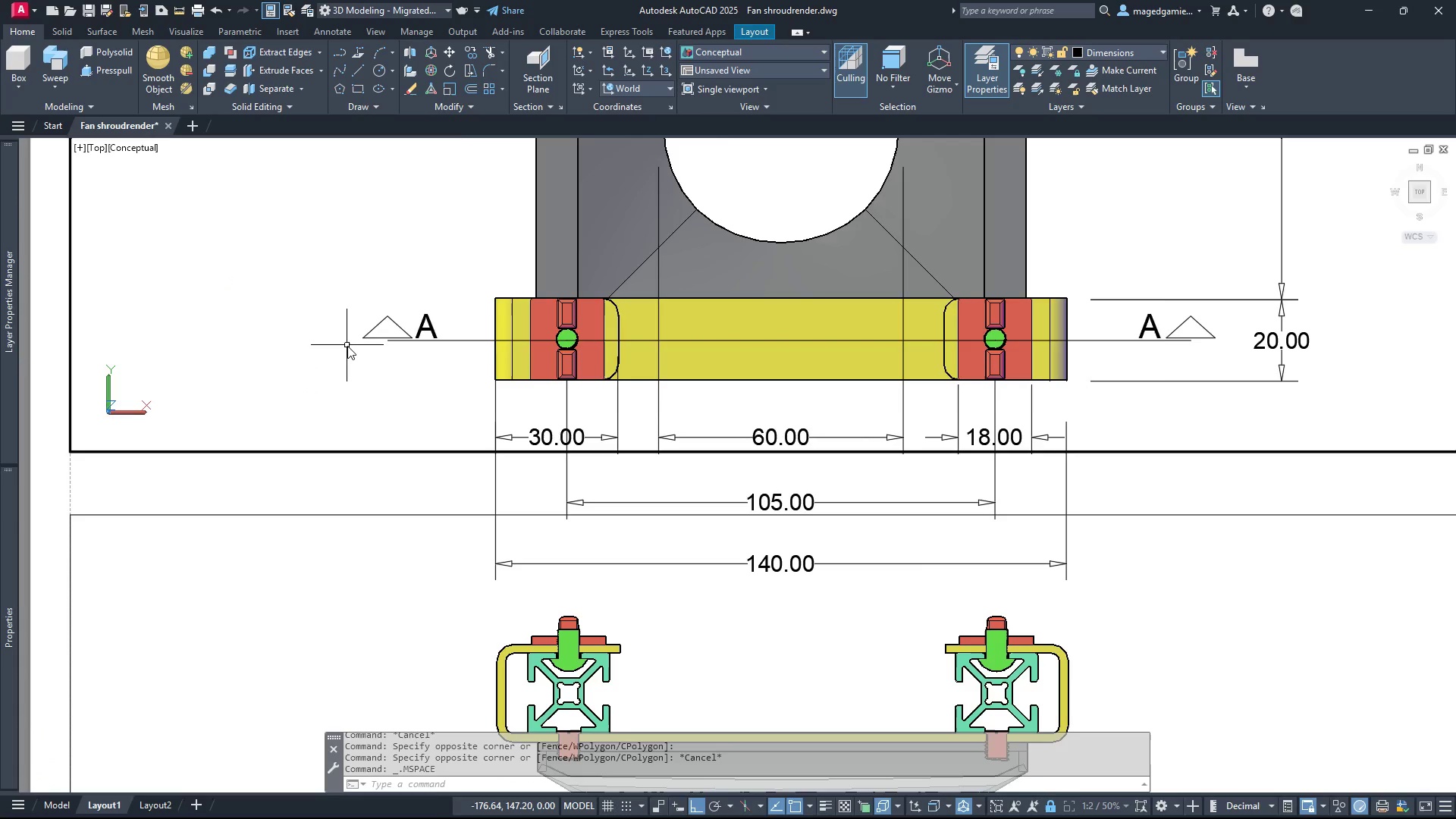 
scroll: coordinate [347, 346], scroll_direction: down, amount: 2.0
 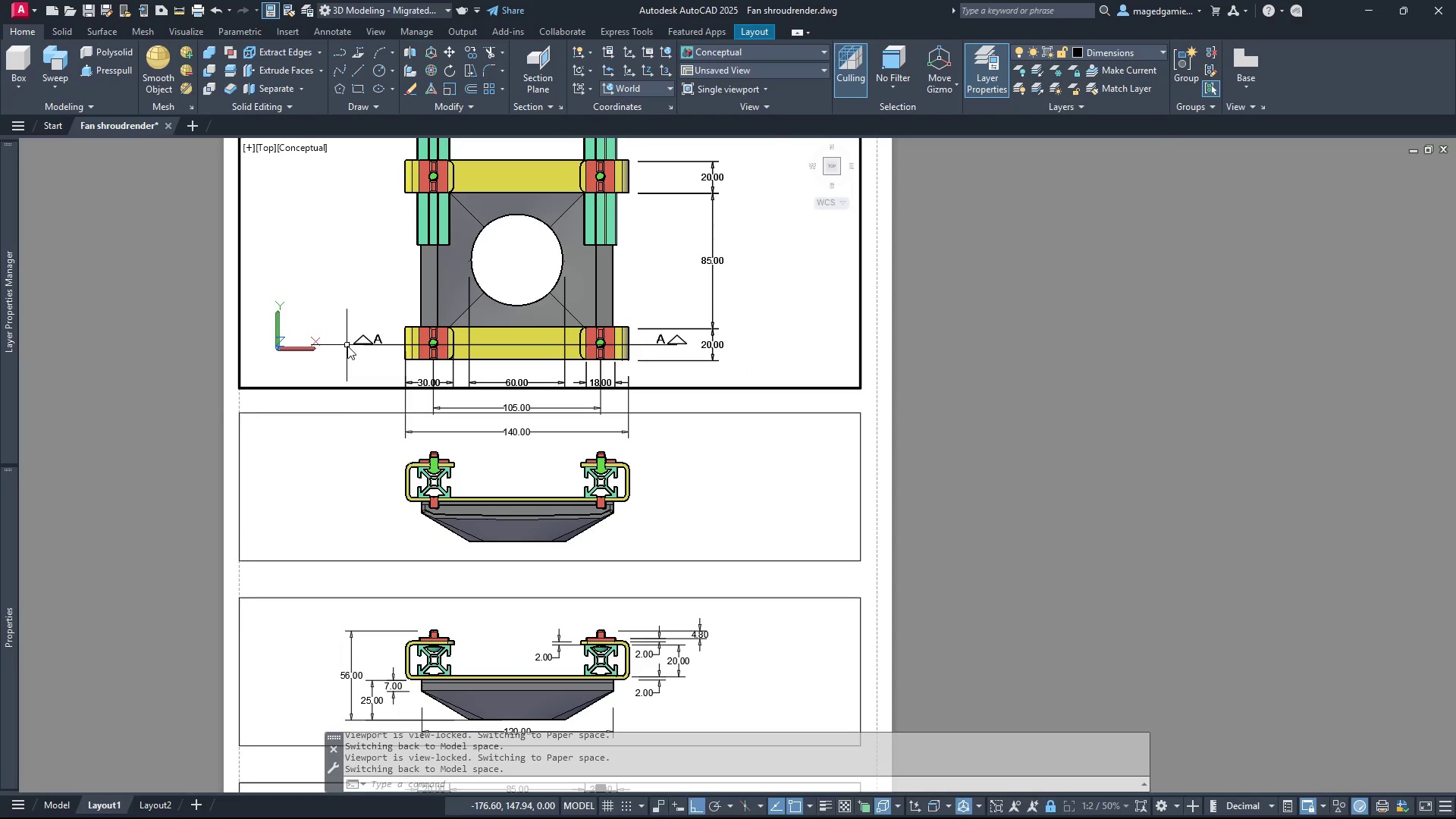 
scroll: coordinate [347, 346], scroll_direction: up, amount: 2.0
 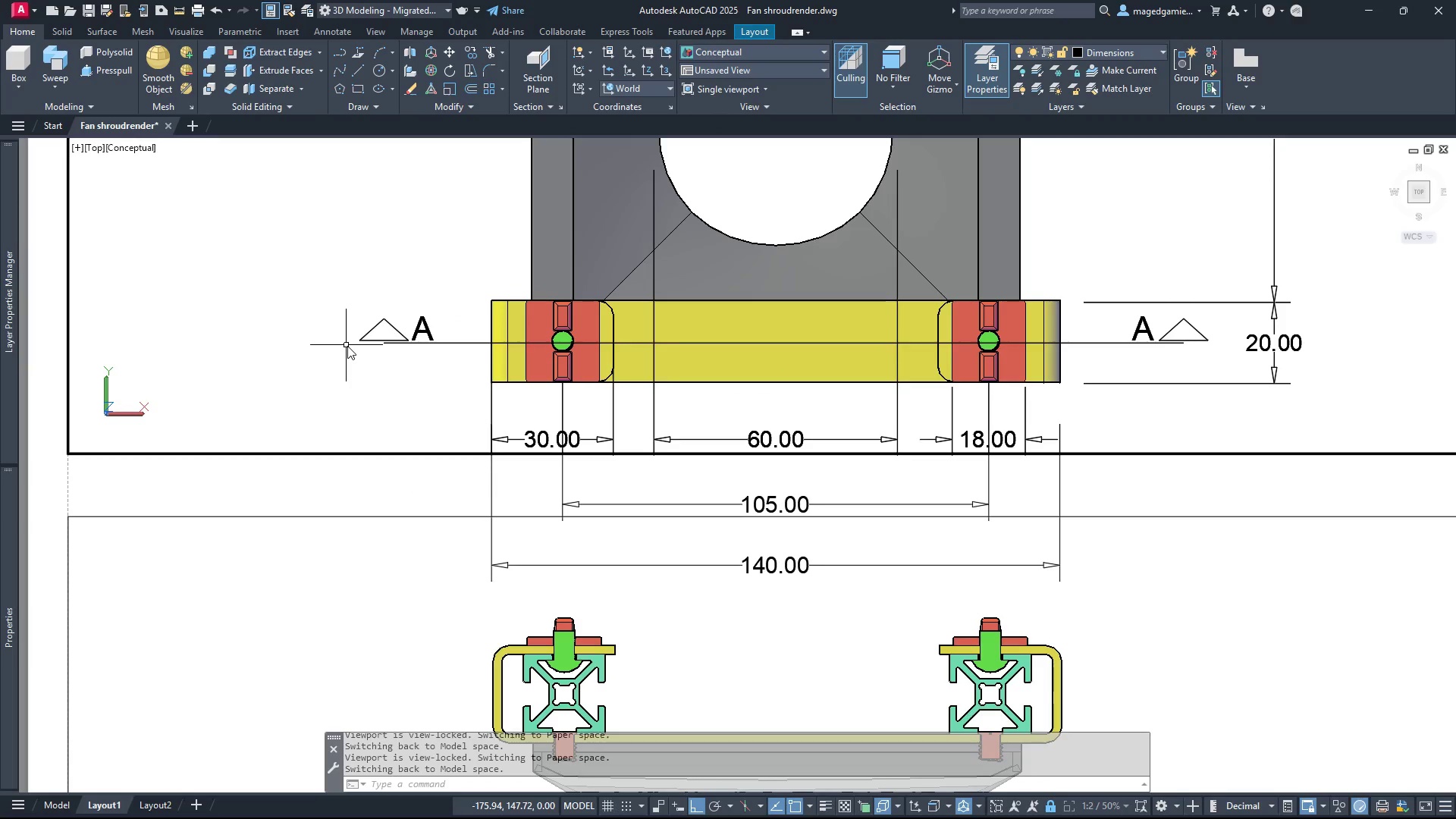 
scroll: coordinate [347, 346], scroll_direction: down, amount: 1.0
 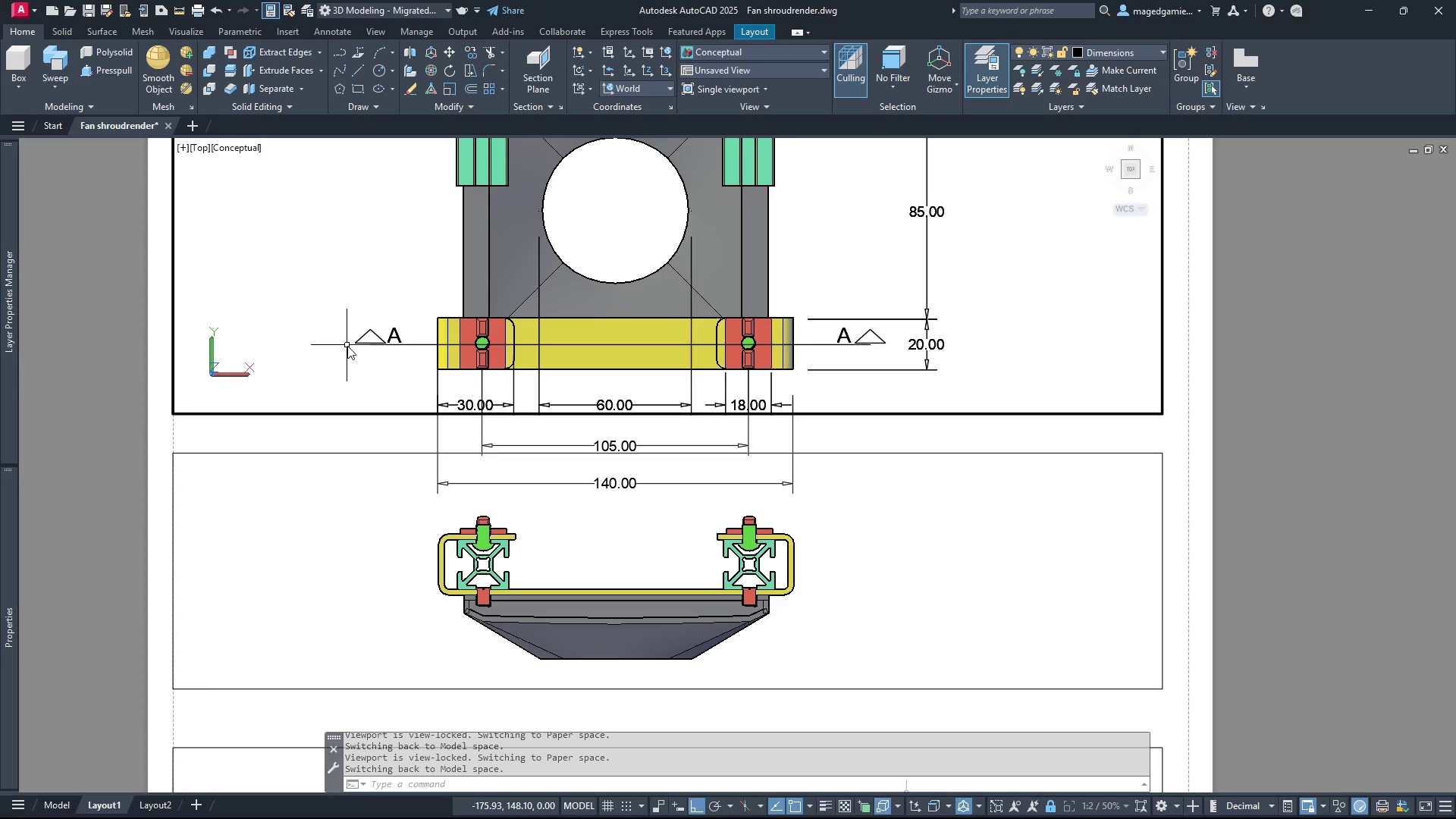 
key(Escape)
 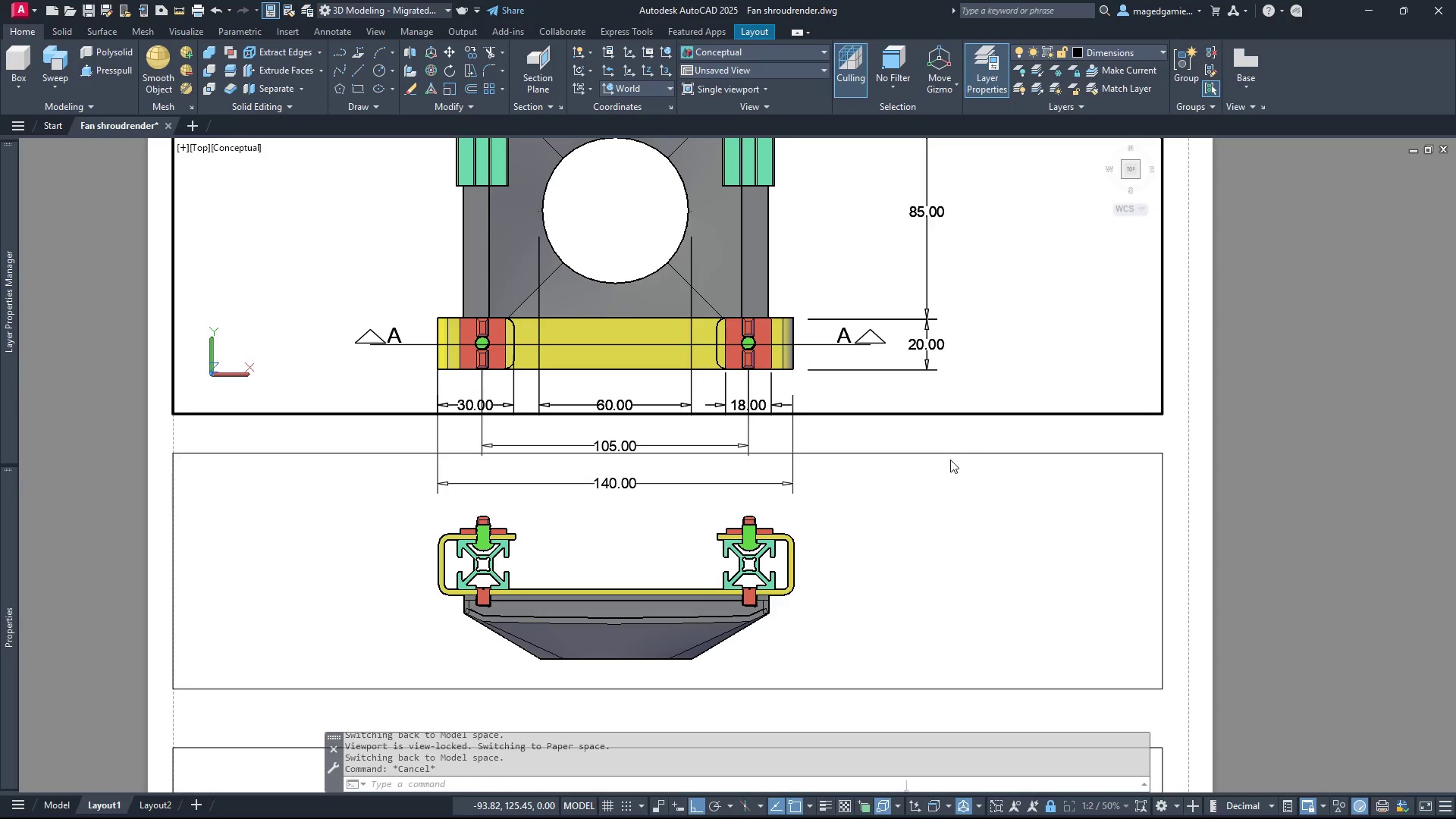 
scroll: coordinate [989, 460], scroll_direction: down, amount: 1.0
 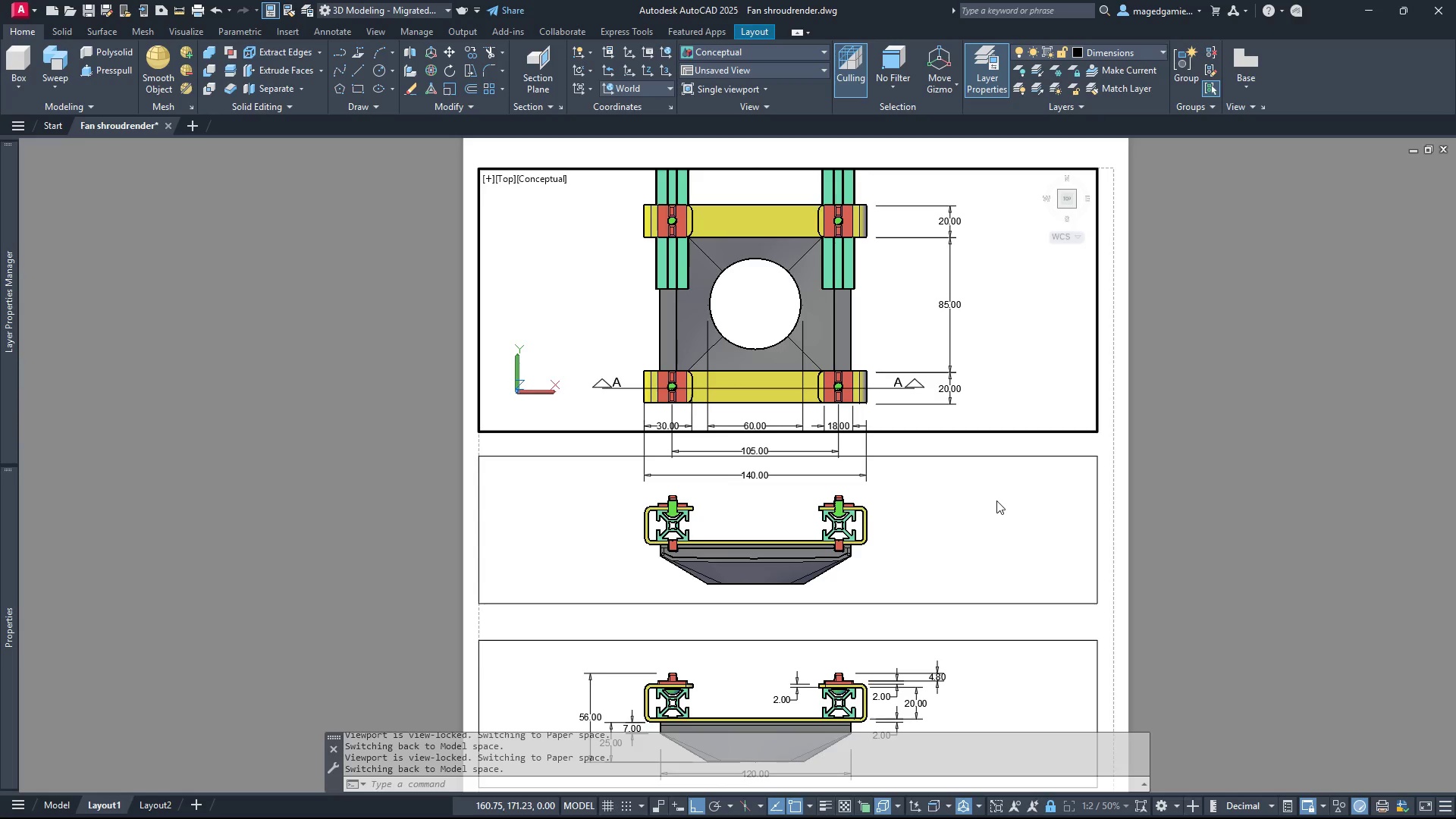 
scroll: coordinate [988, 528], scroll_direction: up, amount: 1.0
 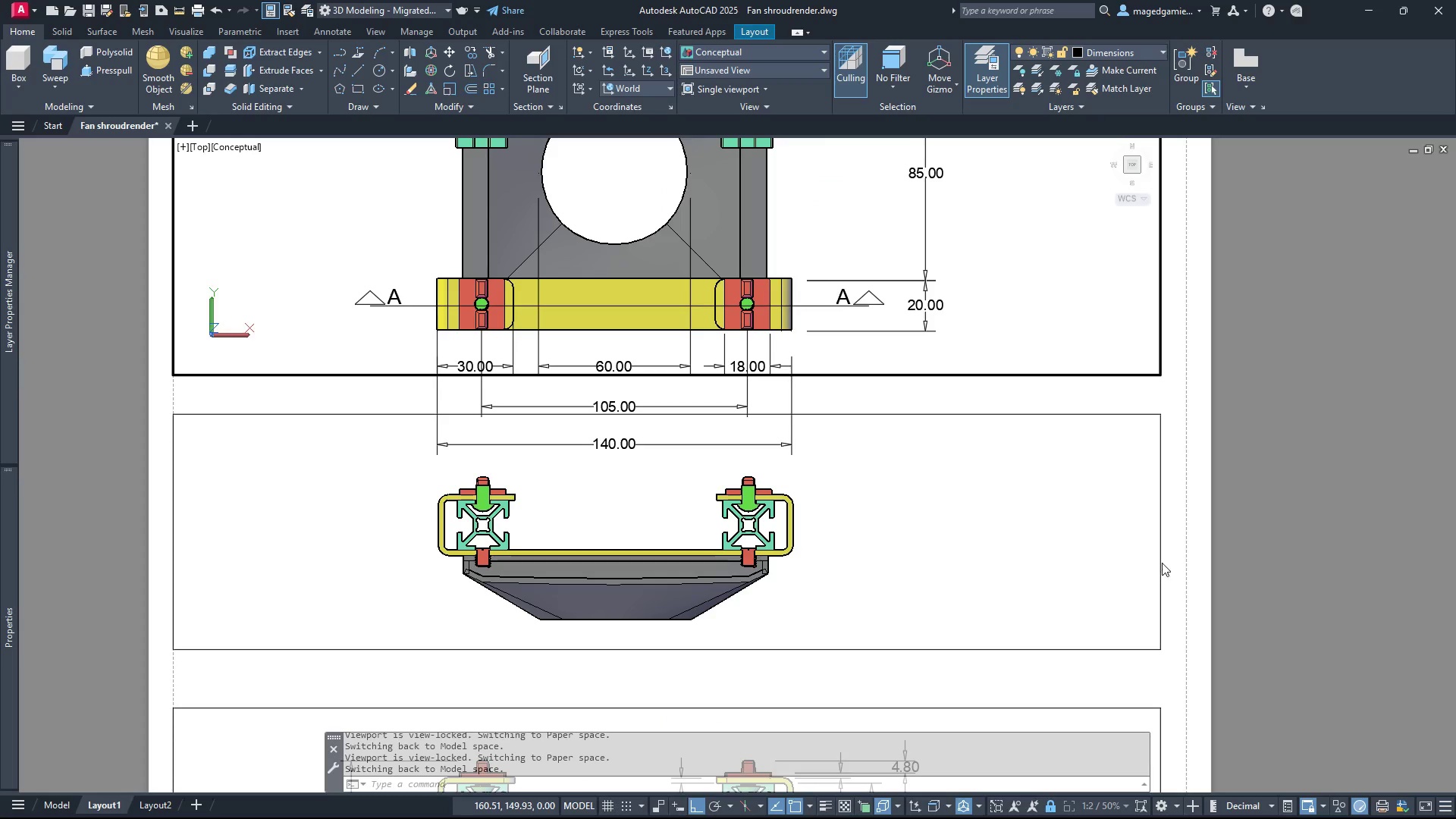 
scroll: coordinate [1032, 551], scroll_direction: down, amount: 3.0
 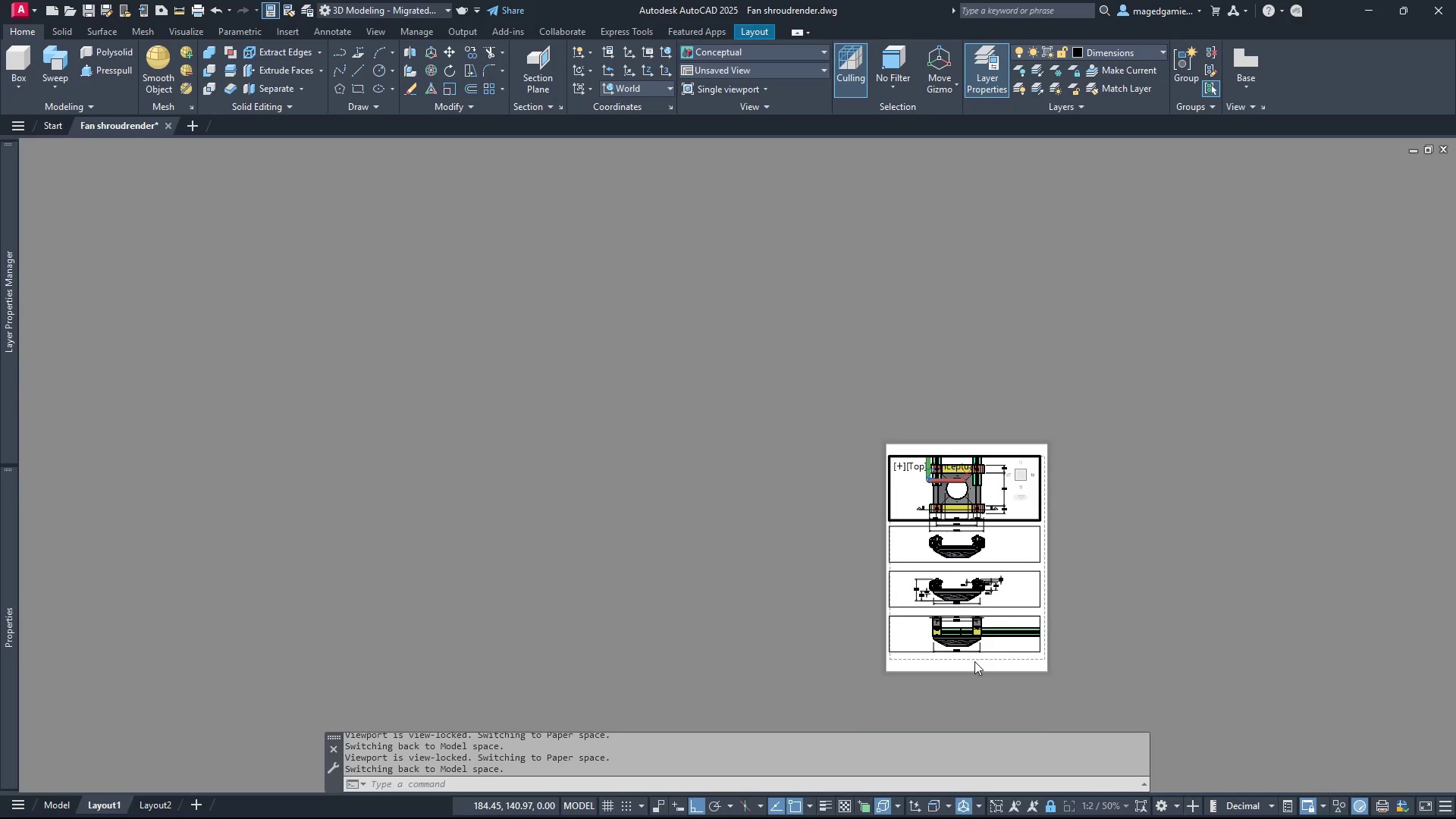 
scroll: coordinate [971, 664], scroll_direction: up, amount: 3.0
 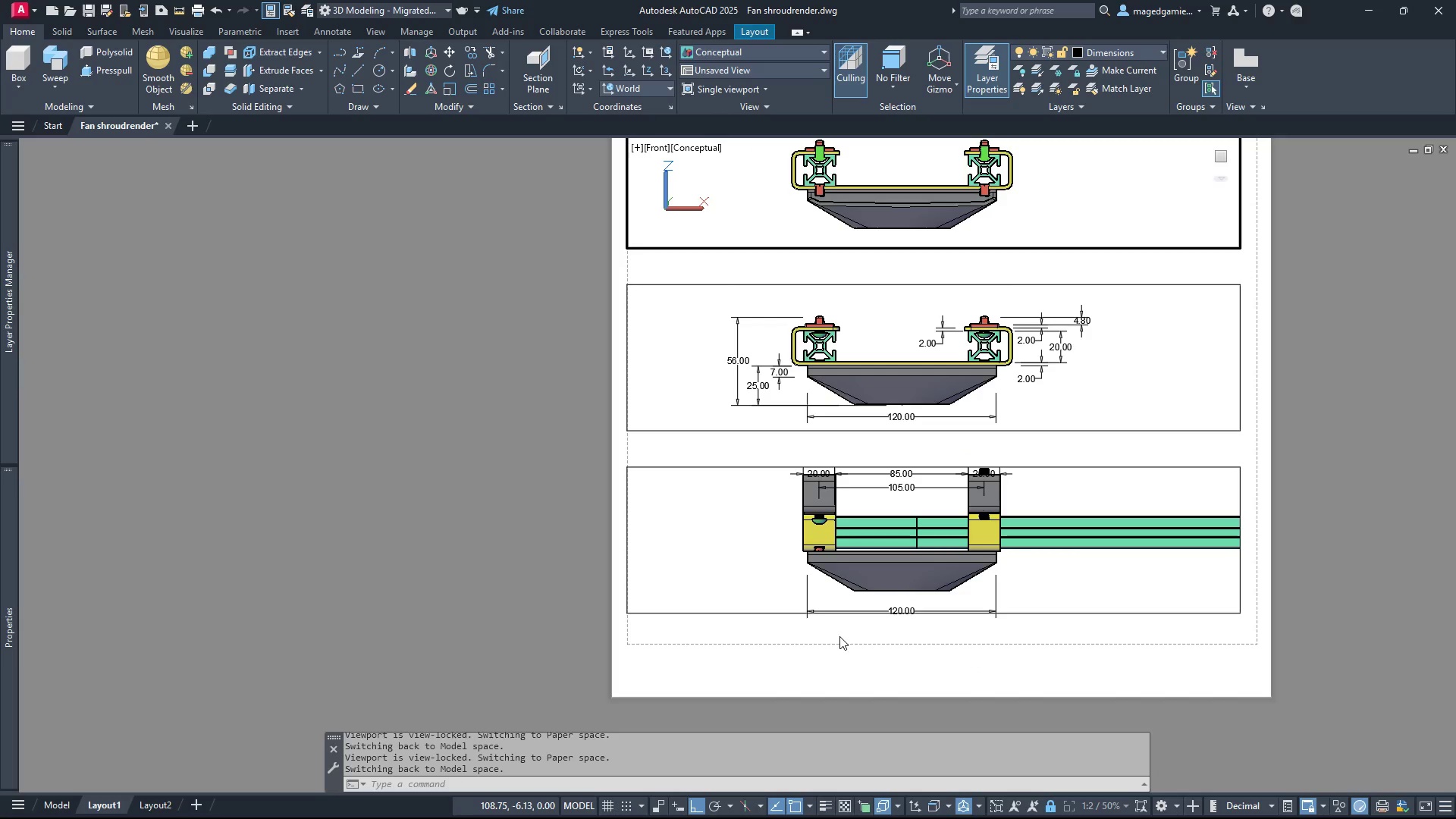 
wait(8.79)
 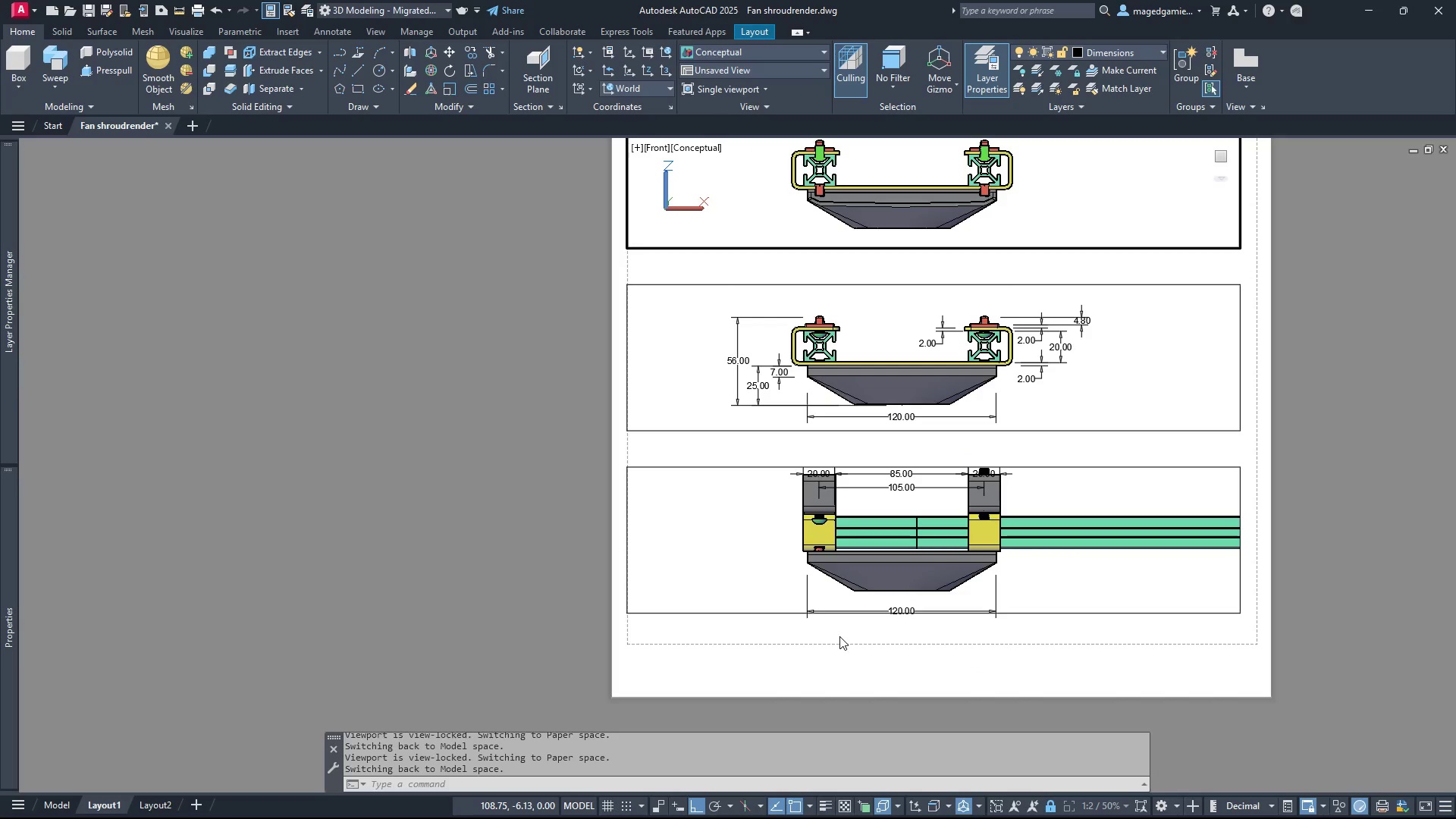 
scroll: coordinate [932, 560], scroll_direction: up, amount: 2.0
 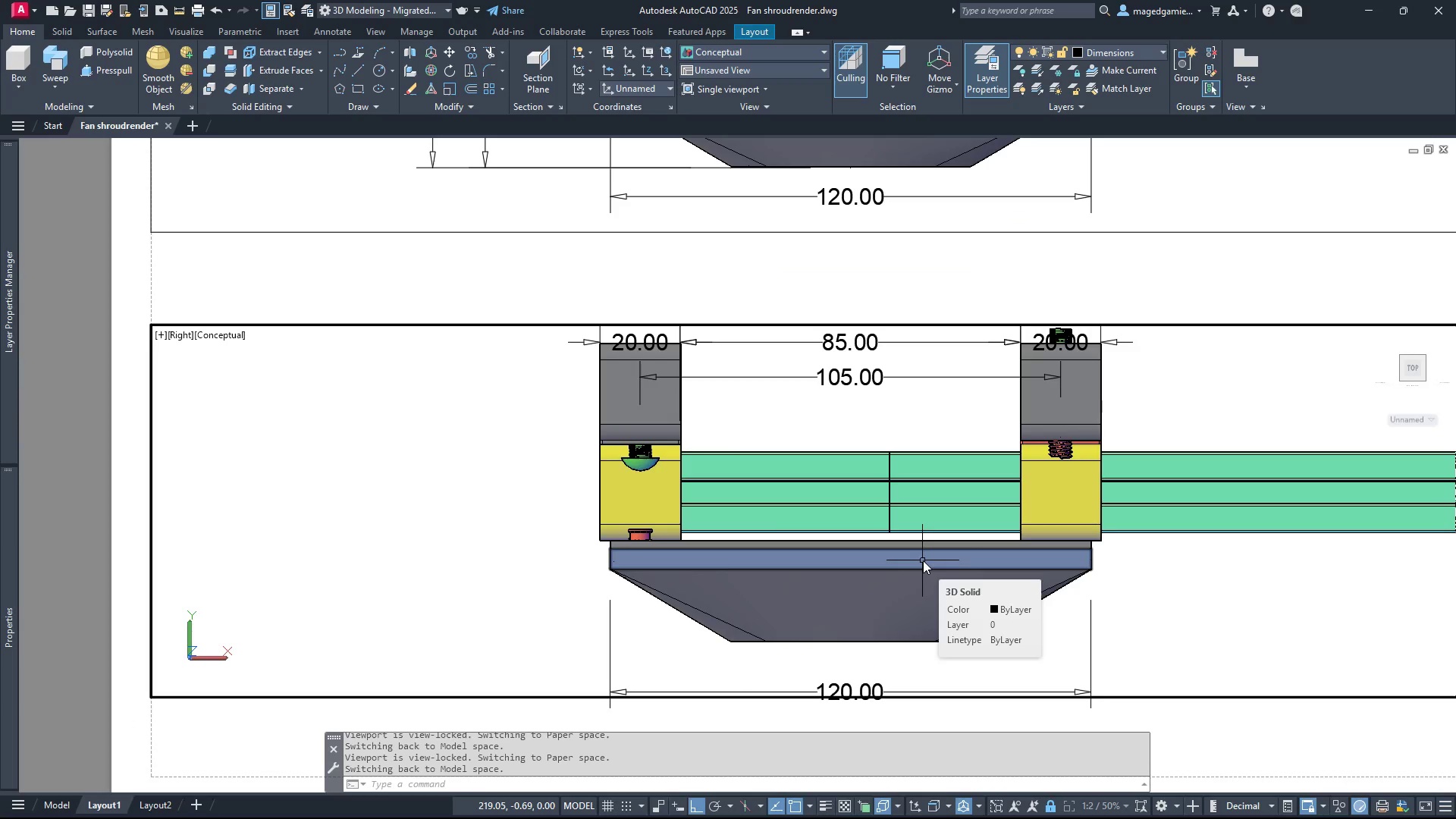 
mouse_move([868, 612])
 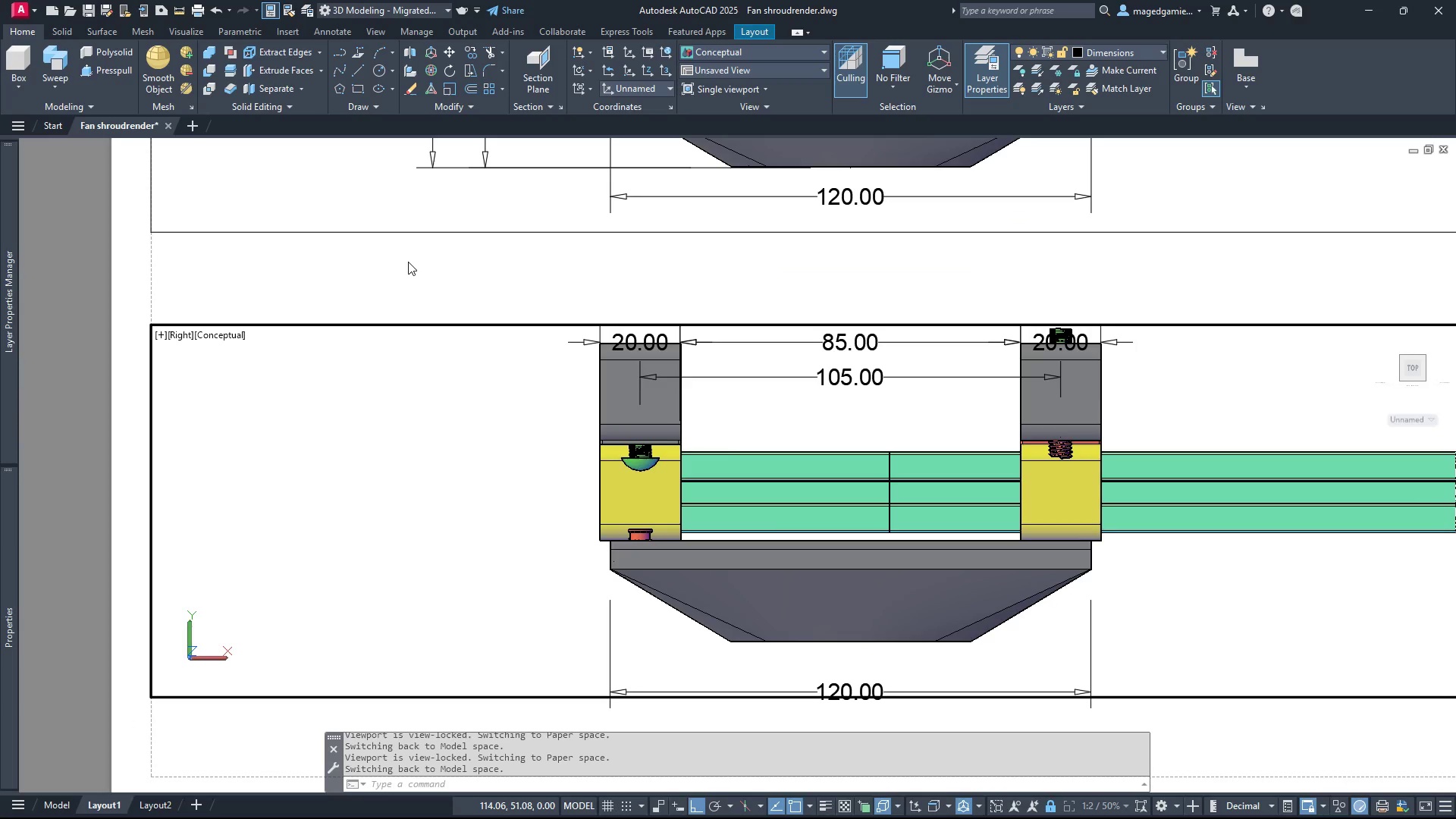 
double_click([408, 262])
 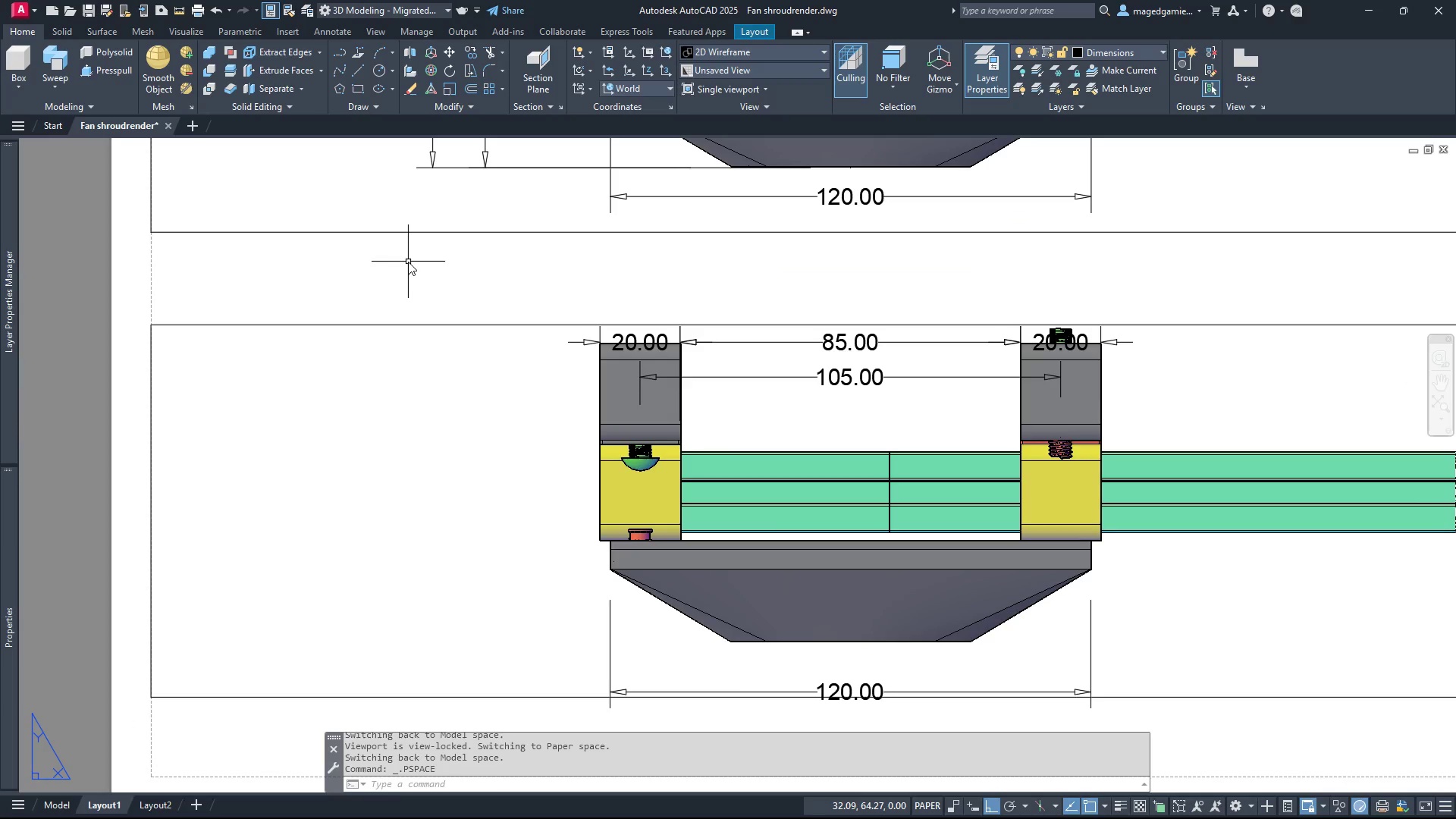 
double_click([408, 262])
 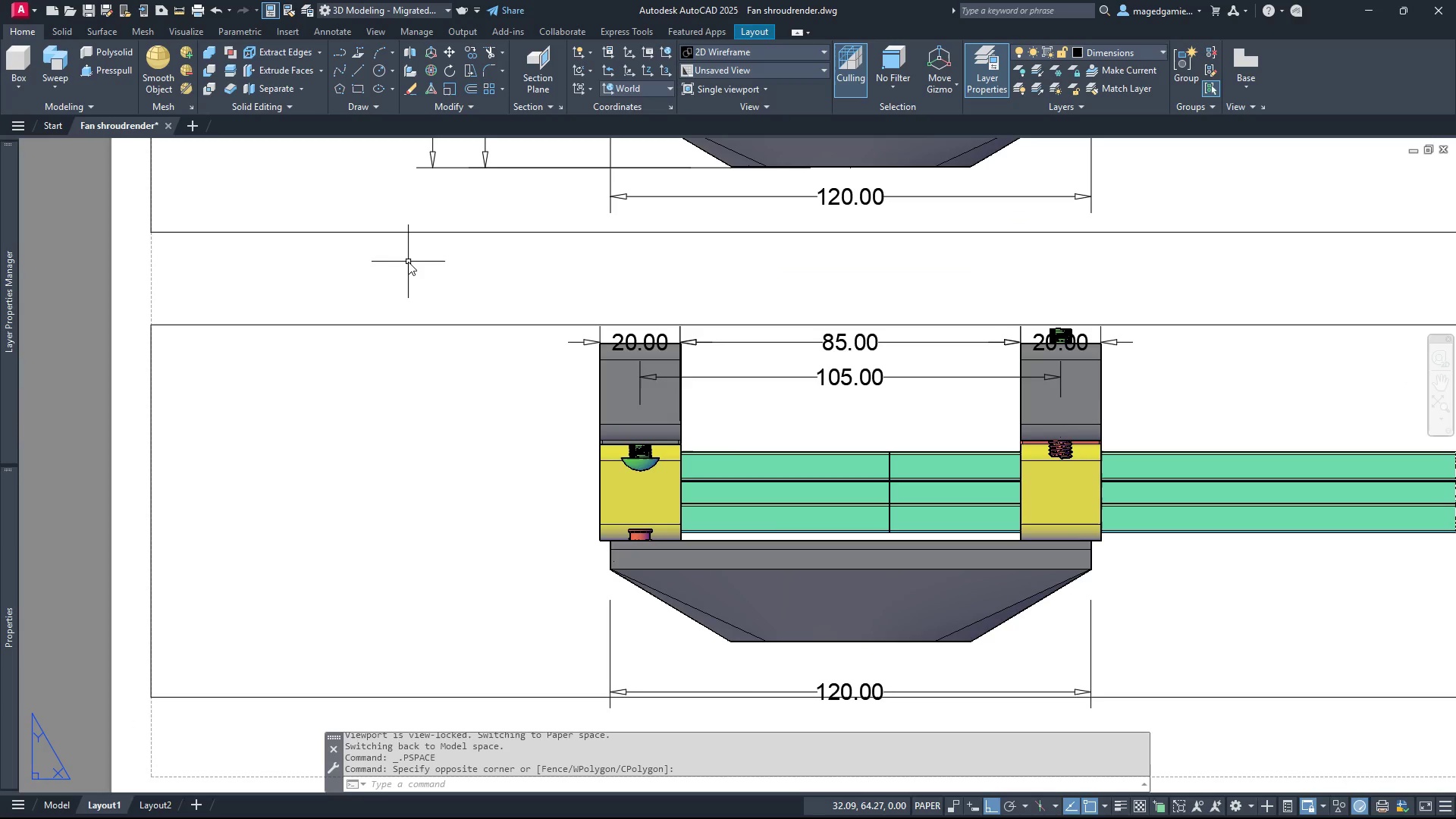 
double_click([408, 262])
 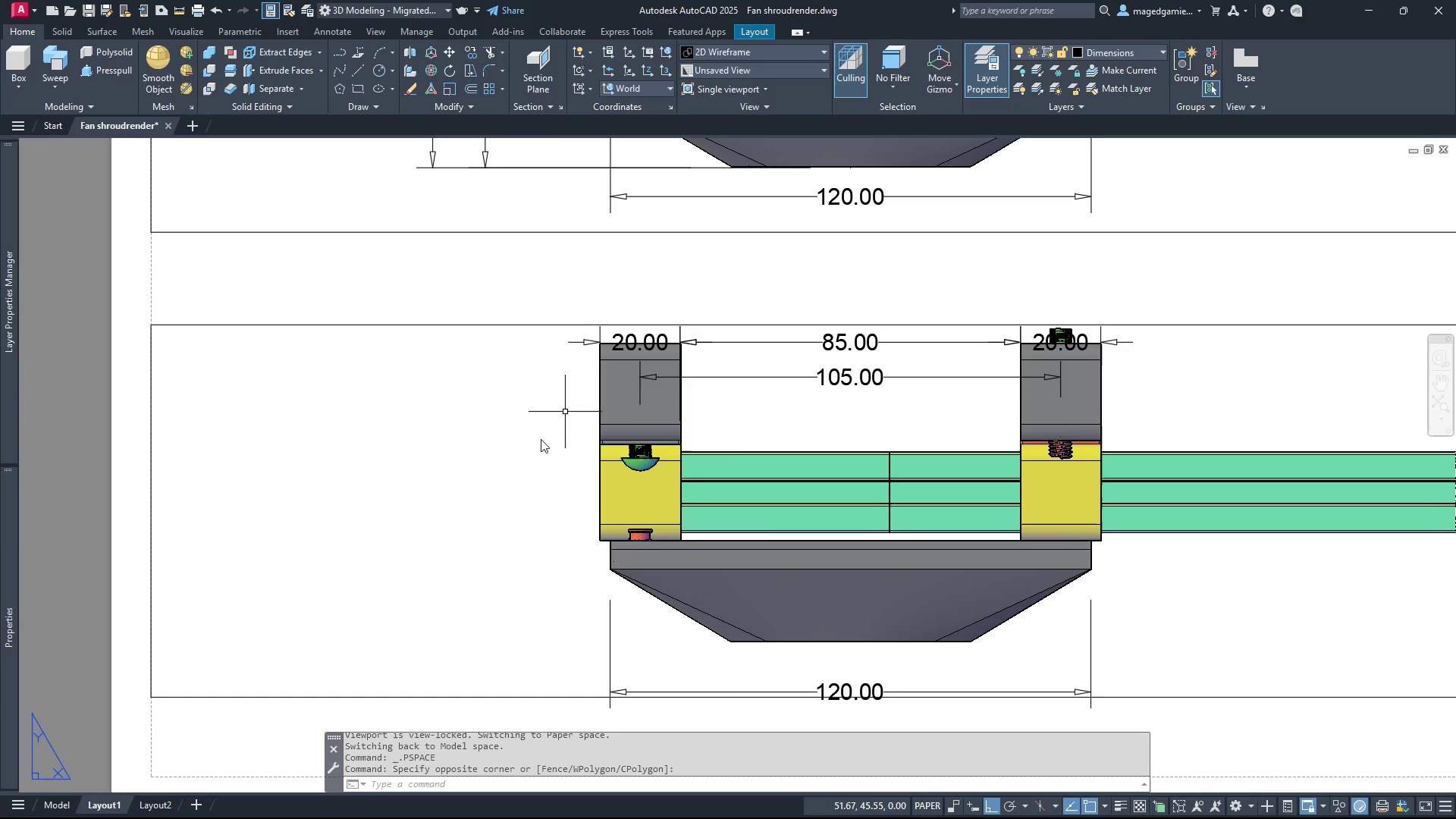 
scroll: coordinate [532, 448], scroll_direction: down, amount: 1.0
 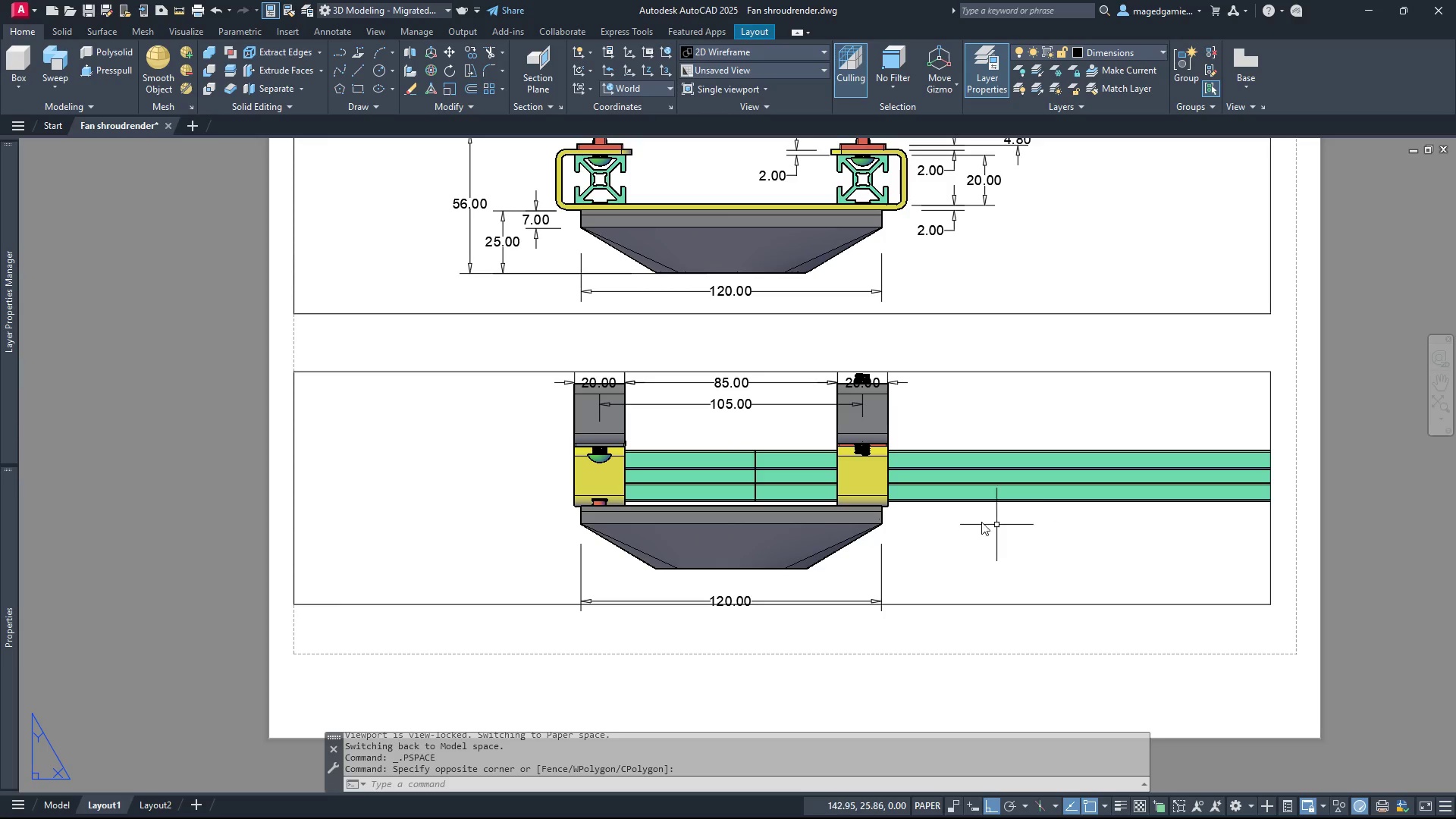 
scroll: coordinate [860, 448], scroll_direction: up, amount: 2.0
 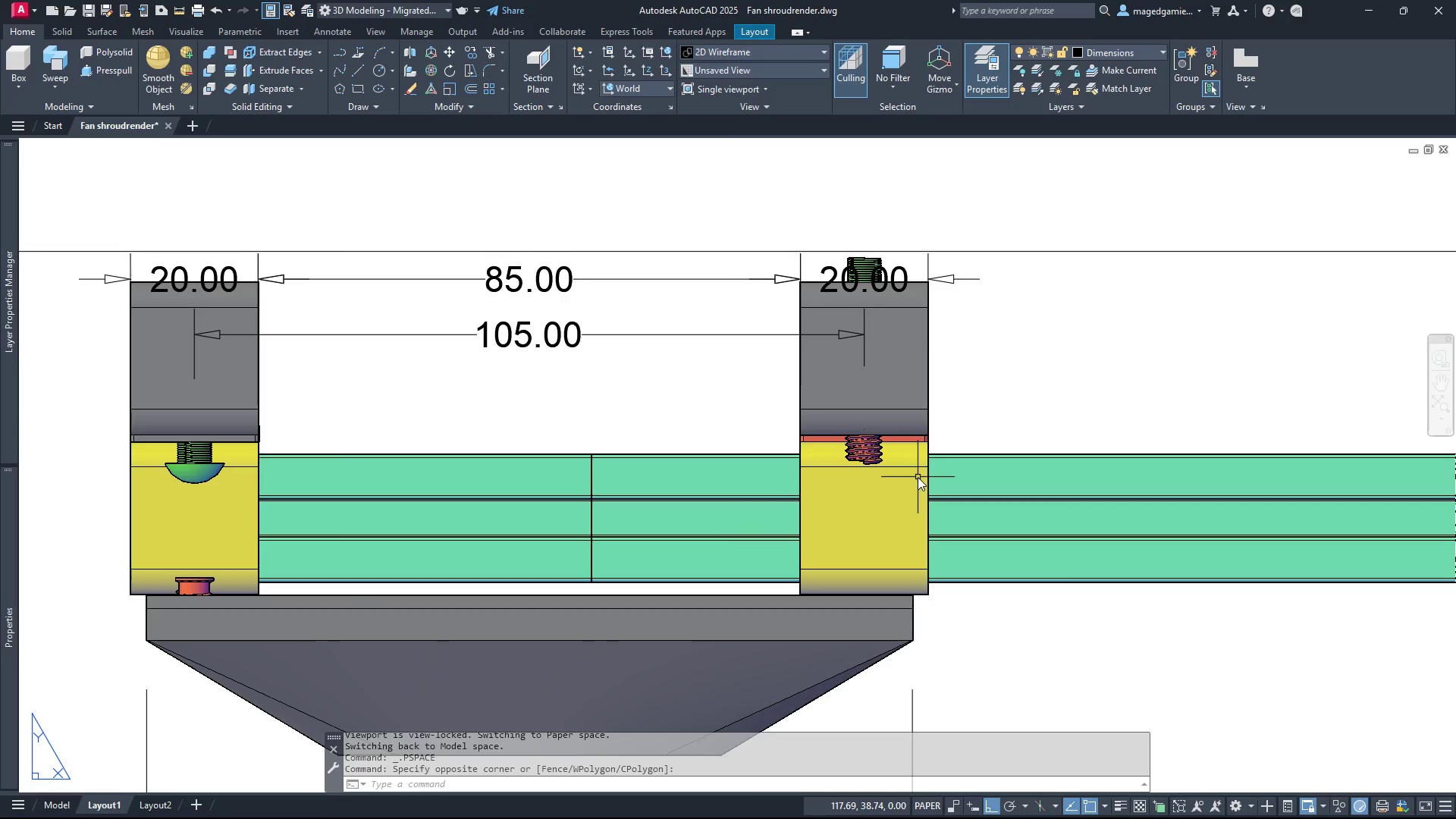 
scroll: coordinate [918, 477], scroll_direction: down, amount: 4.0
 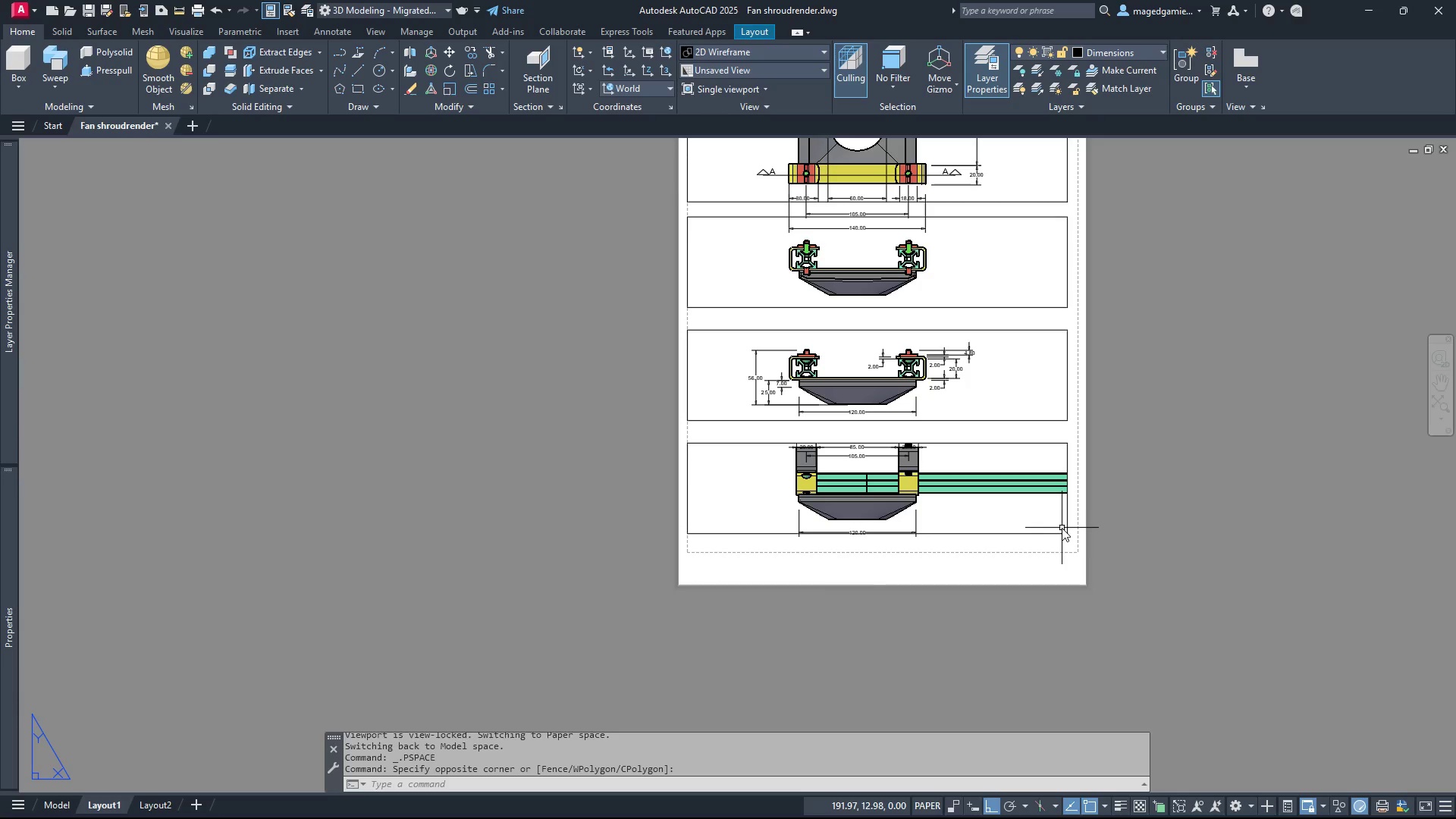 
left_click([1068, 532])
 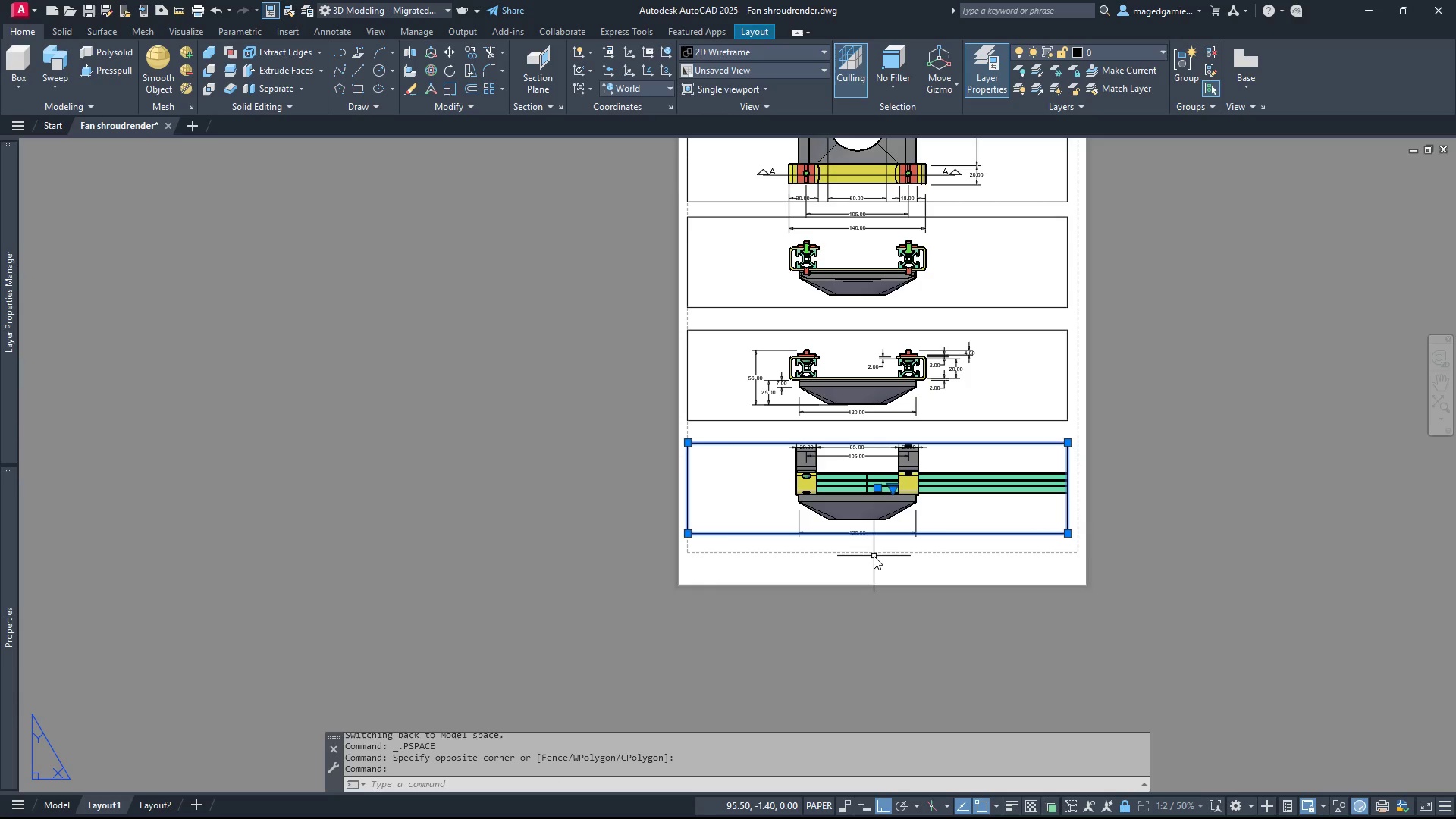 
key(Delete)
 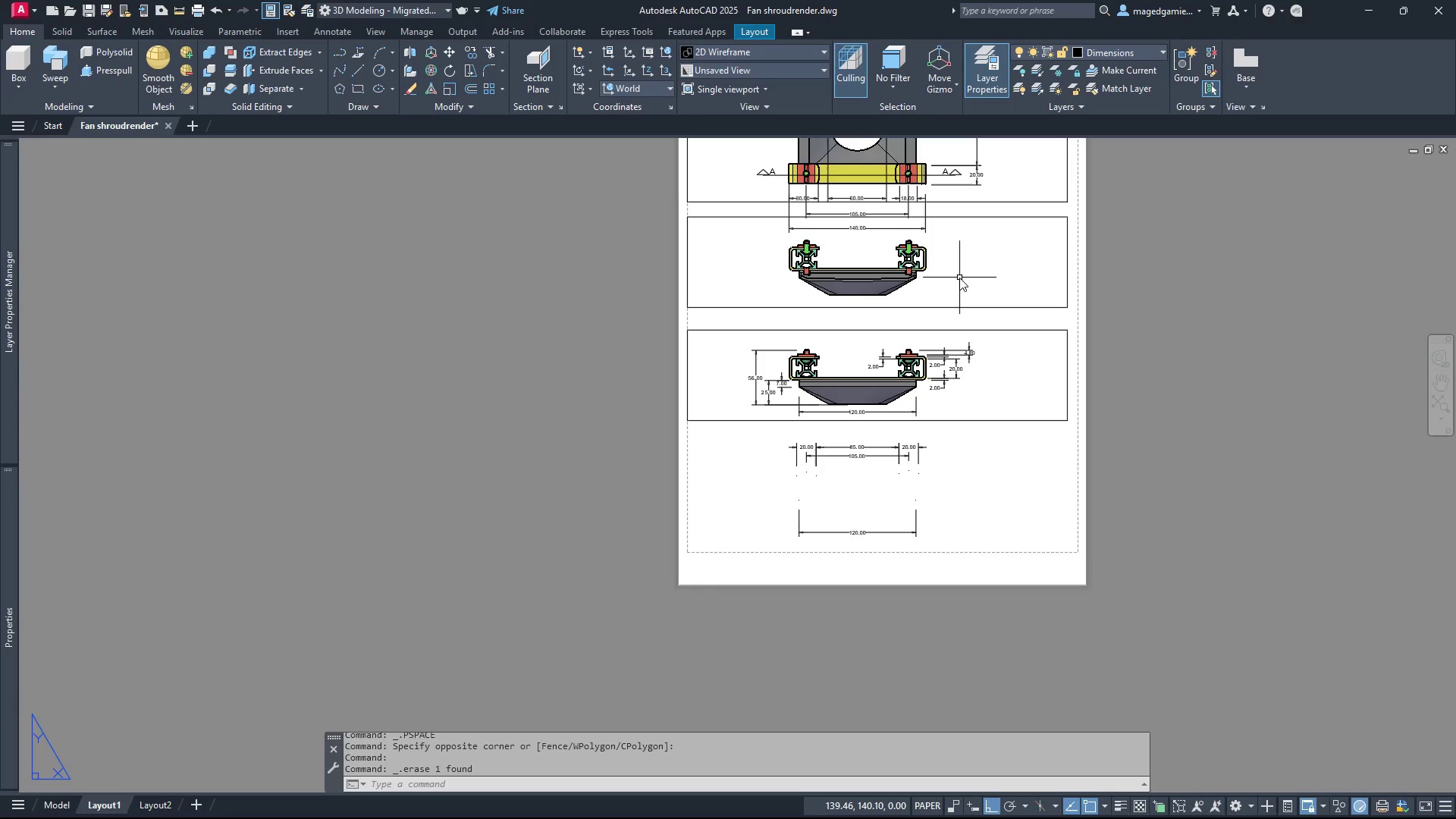 
wait(6.81)
 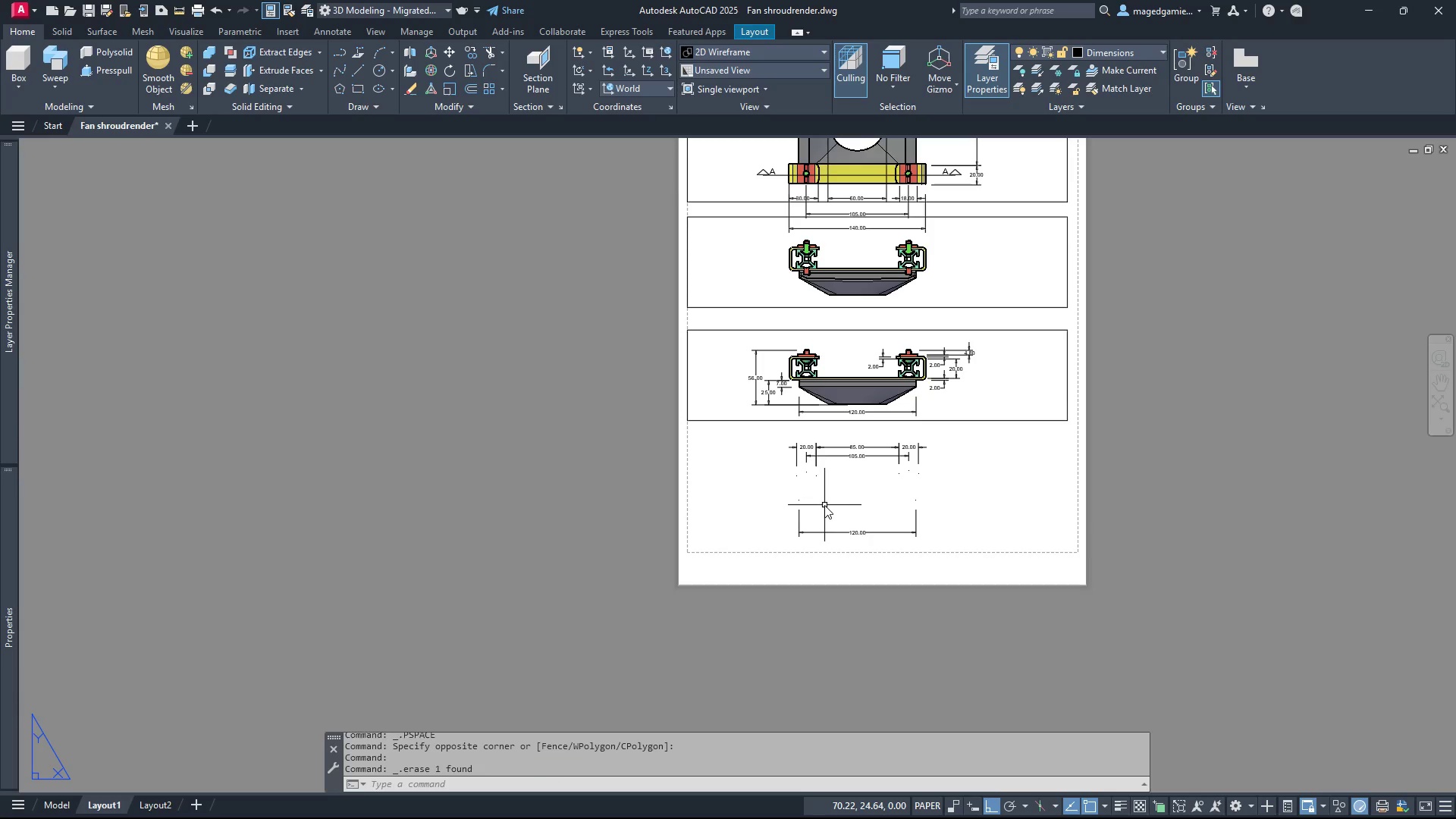 
scroll: coordinate [819, 432], scroll_direction: down, amount: 1.0
 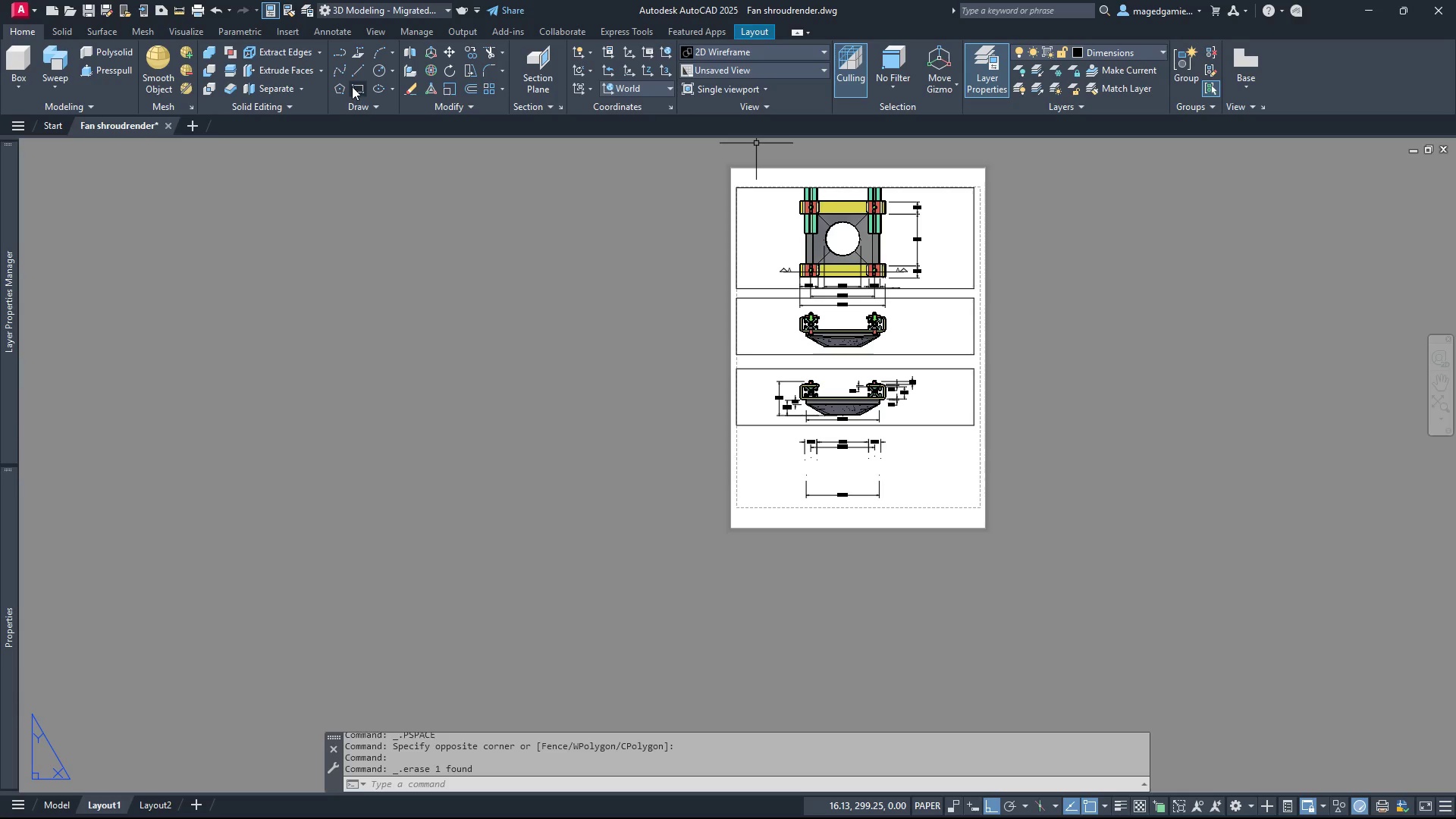 
left_click([356, 69])
 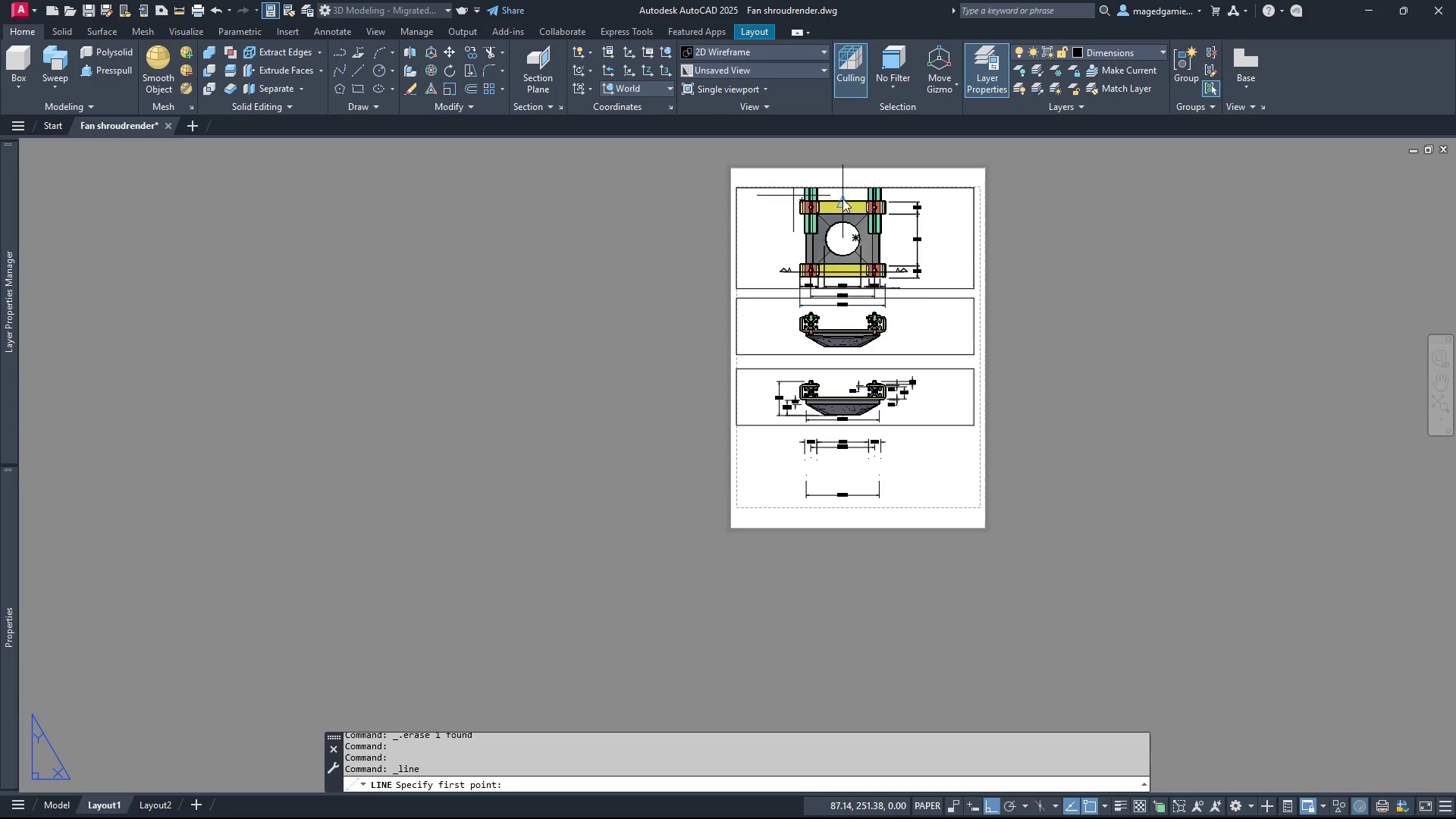 
scroll: coordinate [843, 199], scroll_direction: up, amount: 4.0
 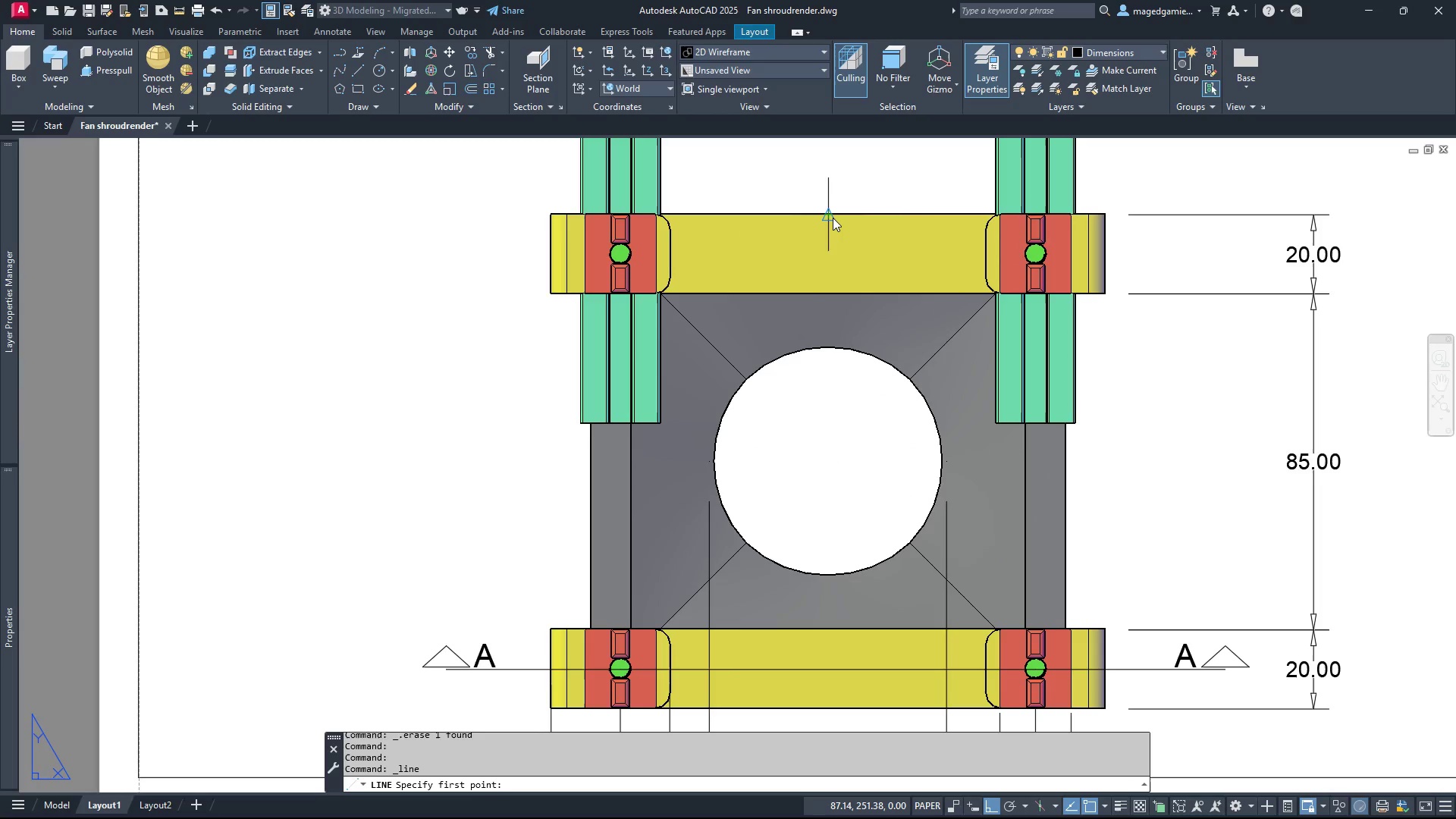 
left_click([833, 218])
 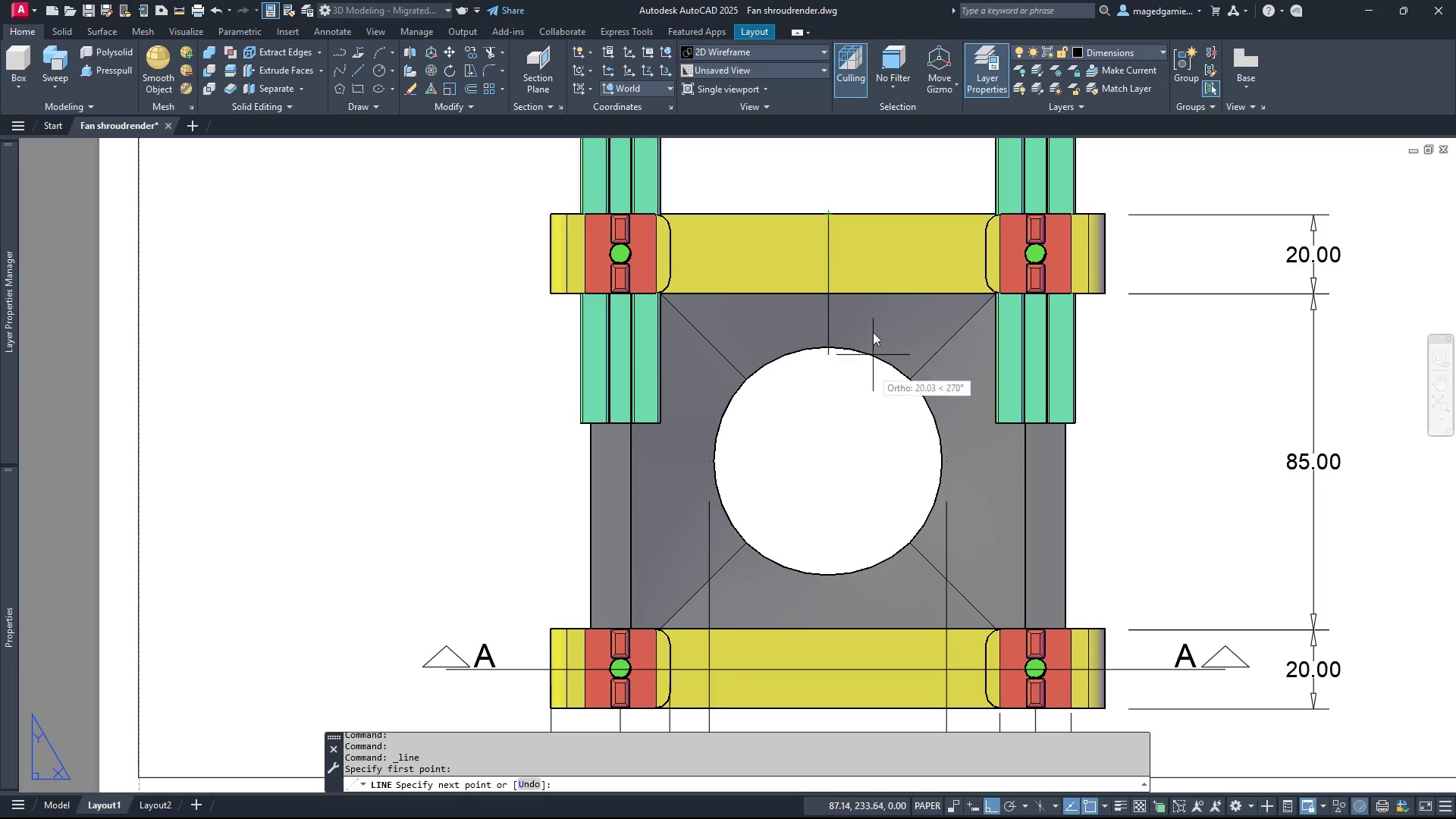 
scroll: coordinate [872, 302], scroll_direction: down, amount: 4.0
 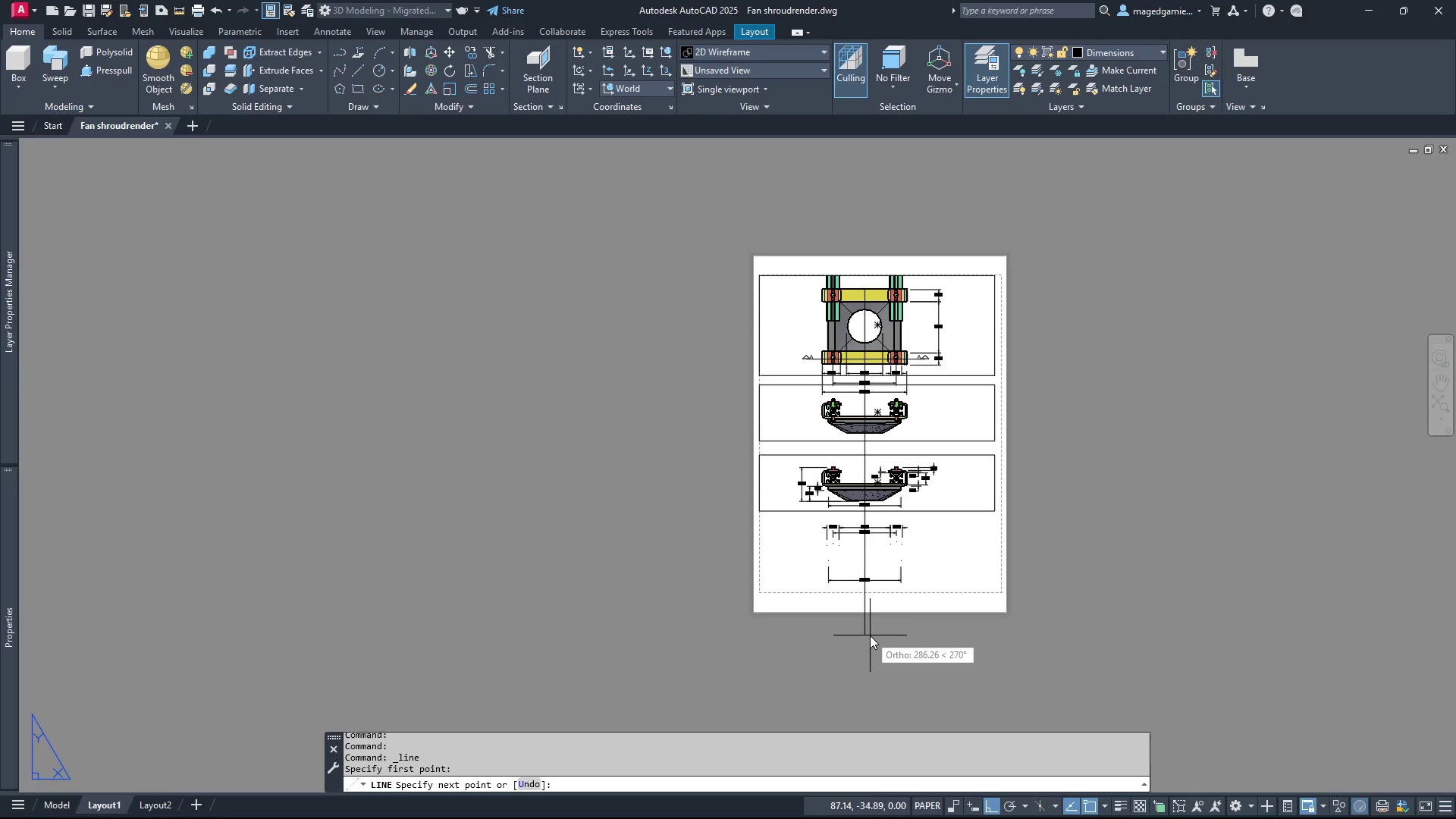 
left_click([865, 664])
 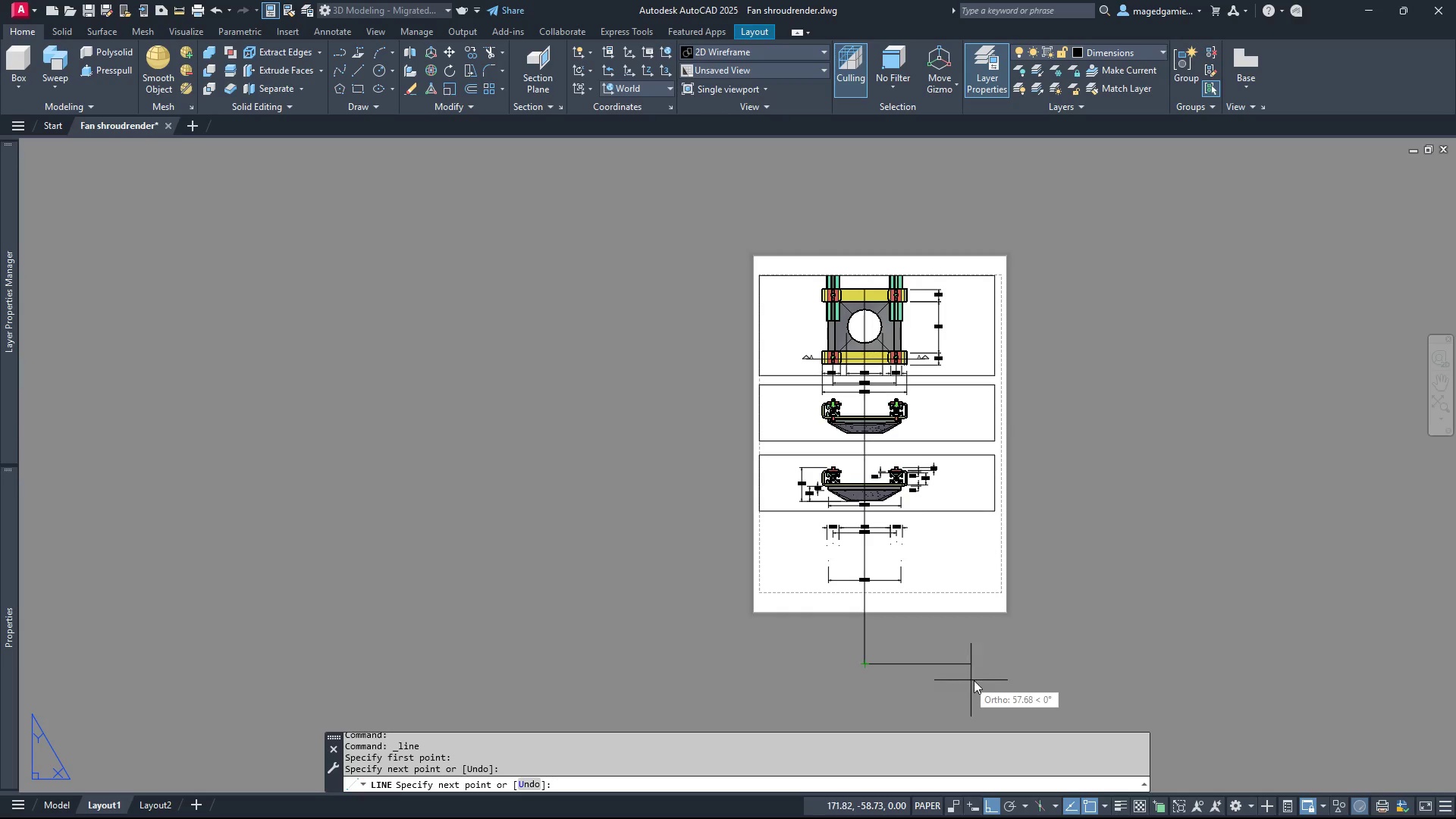 
right_click([975, 680])
 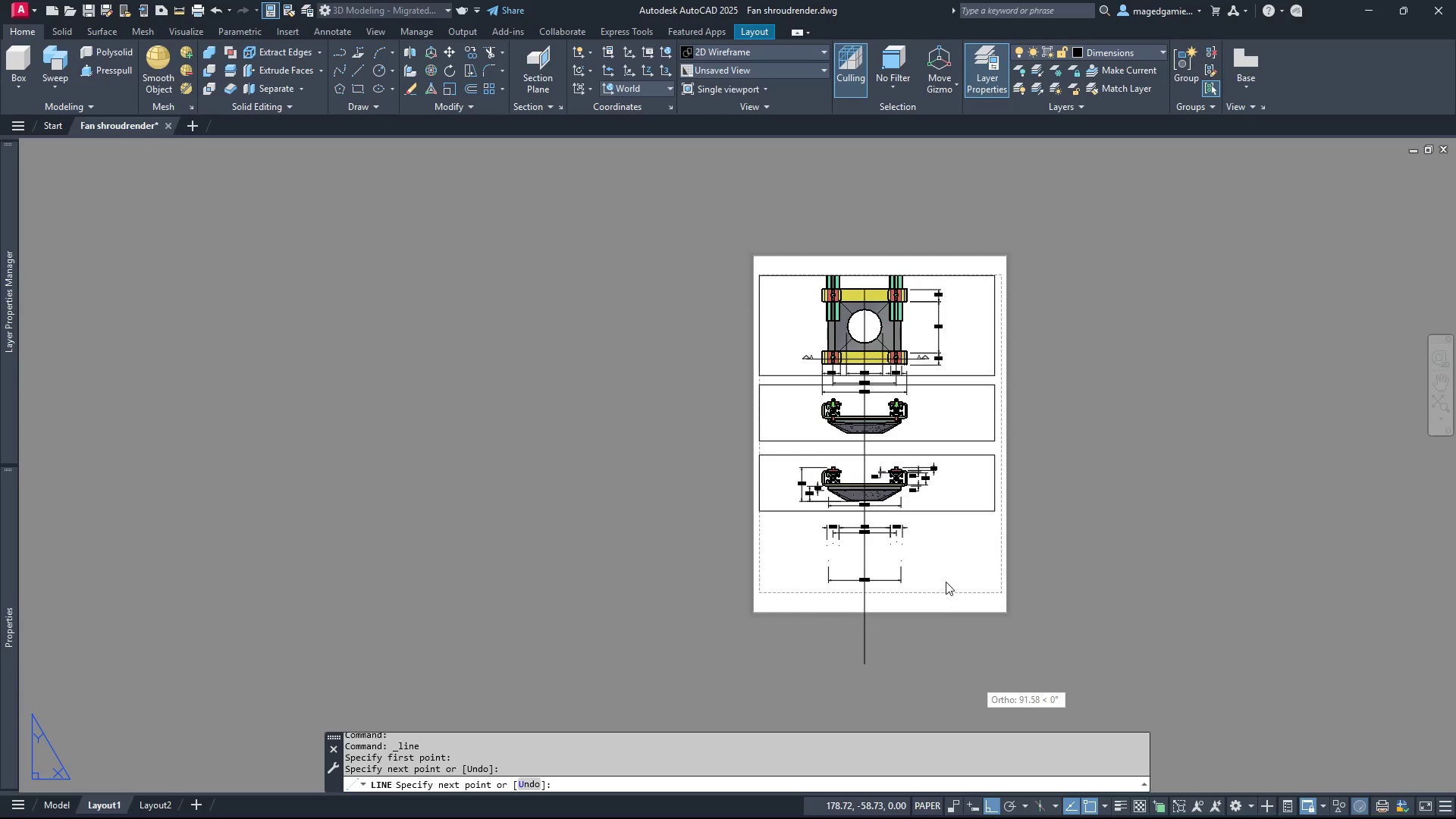 
scroll: coordinate [940, 575], scroll_direction: up, amount: 2.0
 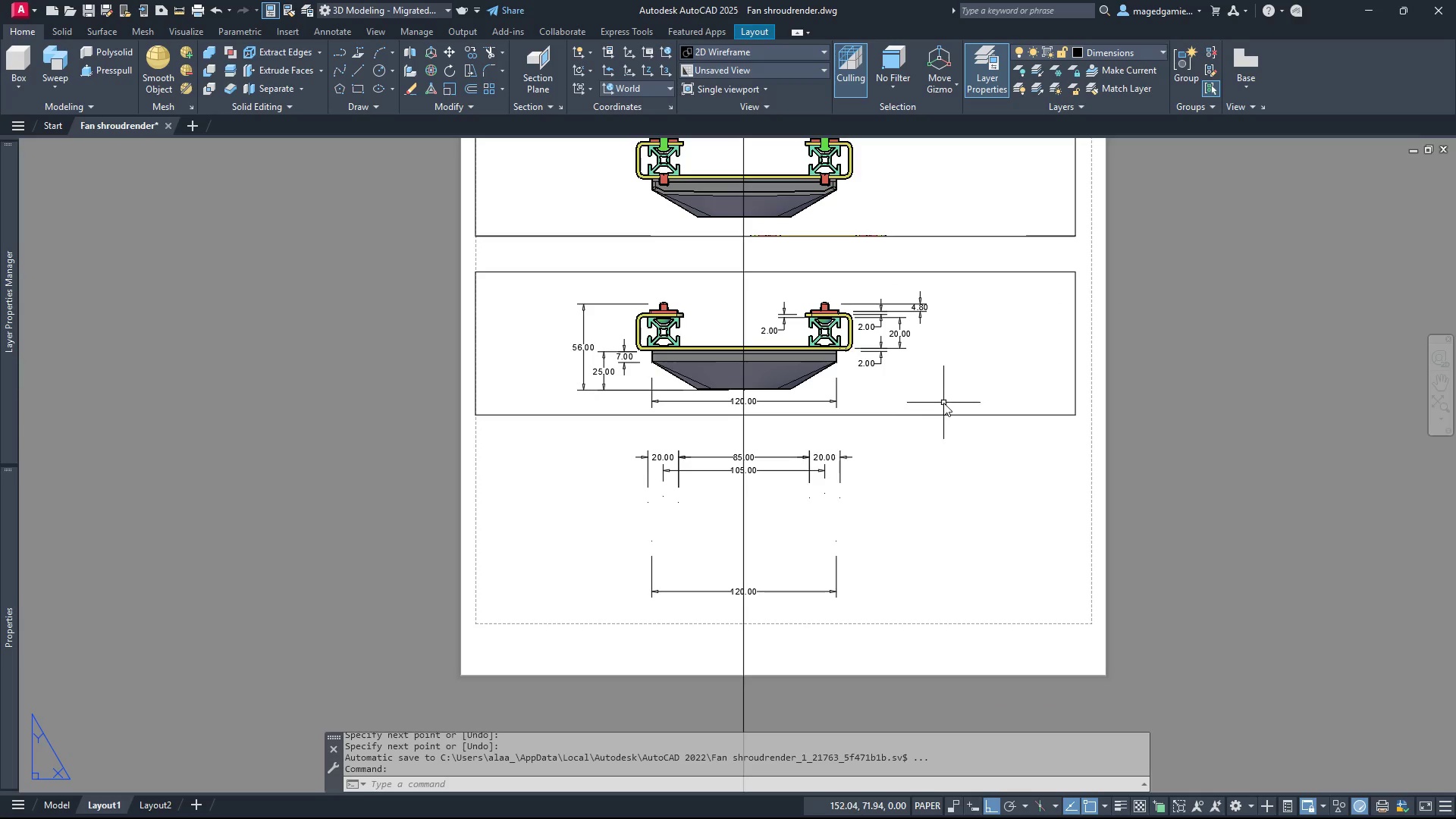 
left_click([971, 414])
 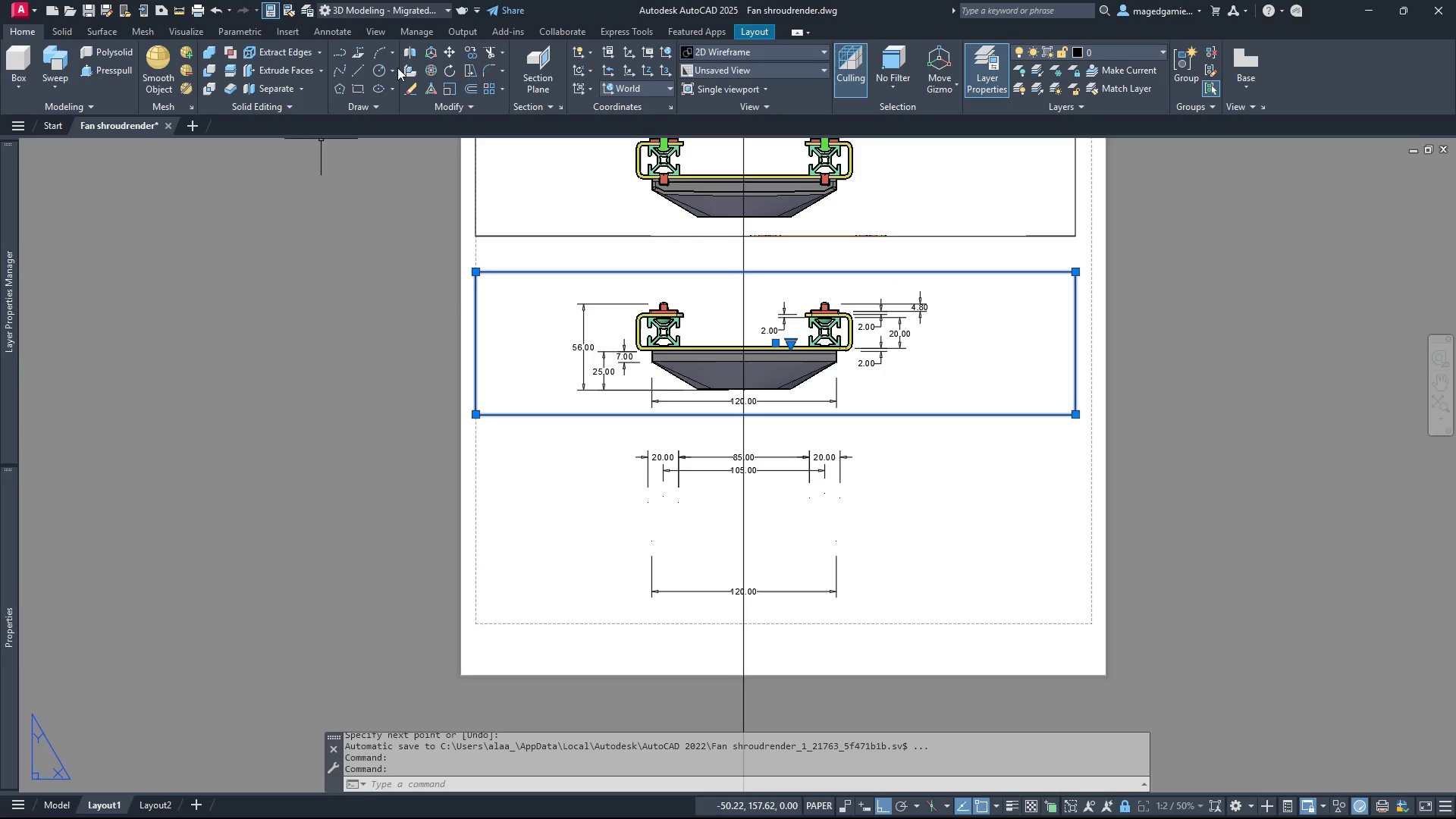 
wait(5.84)
 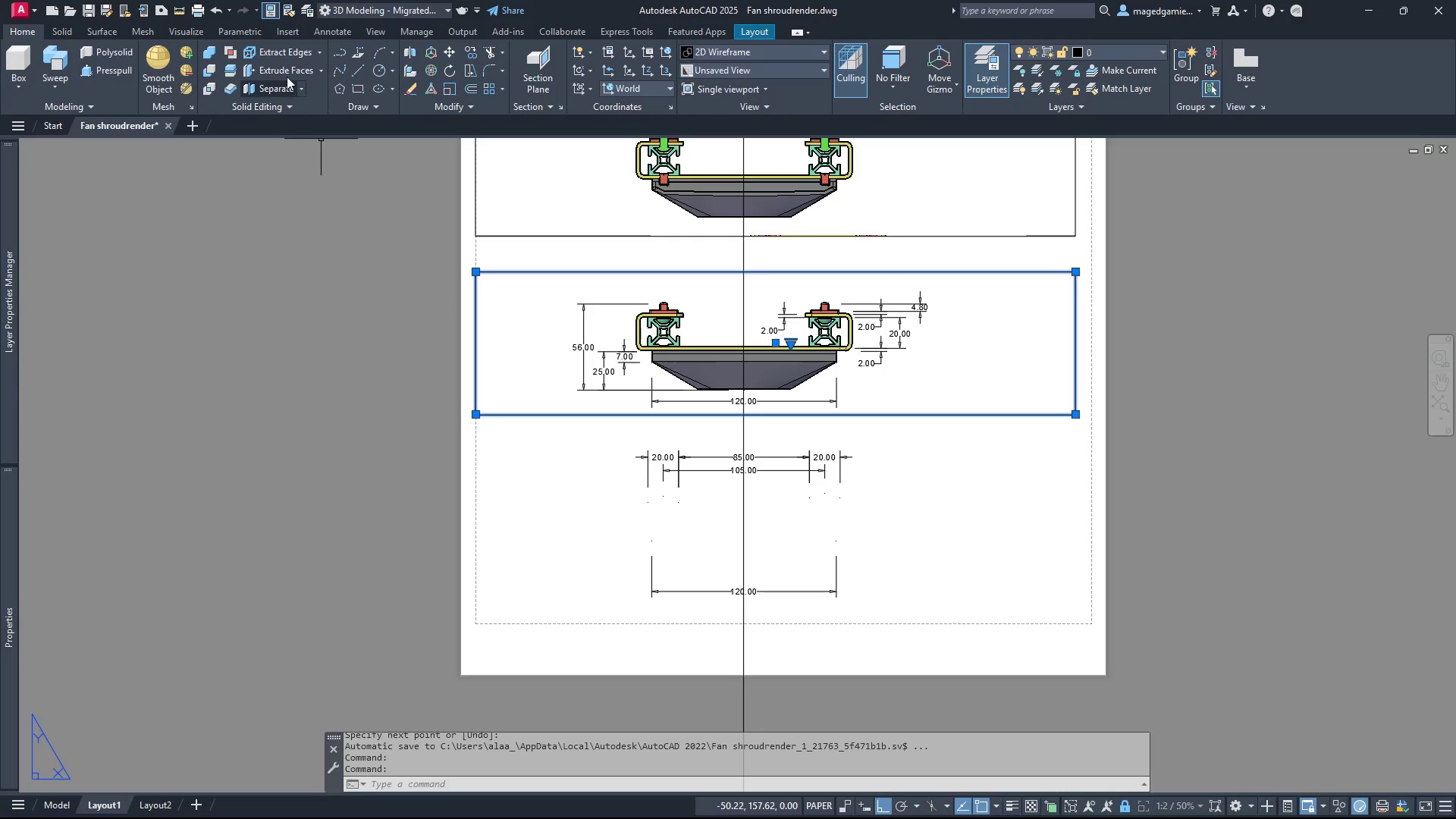 
left_click([474, 54])
 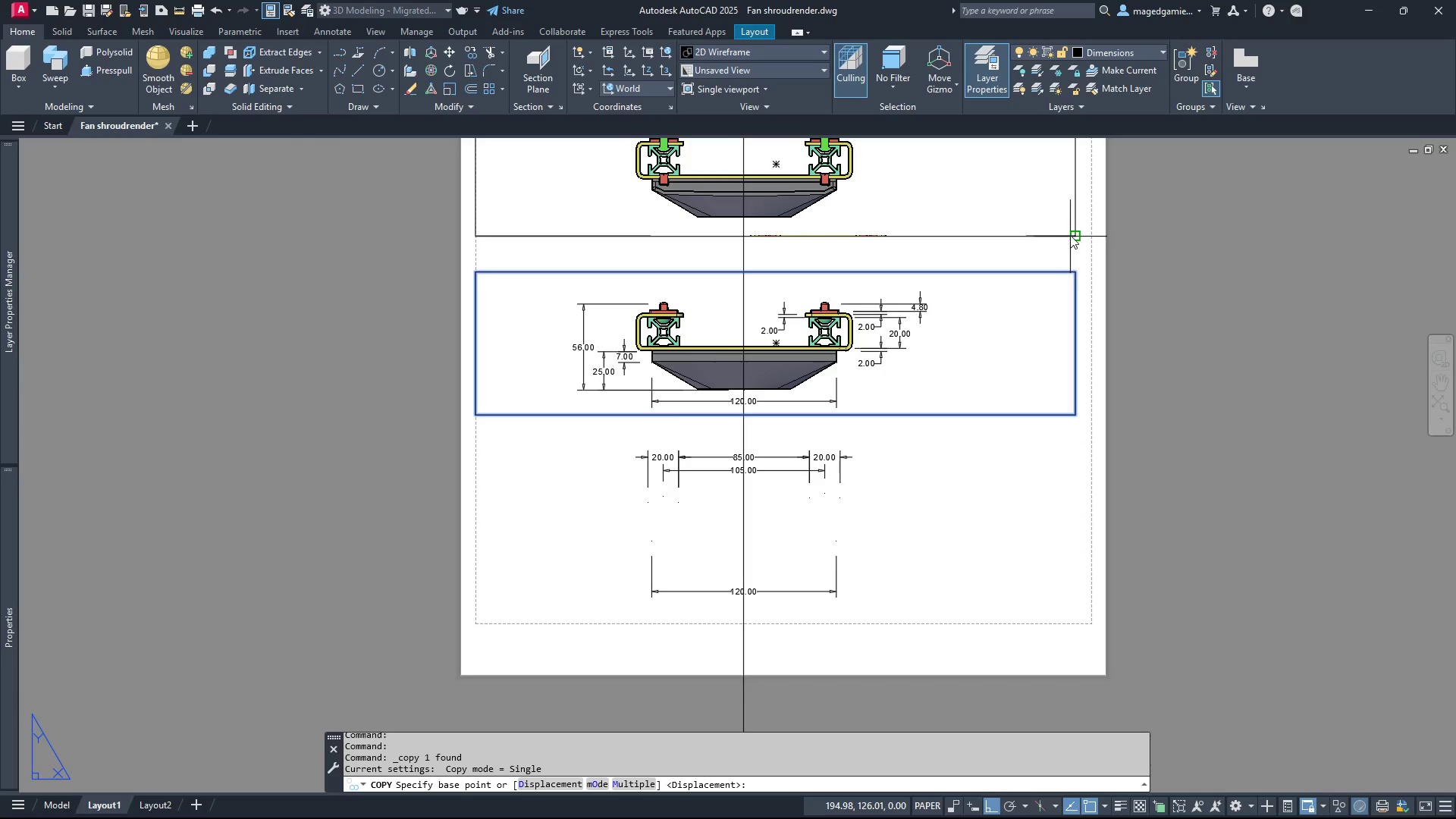 
left_click([1071, 235])
 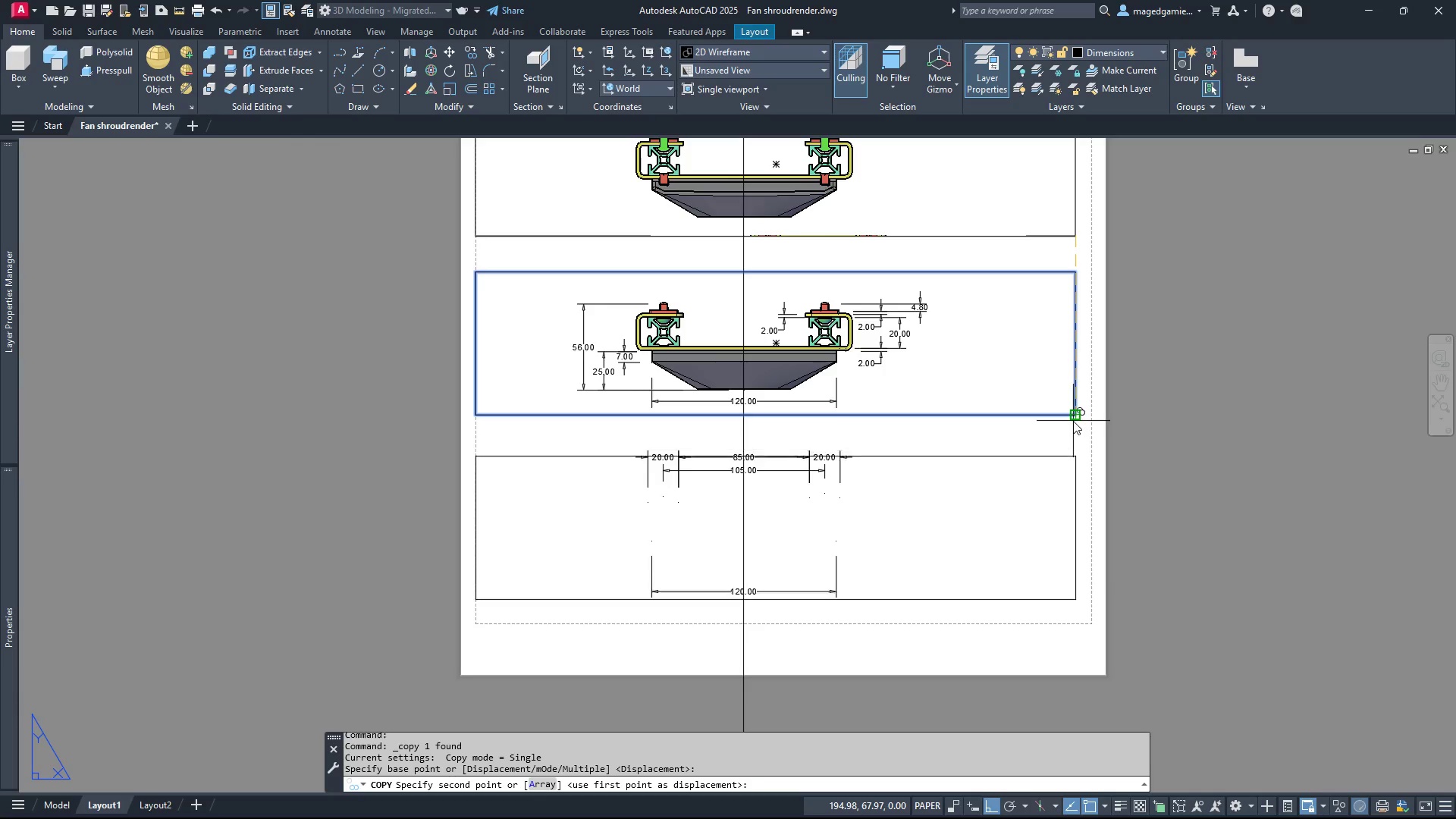 
left_click([1073, 414])
 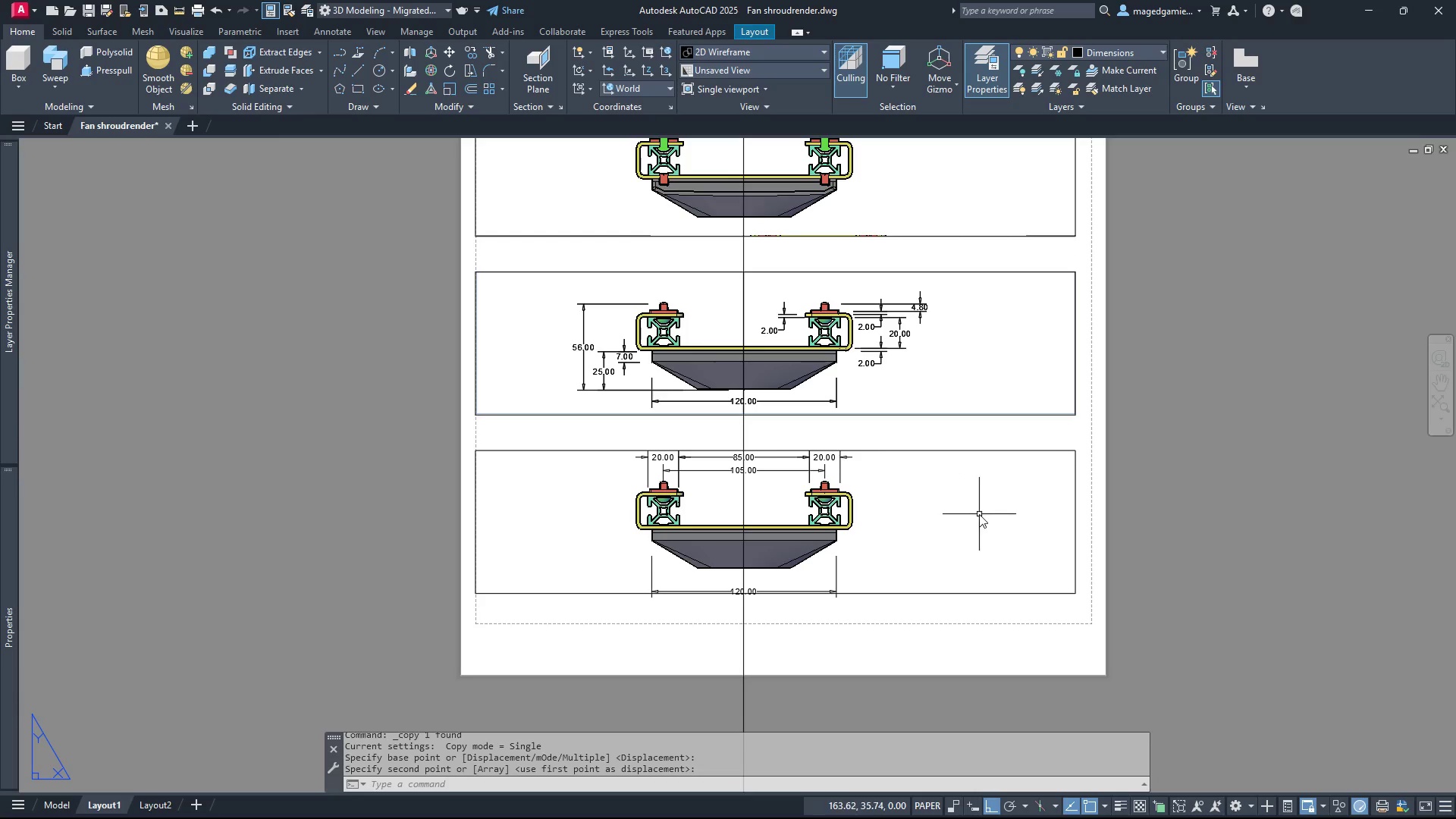 
left_click([979, 514])
 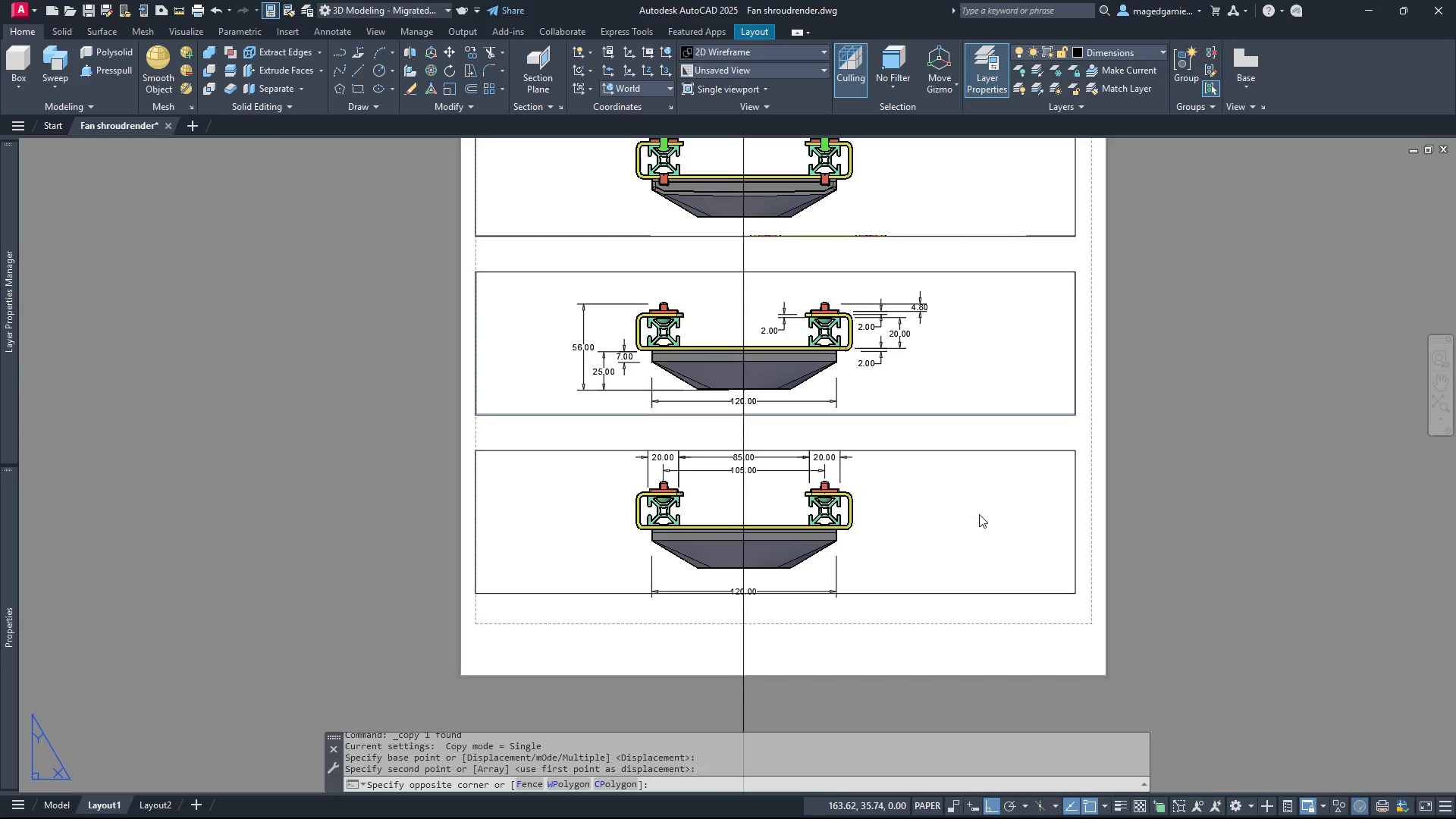 
left_click_drag(start_coordinate=[979, 514], to_coordinate=[1049, 808])
 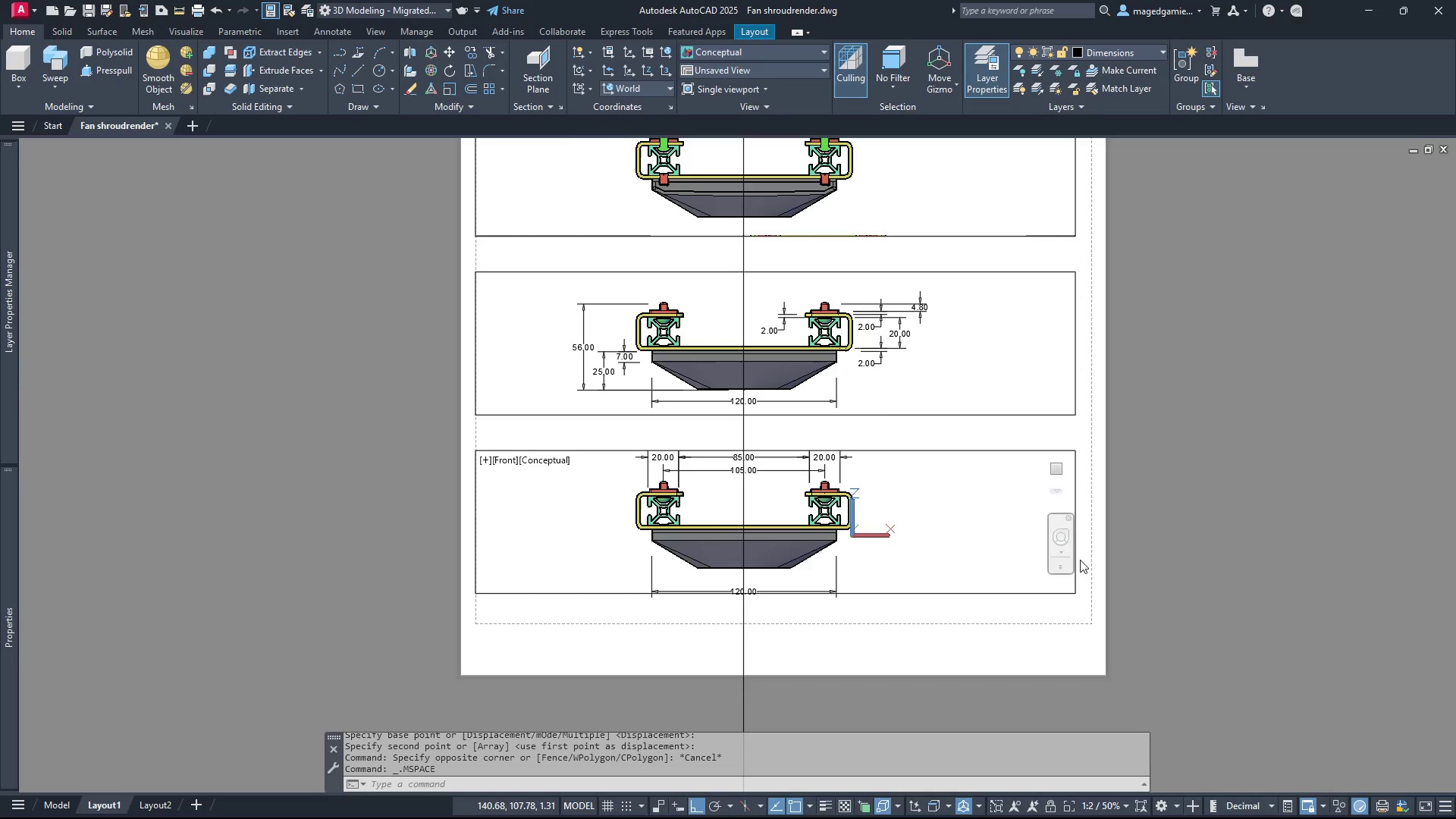 
left_click([1049, 808])
 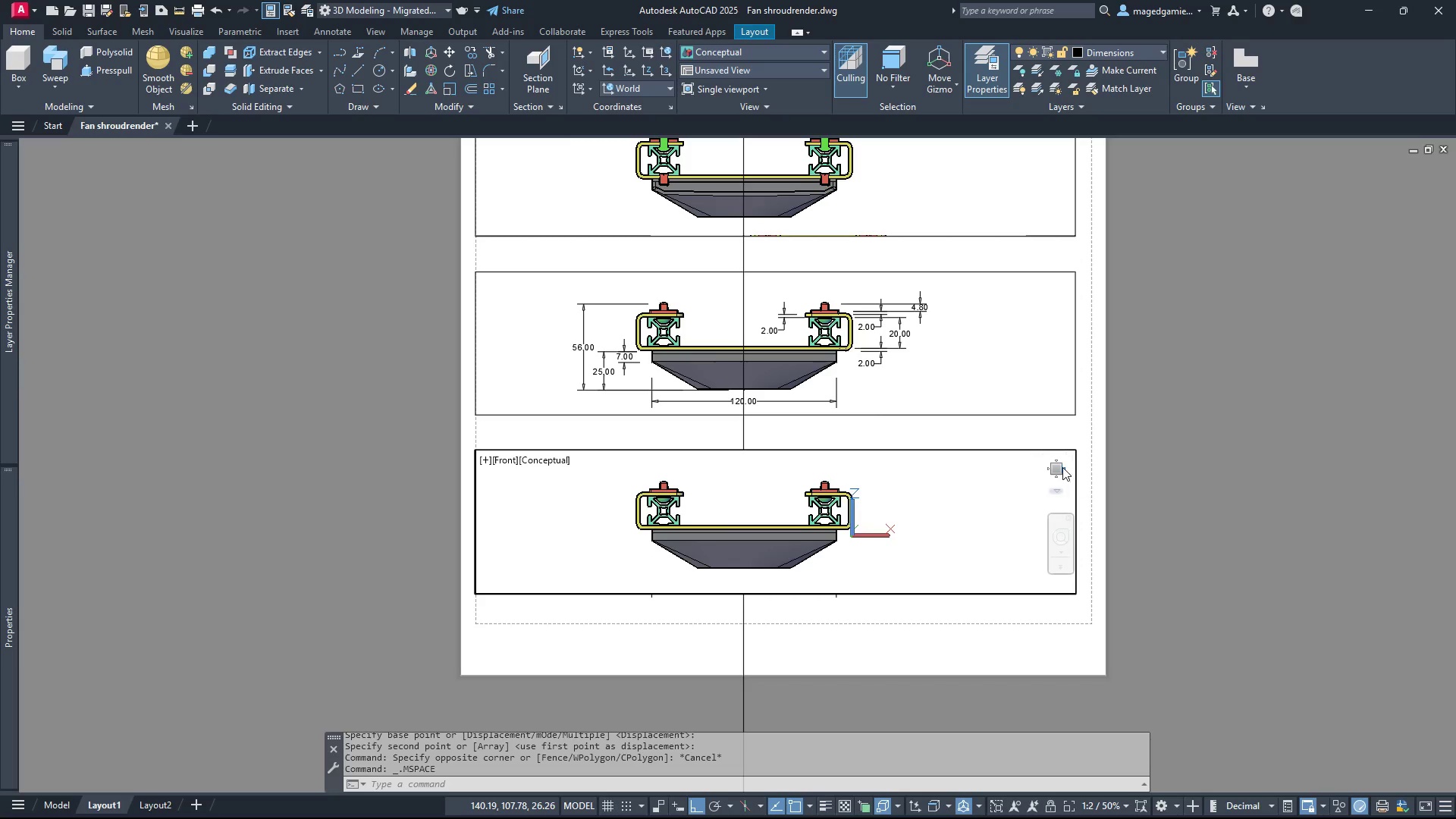 
left_click([1064, 467])
 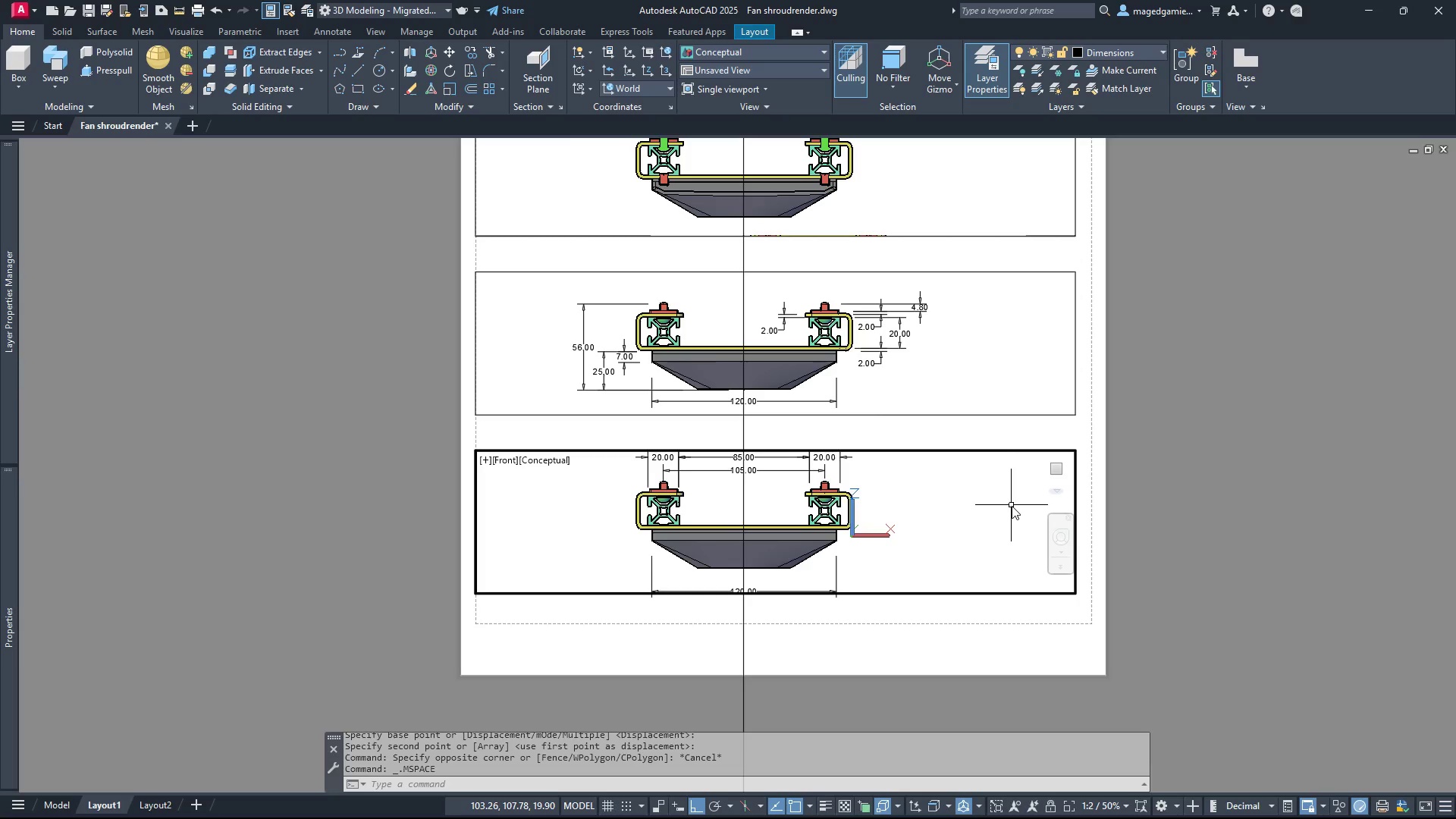 
wait(8.02)
 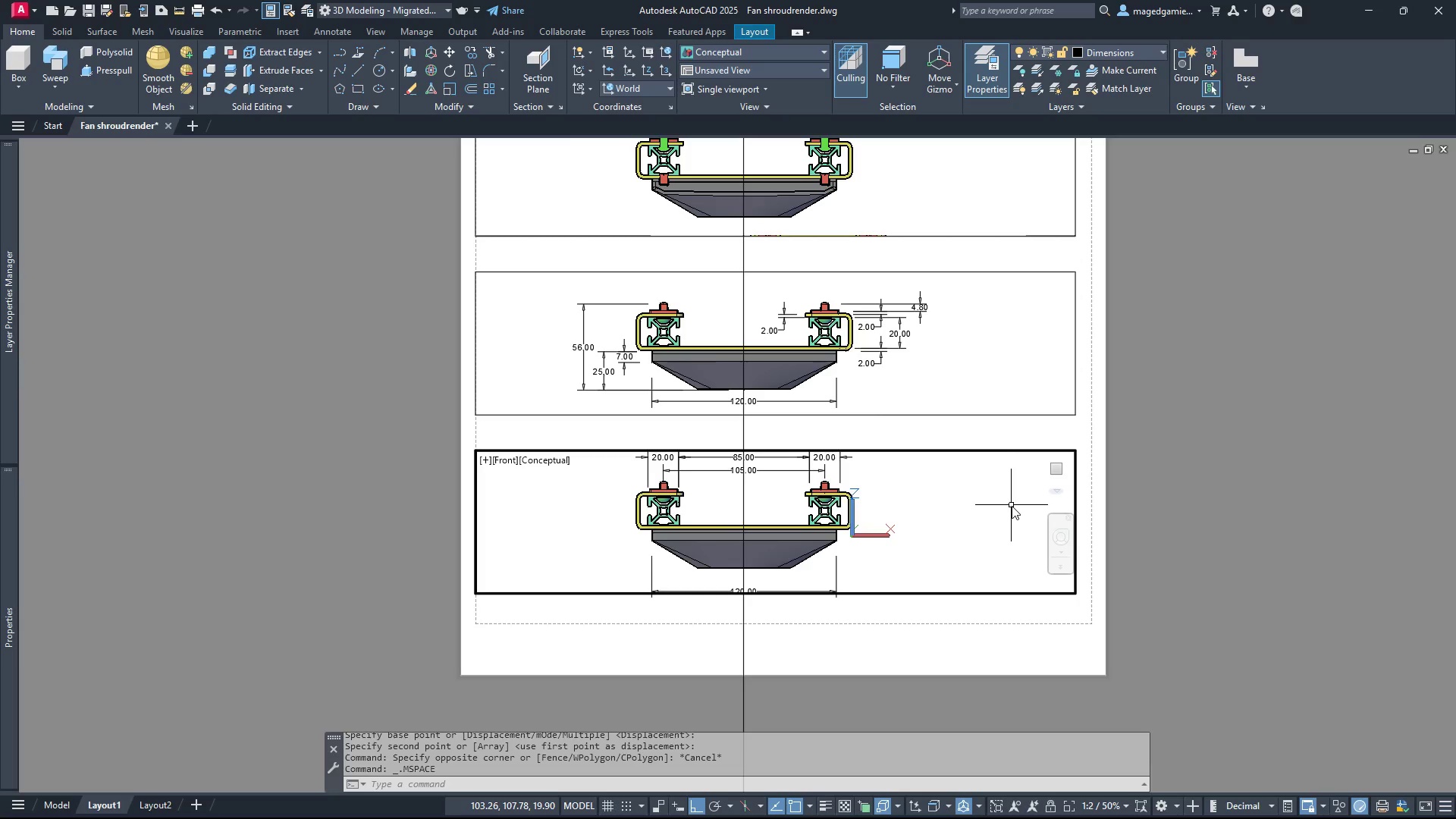 
left_click([1051, 803])
 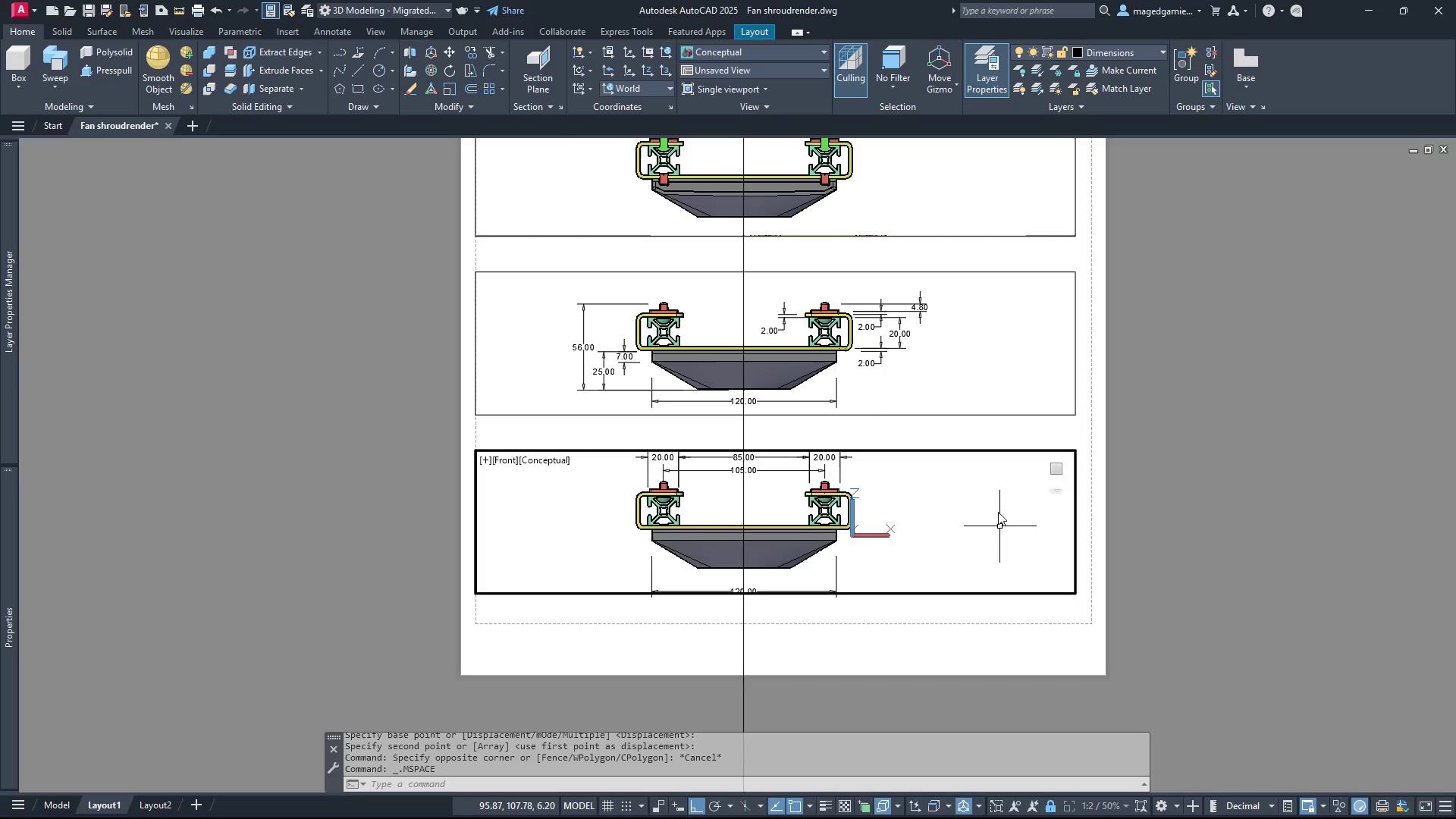 
scroll: coordinate [1001, 445], scroll_direction: up, amount: 2.0
 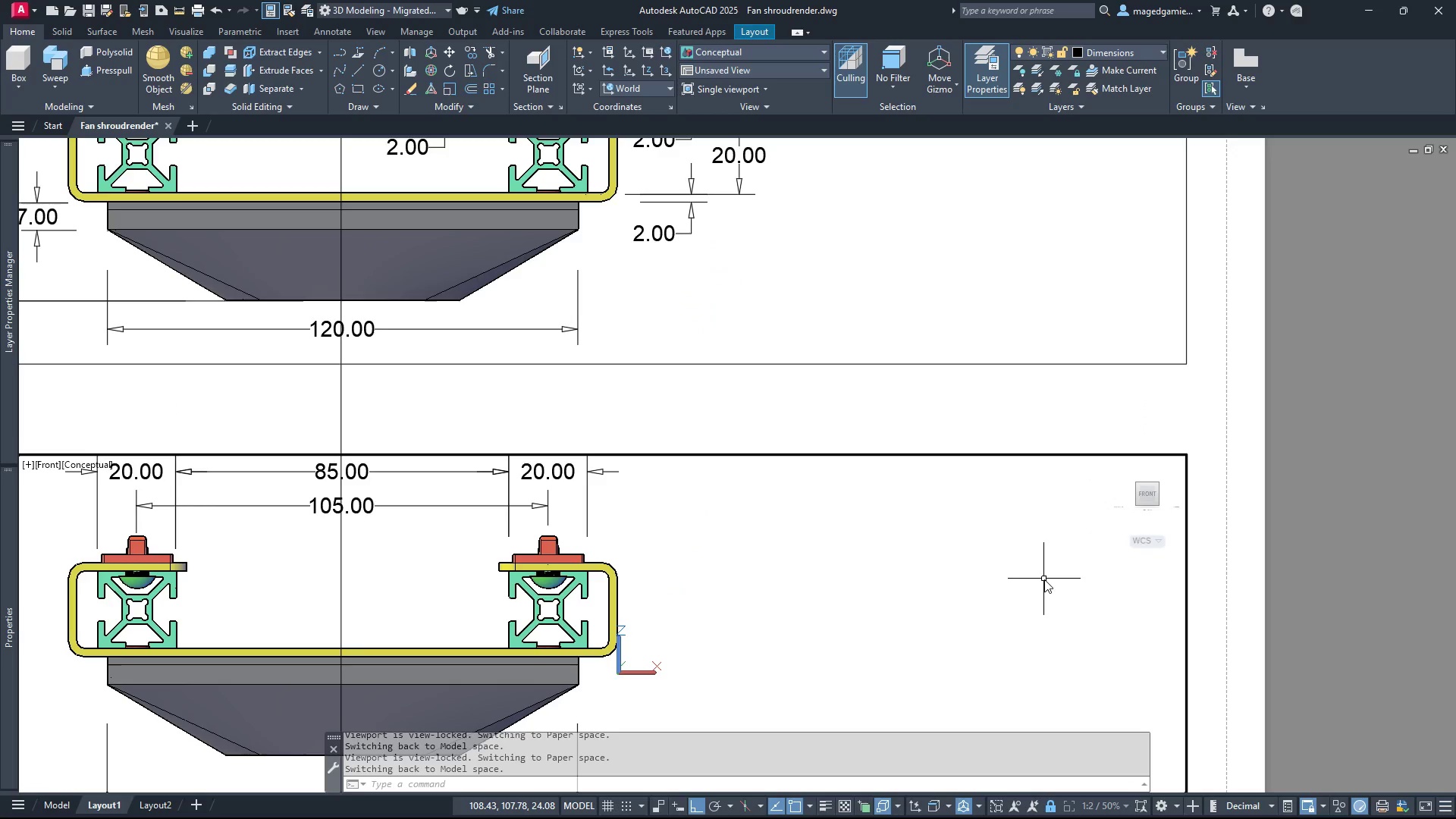 
double_click([1044, 579])
 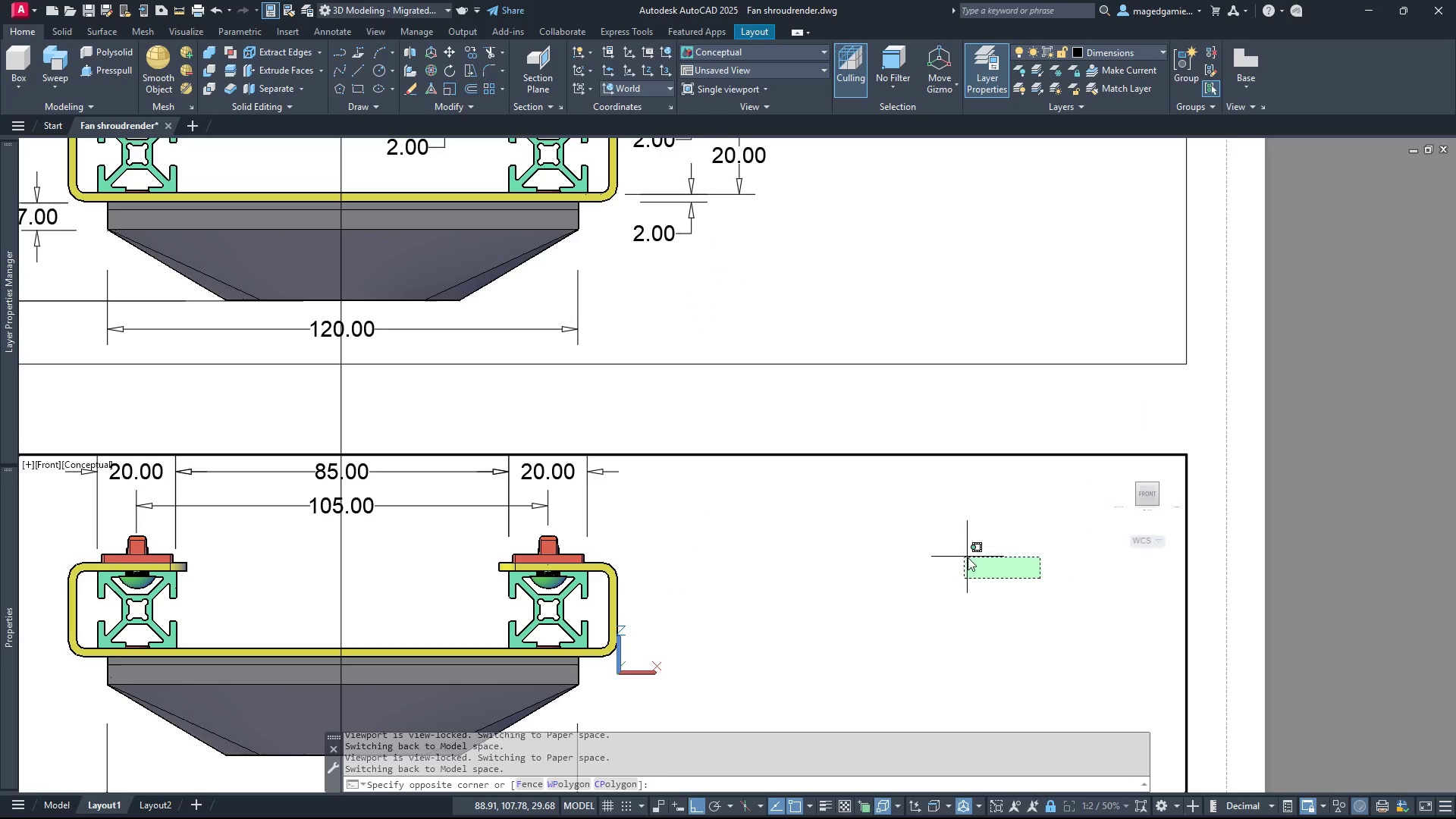 
double_click([968, 557])
 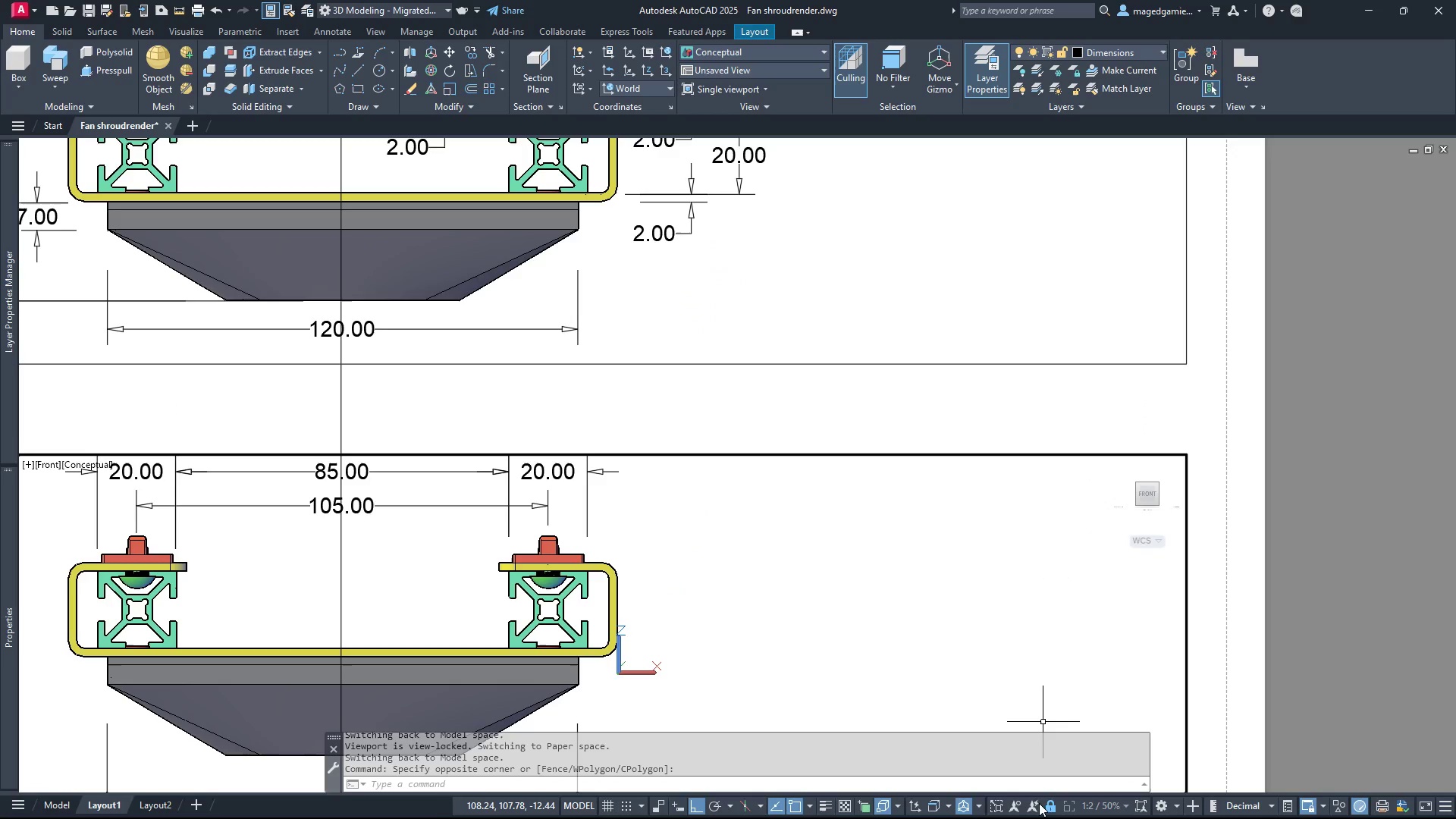 
left_click([1050, 806])
 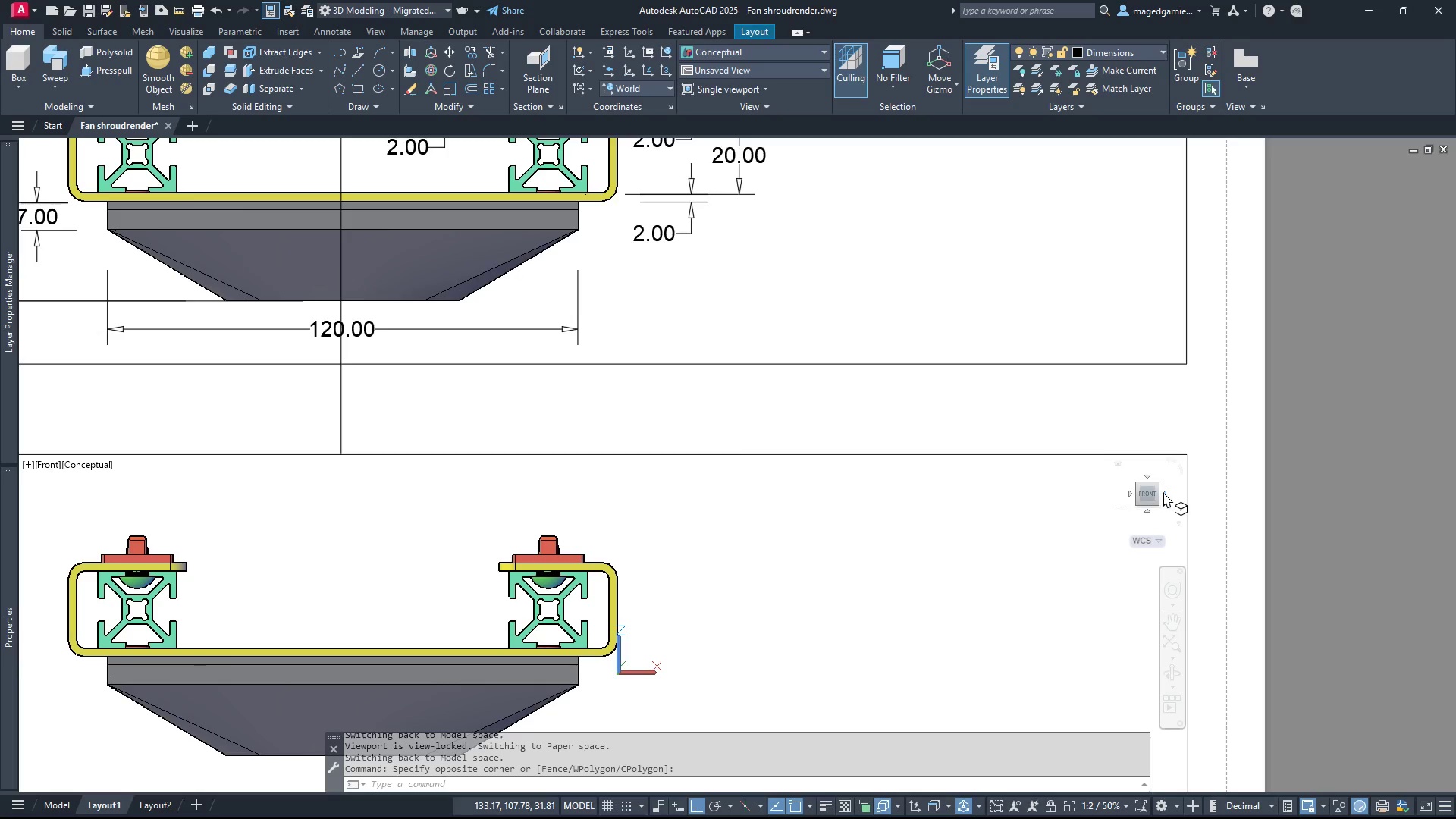 
left_click([1165, 494])
 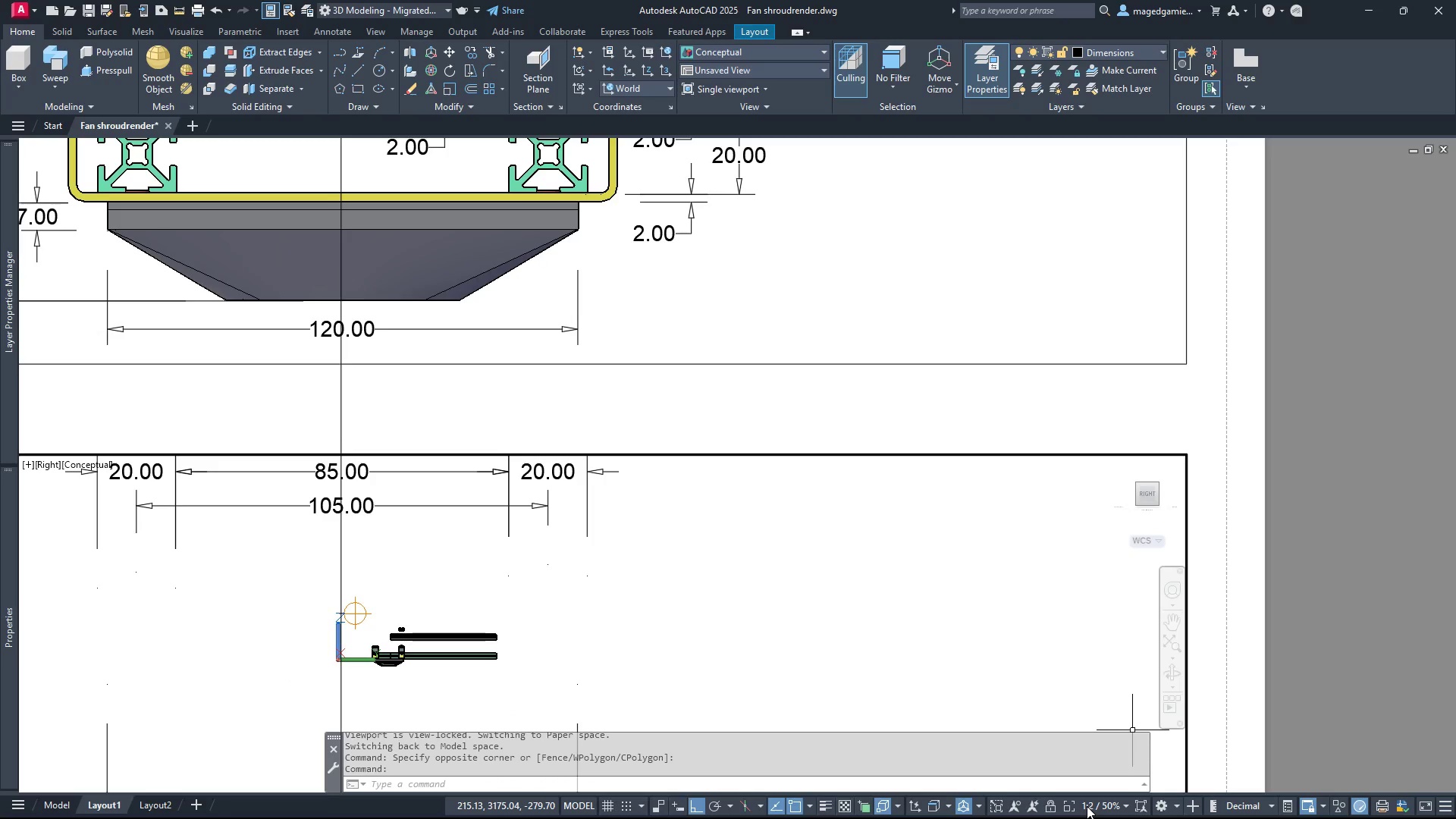 
left_click([1087, 808])
 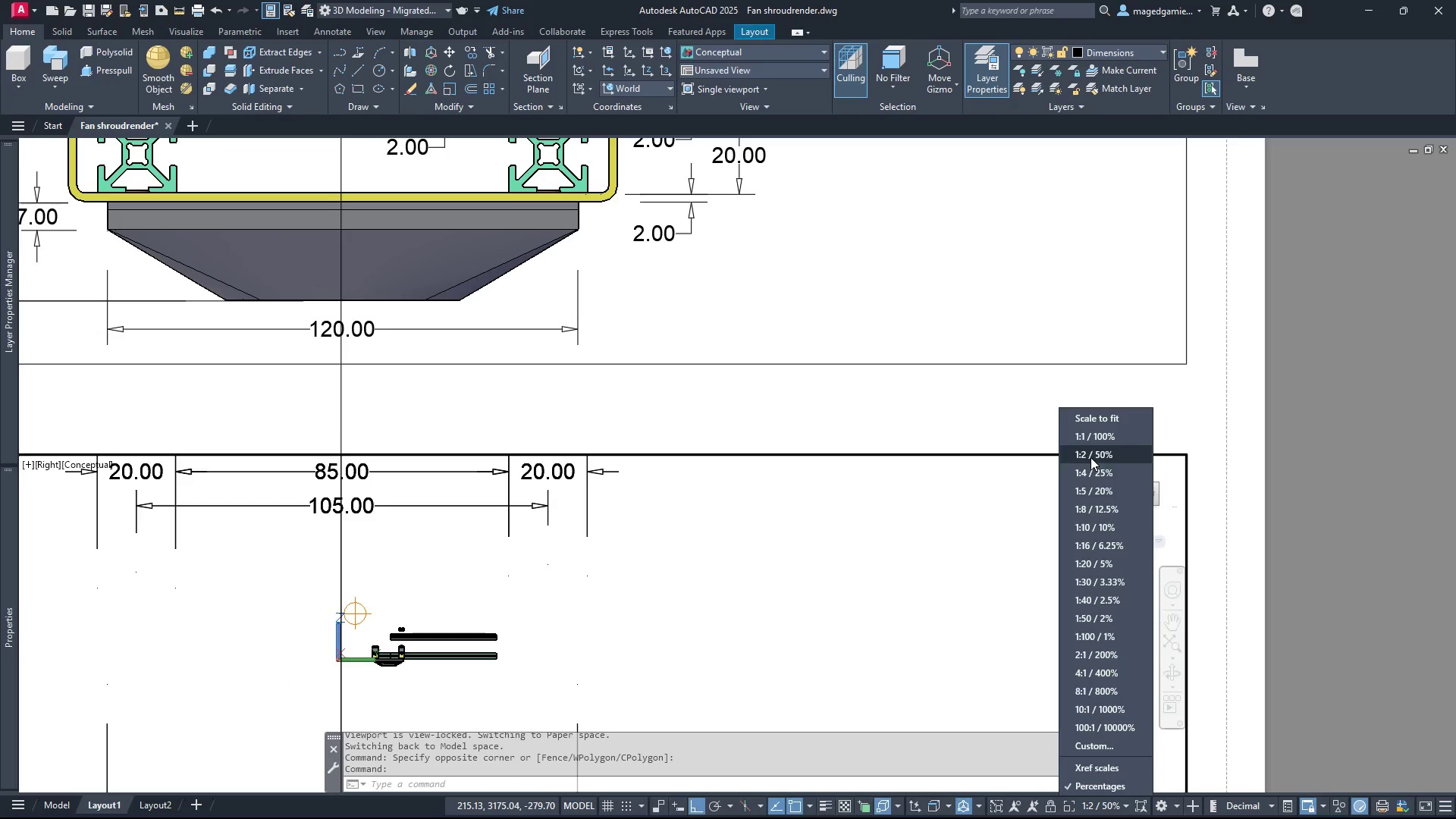 
left_click([1090, 457])
 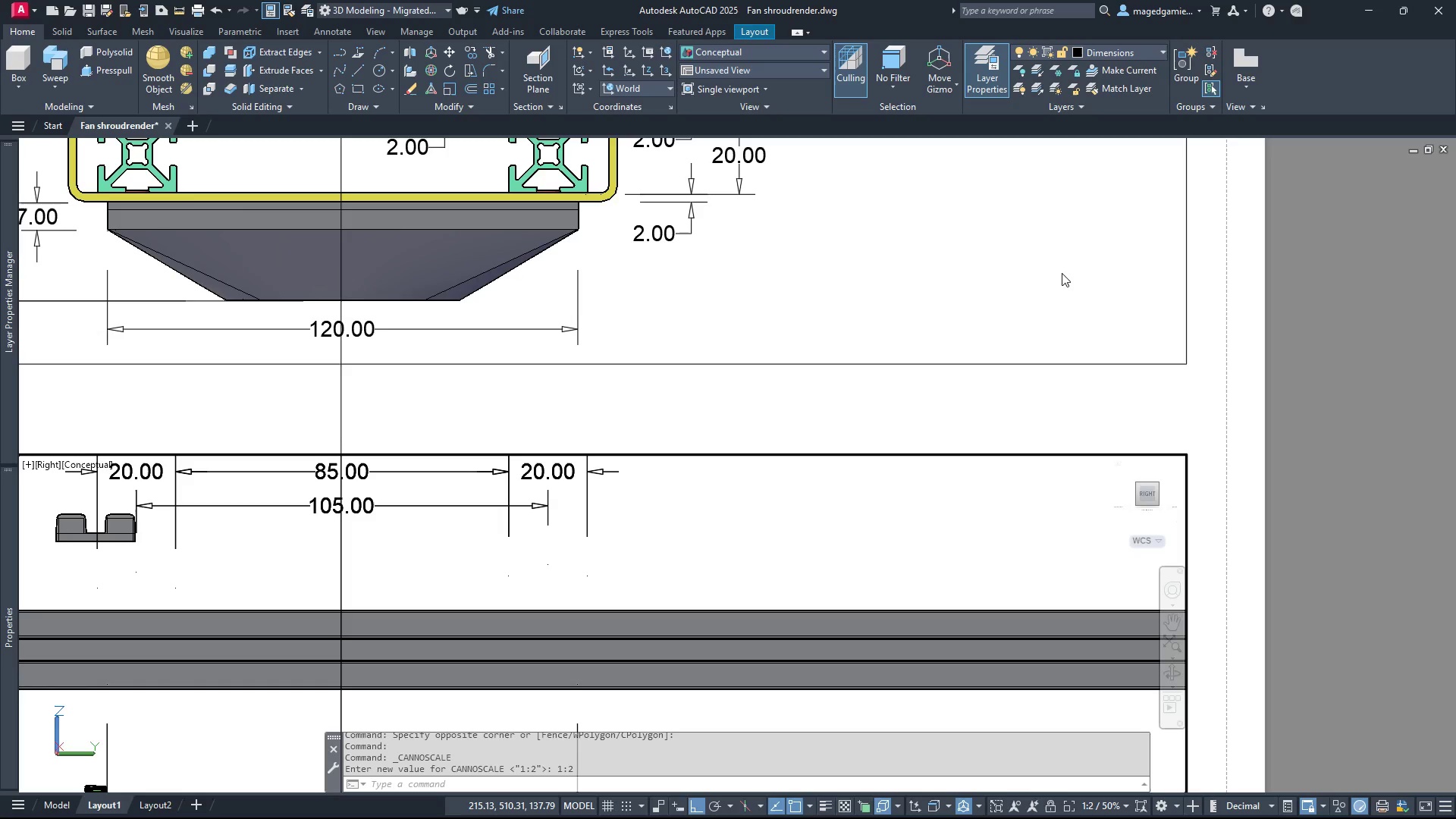 
wait(5.06)
 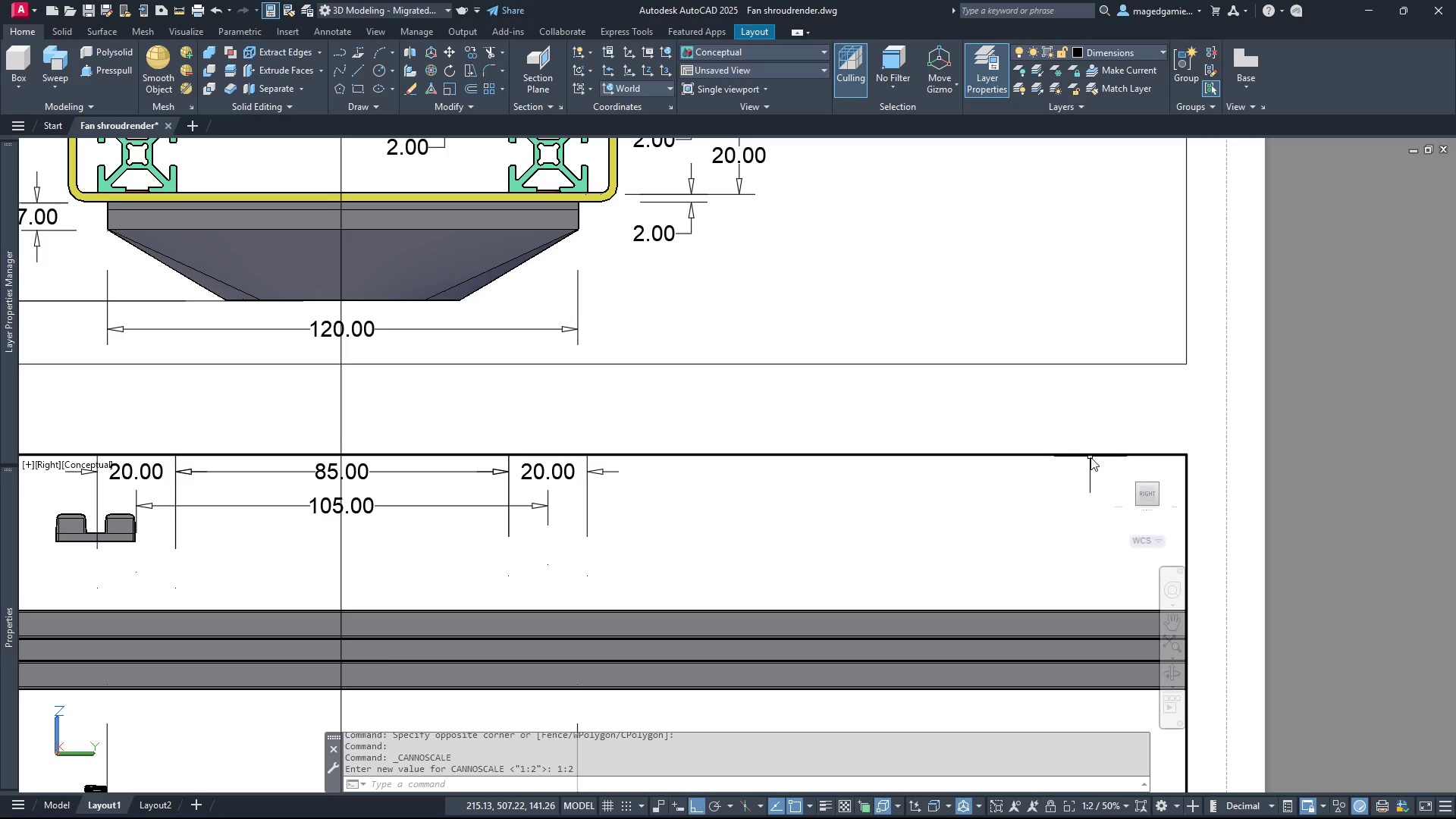 
left_click([1156, 52])
 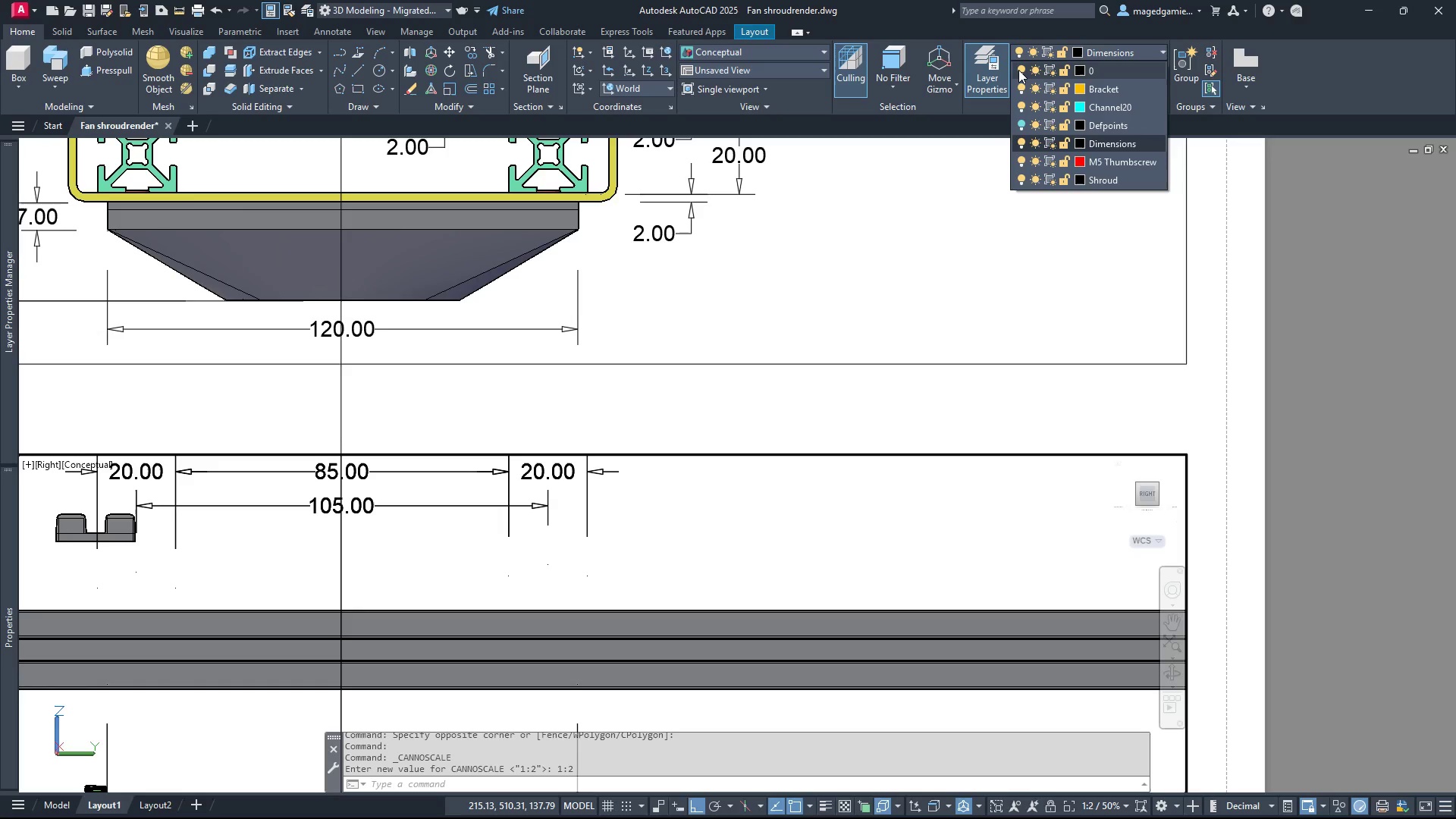 
left_click([1018, 70])
 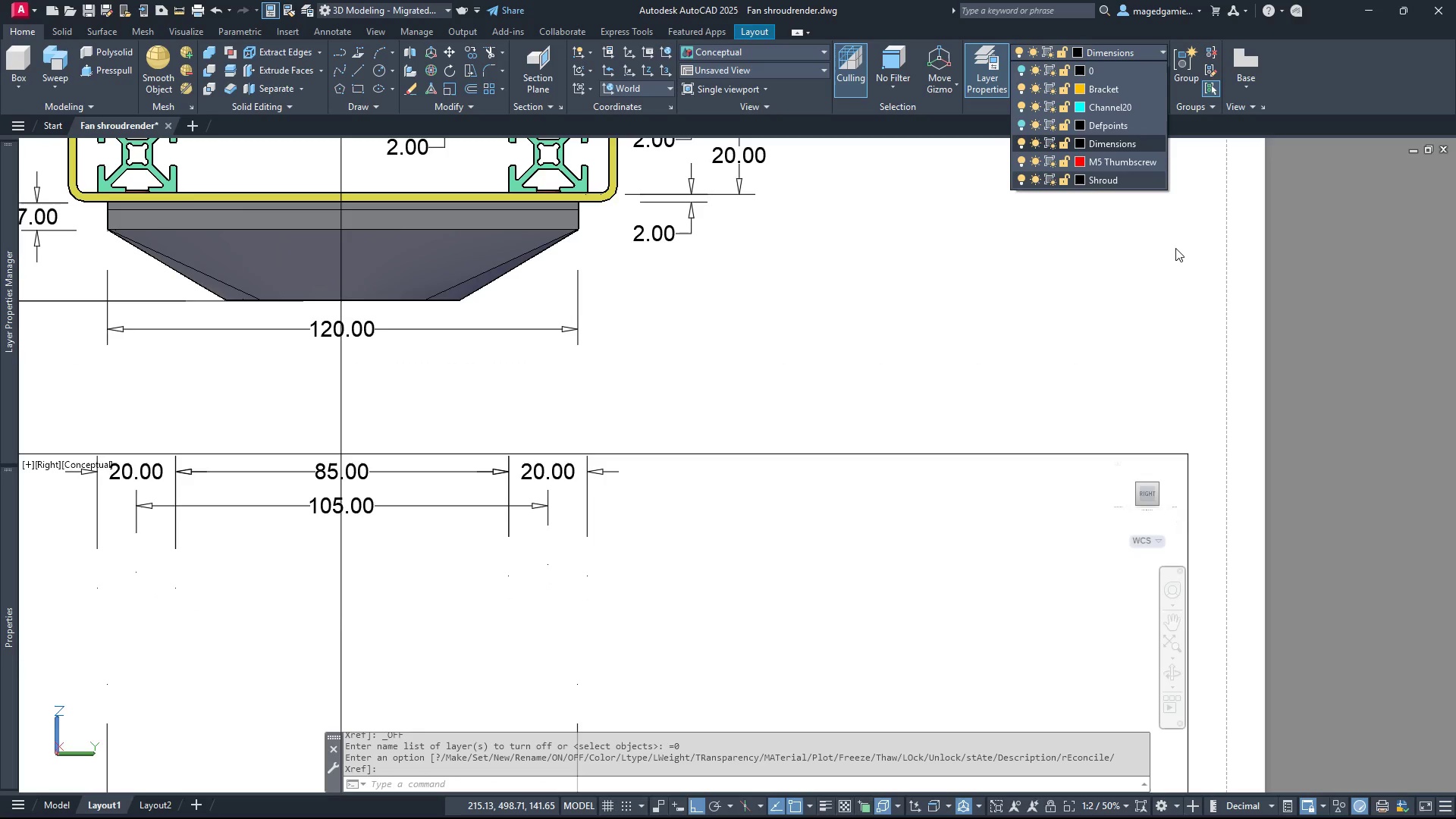 
left_click([1175, 248])
 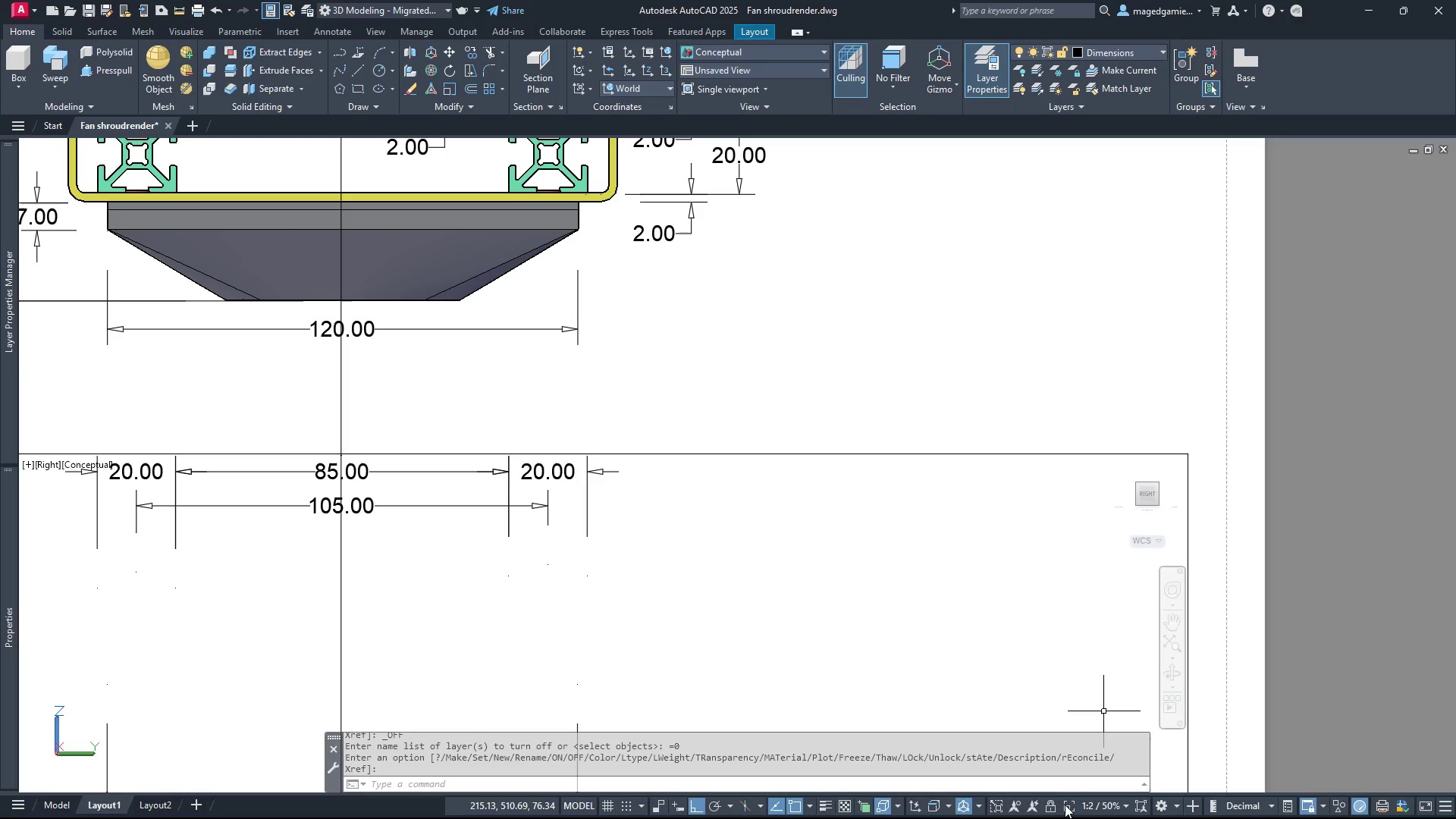 
left_click([1053, 805])
 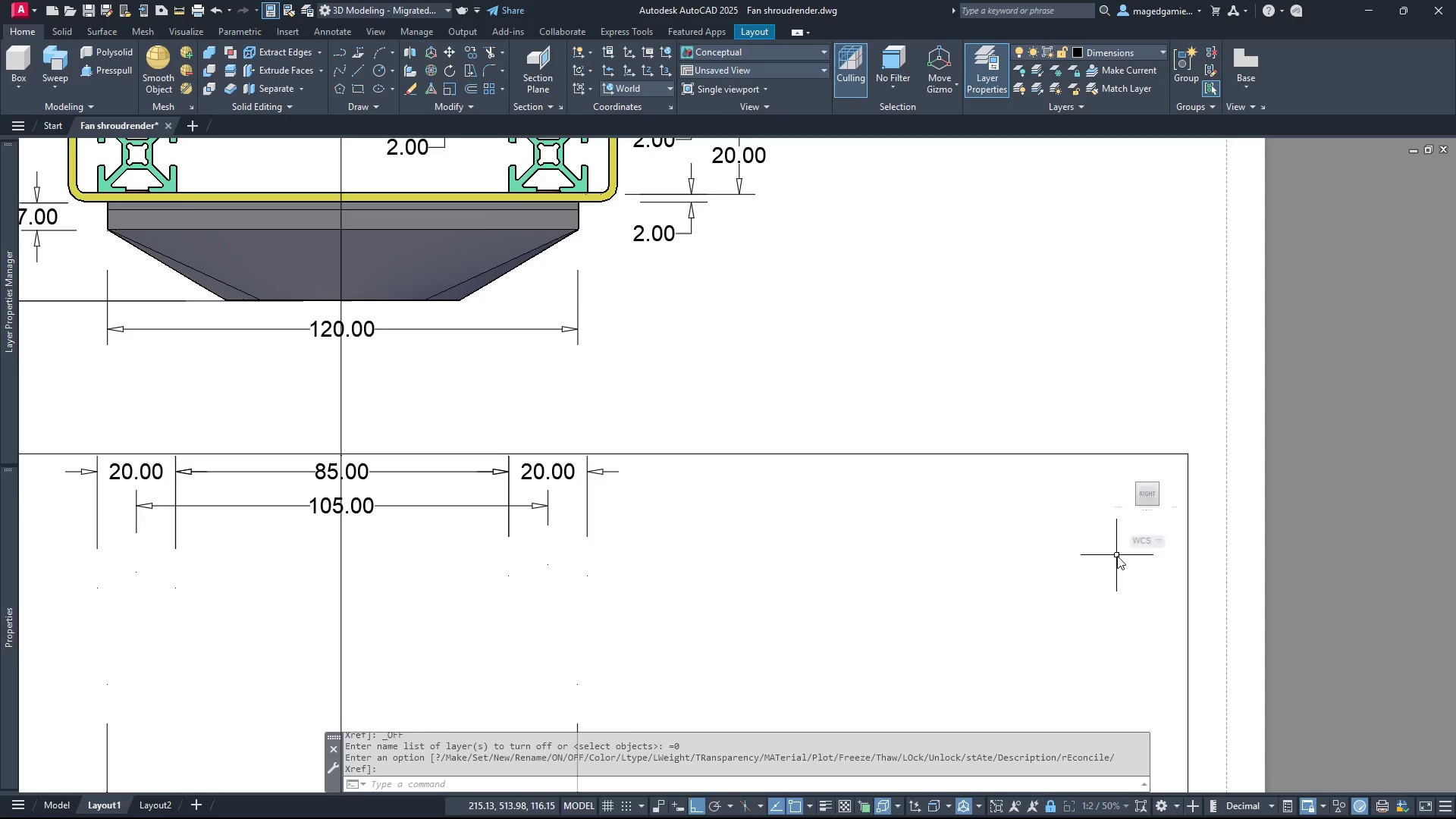 
scroll: coordinate [1117, 559], scroll_direction: down, amount: 2.0
 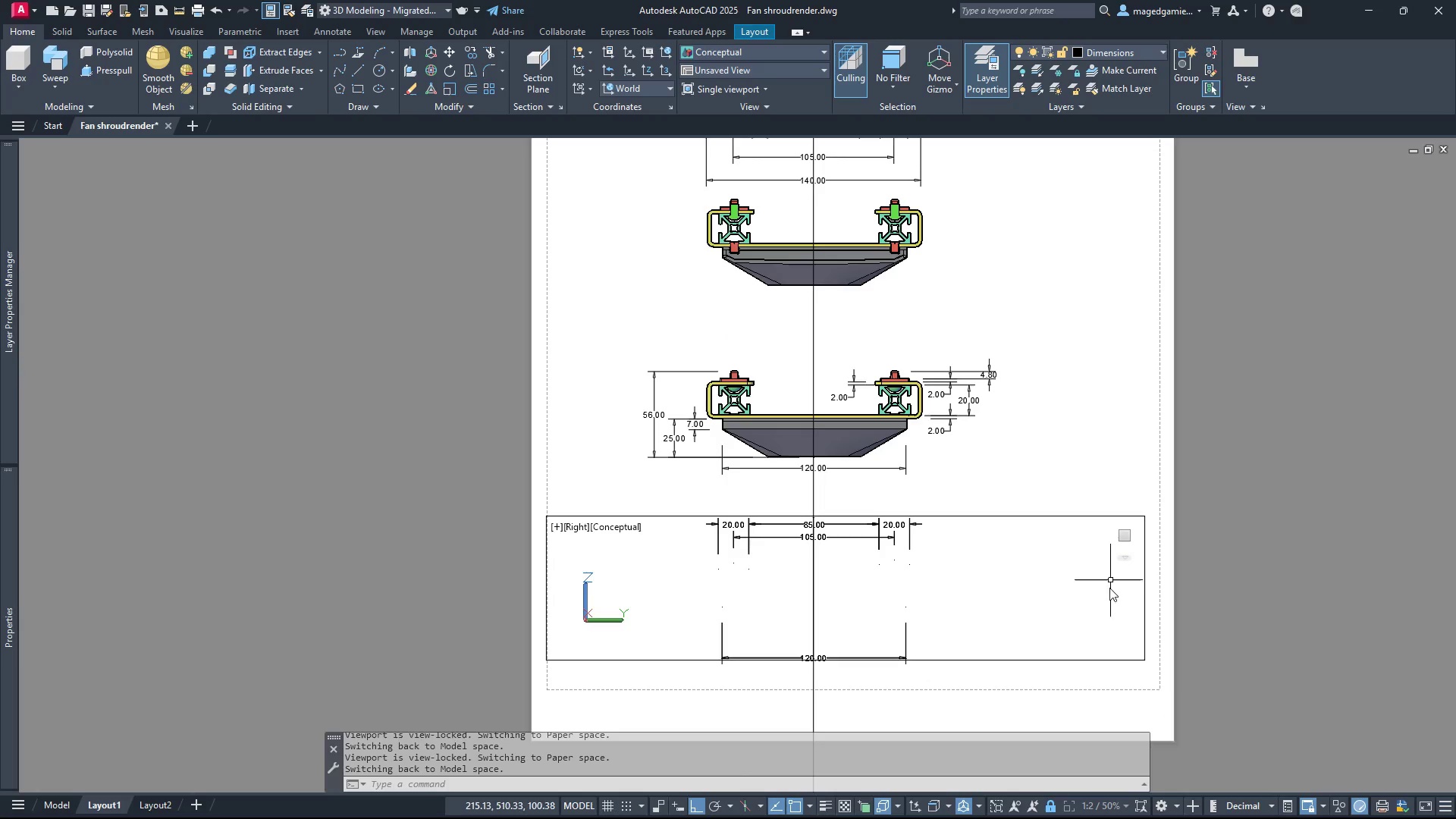 
scroll: coordinate [1075, 642], scroll_direction: up, amount: 2.0
 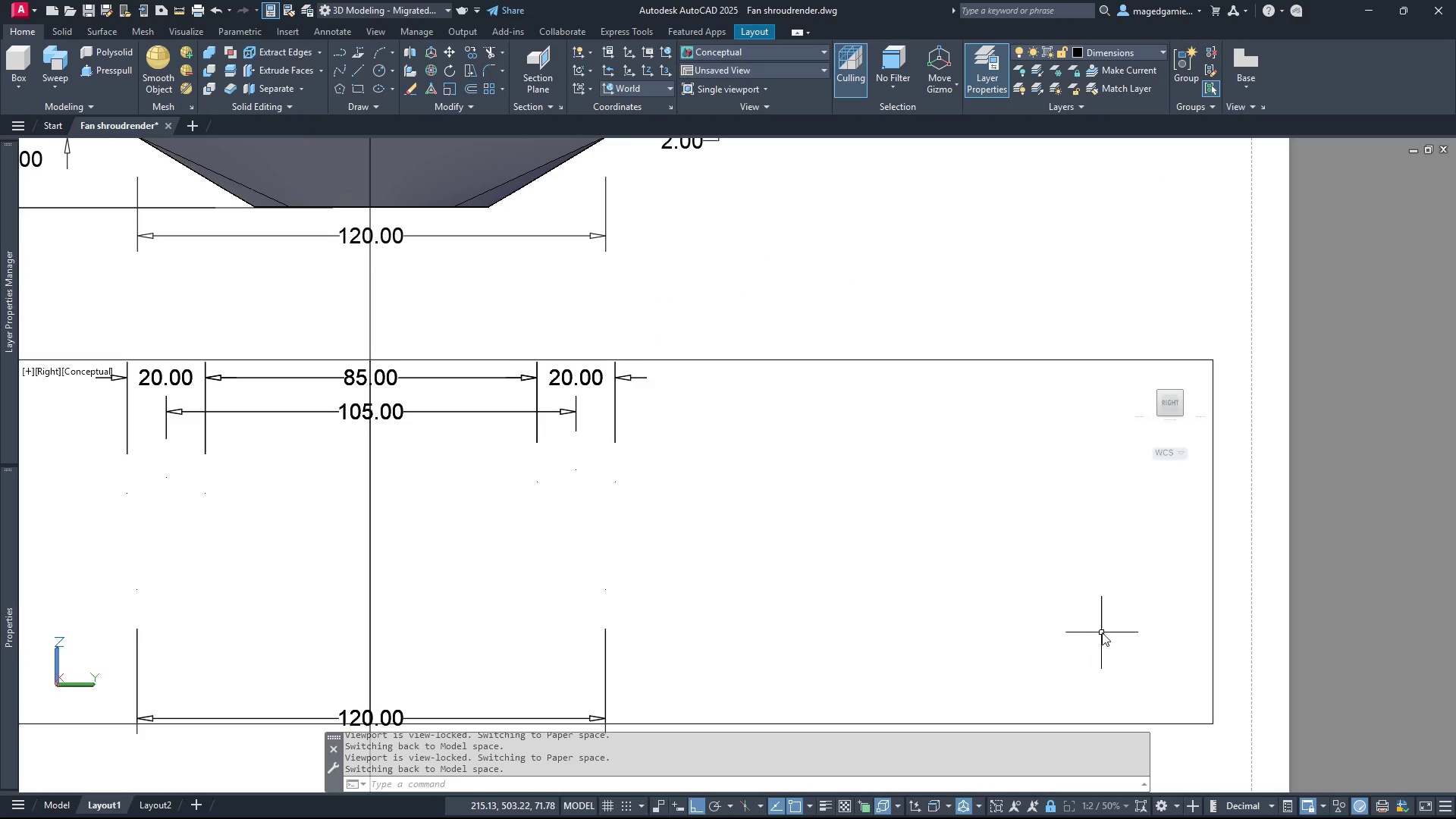 
scroll: coordinate [1102, 632], scroll_direction: down, amount: 1.0
 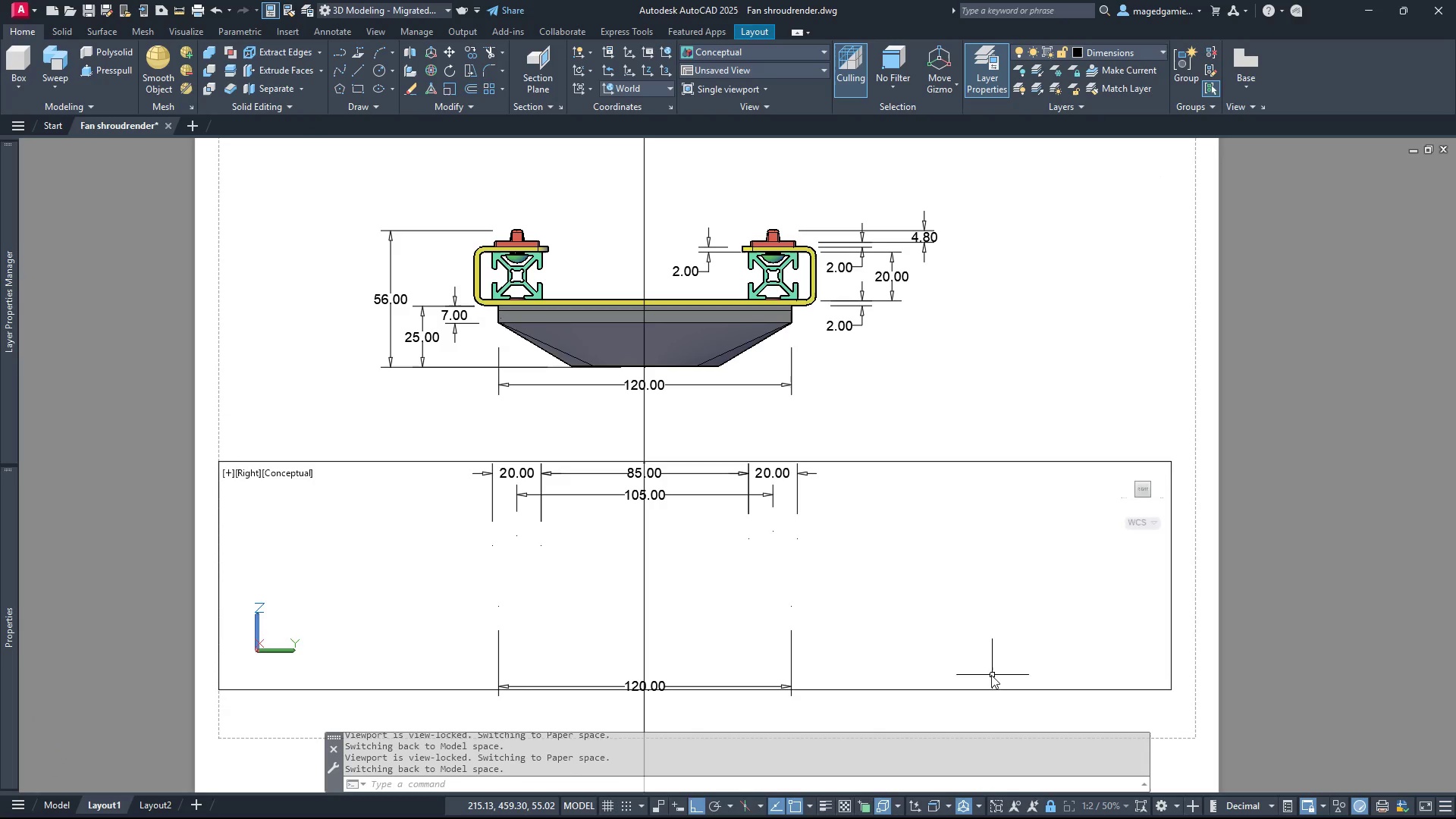 
scroll: coordinate [991, 676], scroll_direction: up, amount: 1.0
 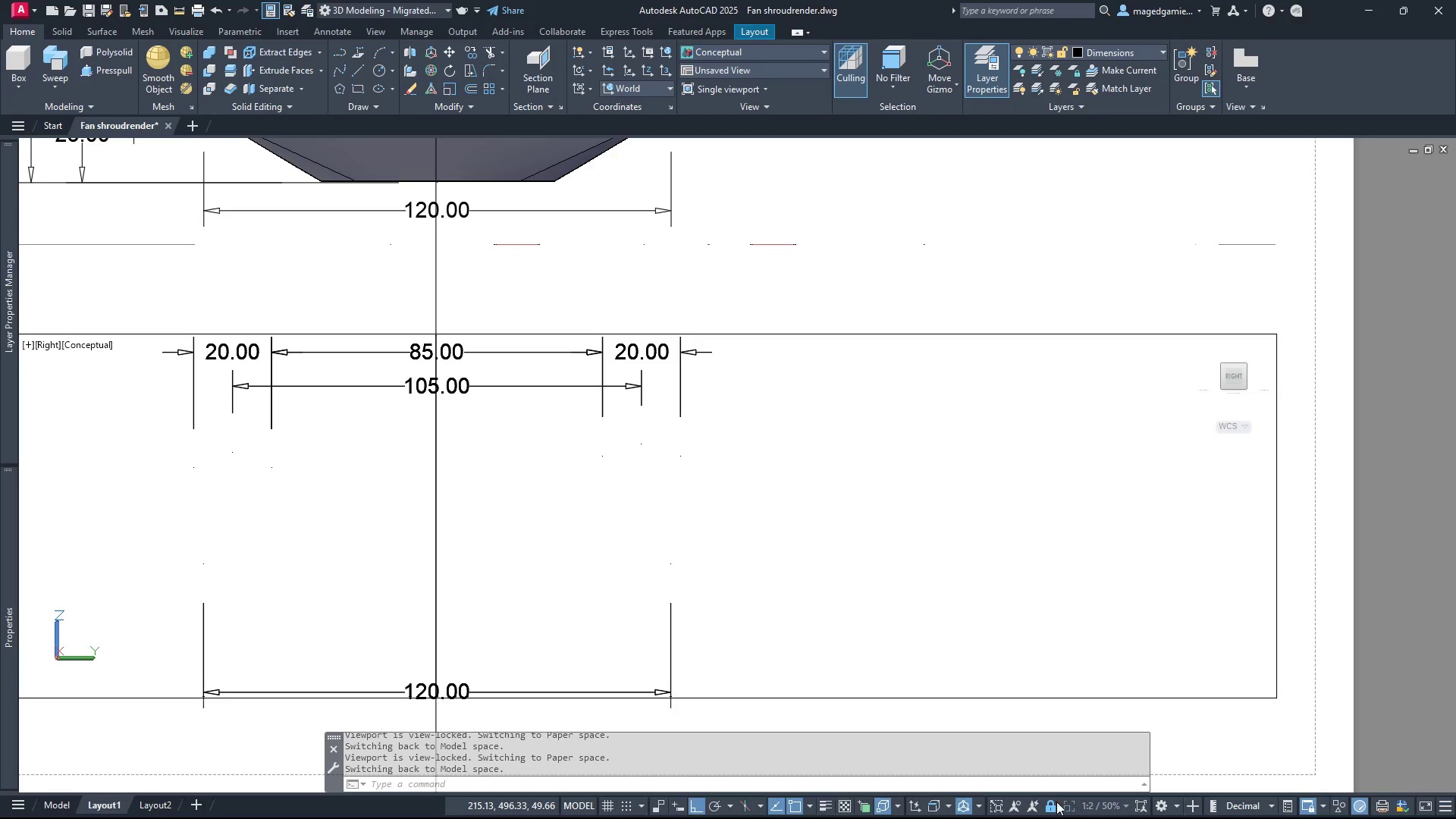 
left_click([1050, 806])
 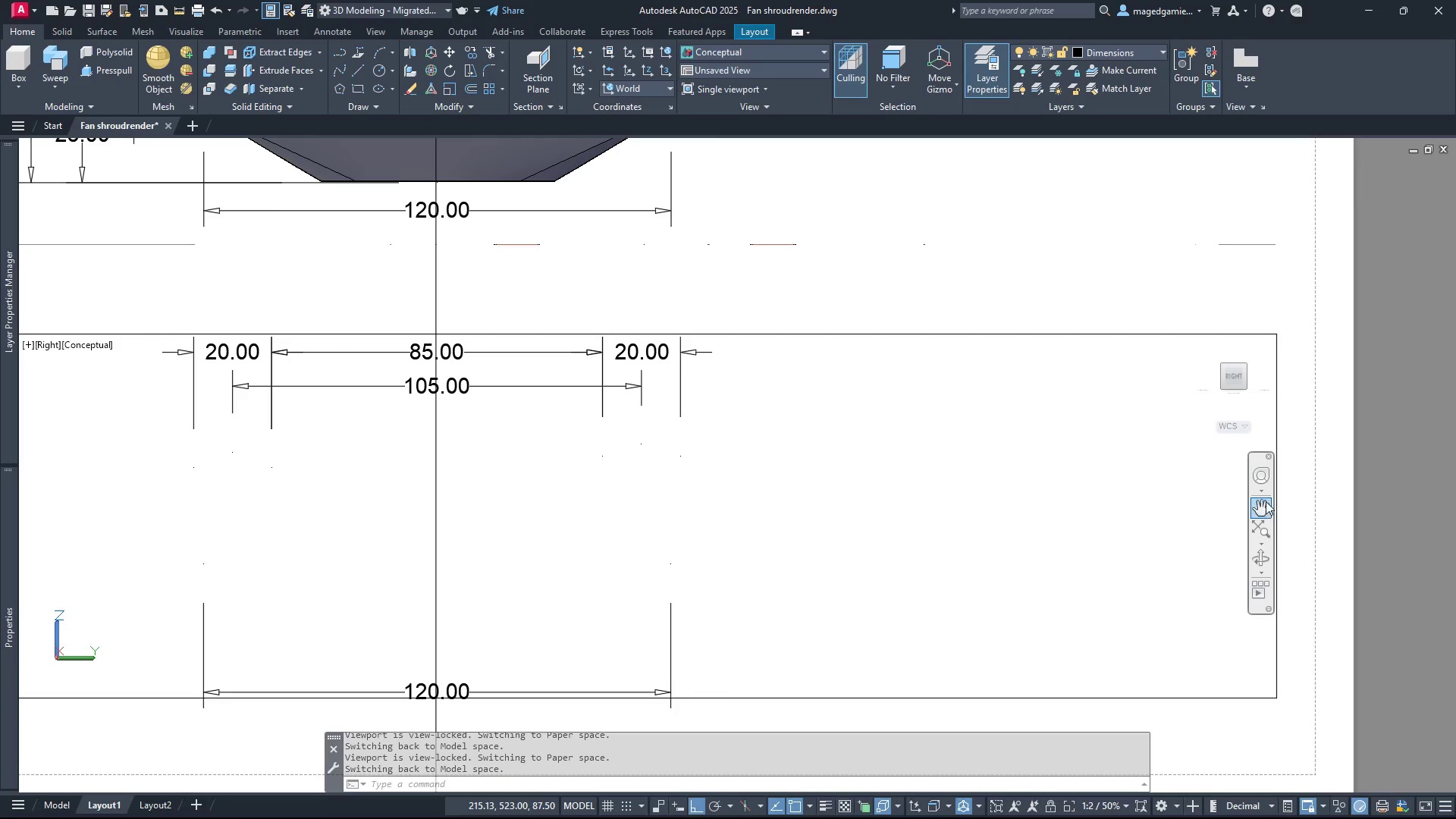 
left_click([1266, 501])
 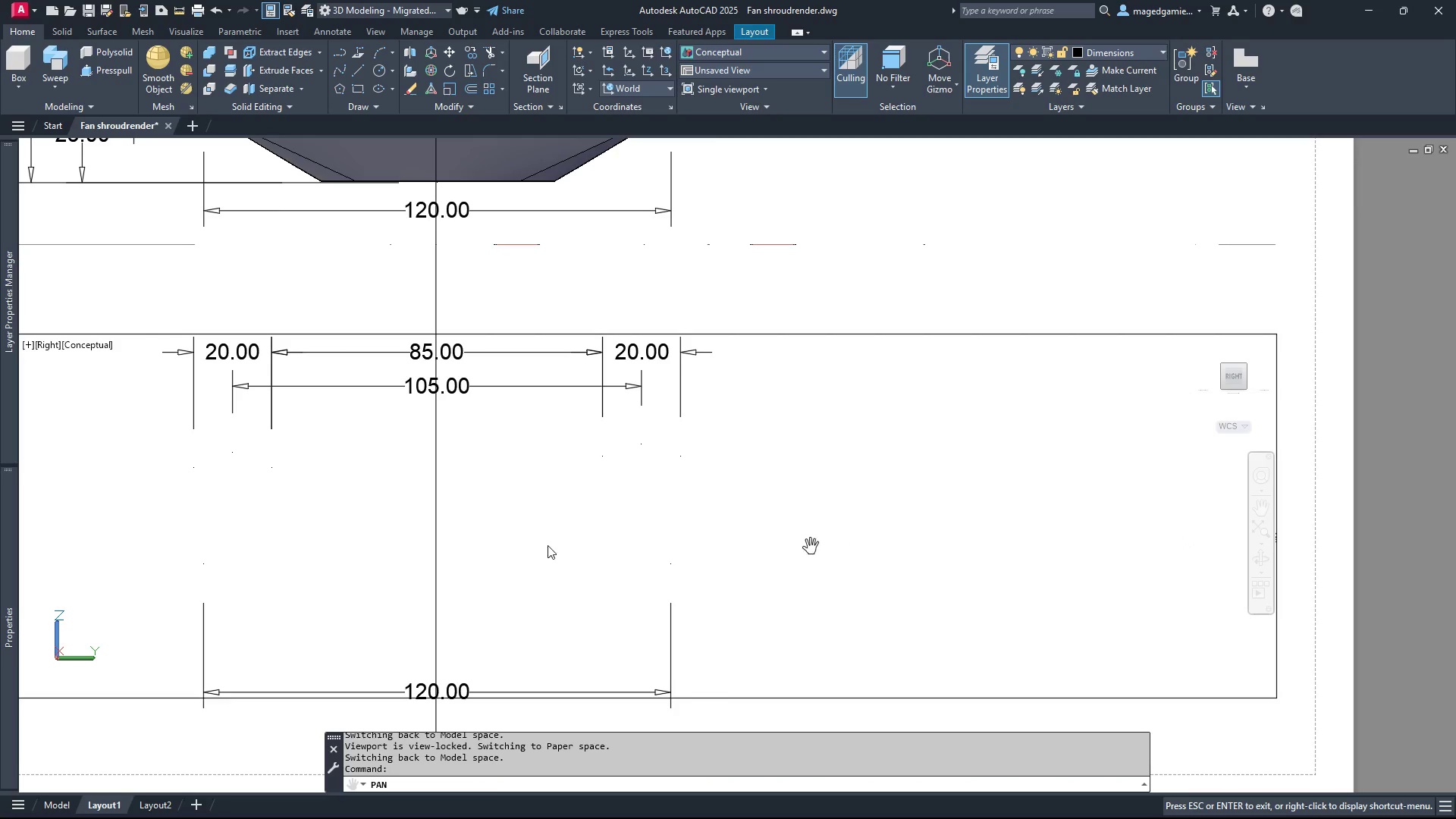 
left_click_drag(start_coordinate=[548, 545], to_coordinate=[878, 513])
 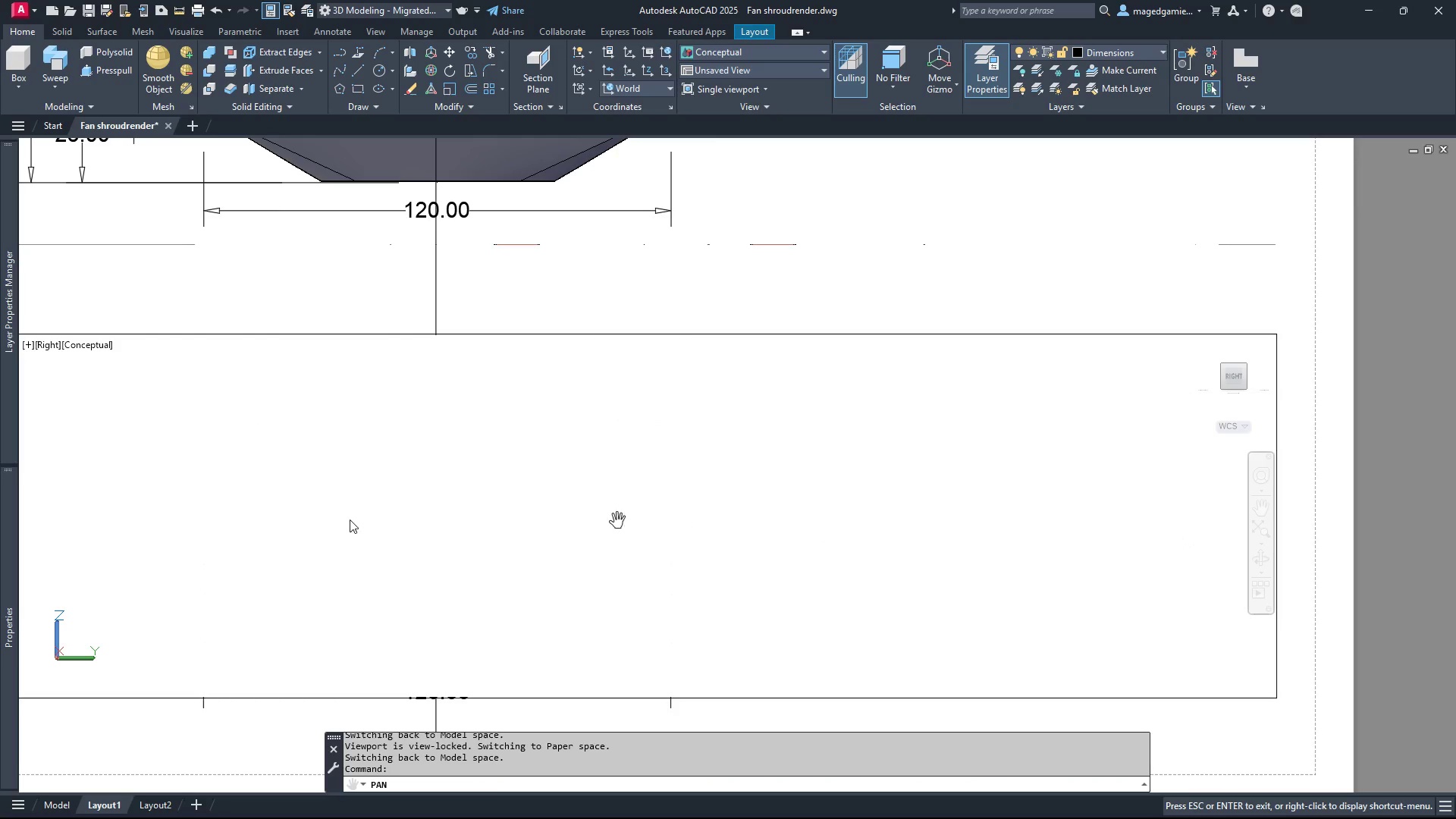 
left_click_drag(start_coordinate=[354, 519], to_coordinate=[783, 513])
 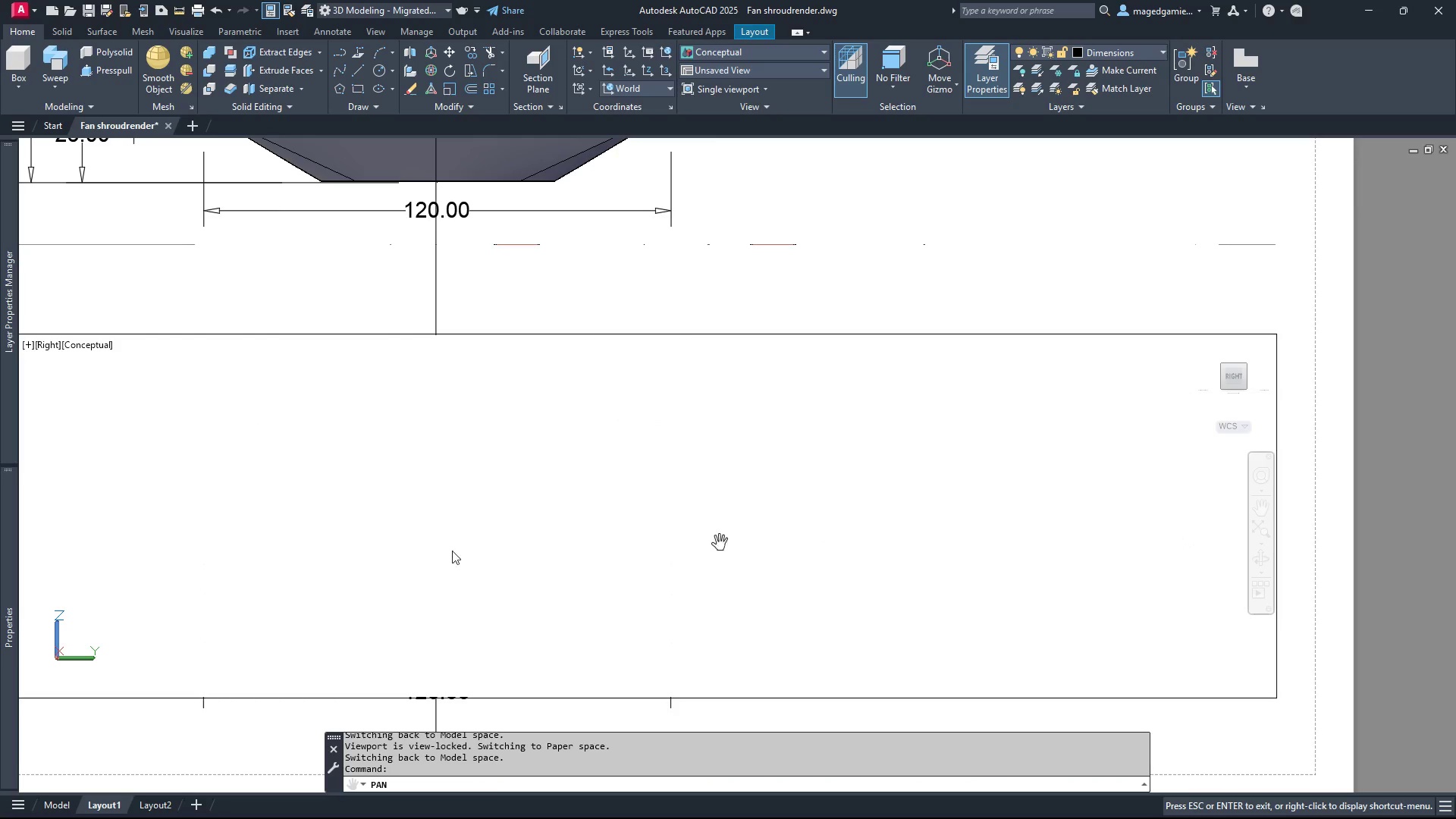 
left_click_drag(start_coordinate=[452, 553], to_coordinate=[120, 276])
 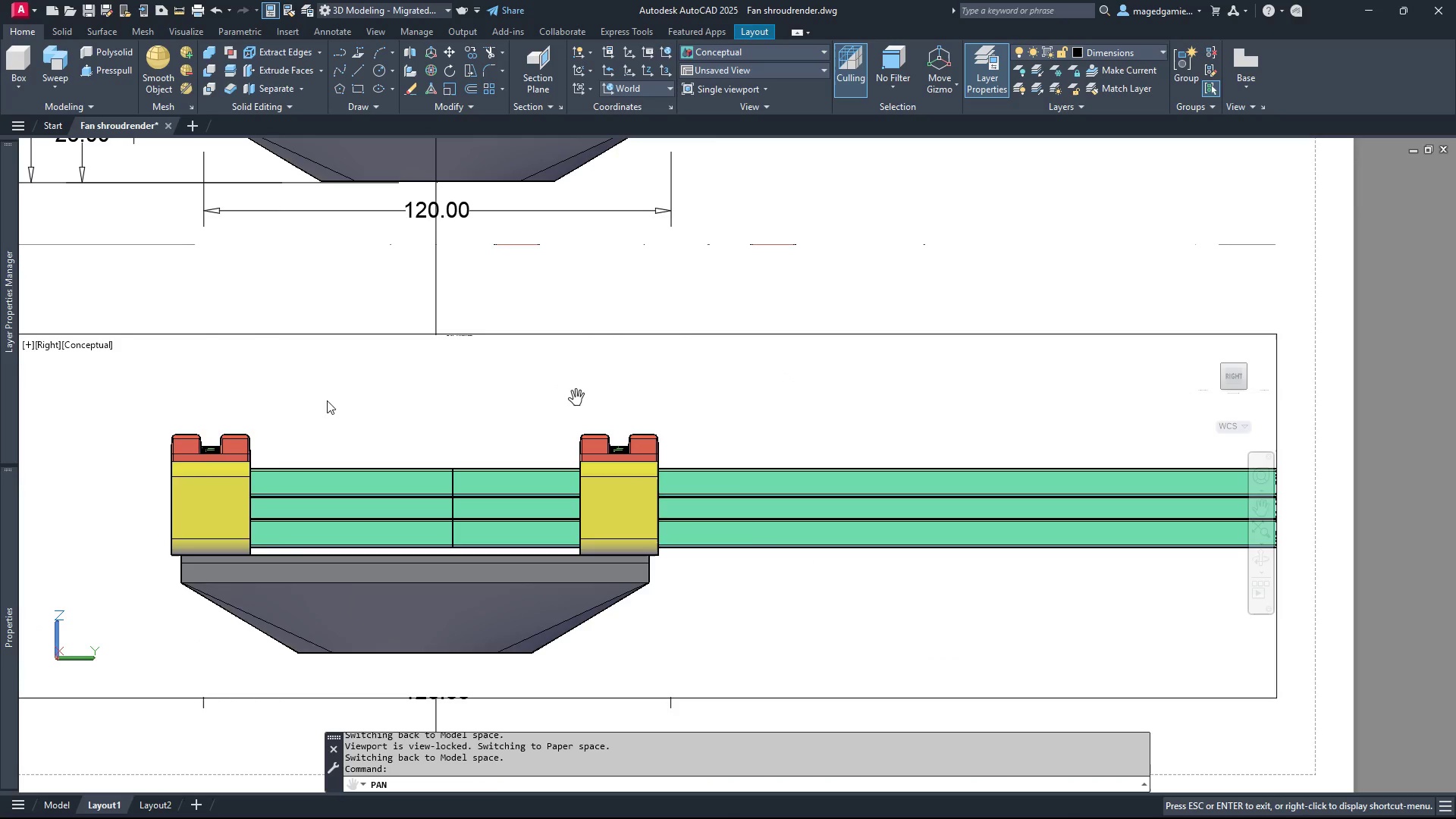 
left_click_drag(start_coordinate=[338, 402], to_coordinate=[326, 385])
 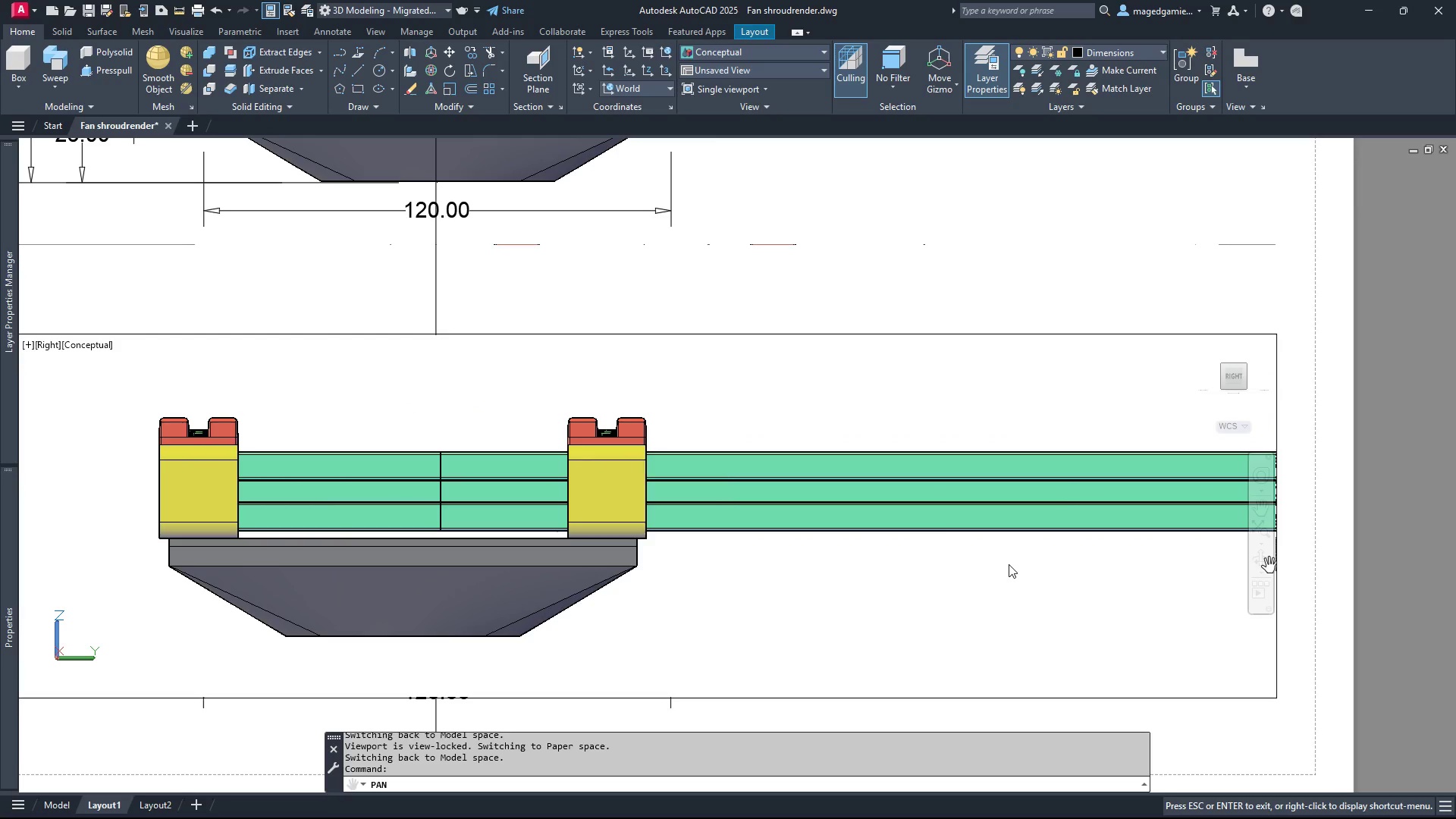 
right_click([833, 570])
 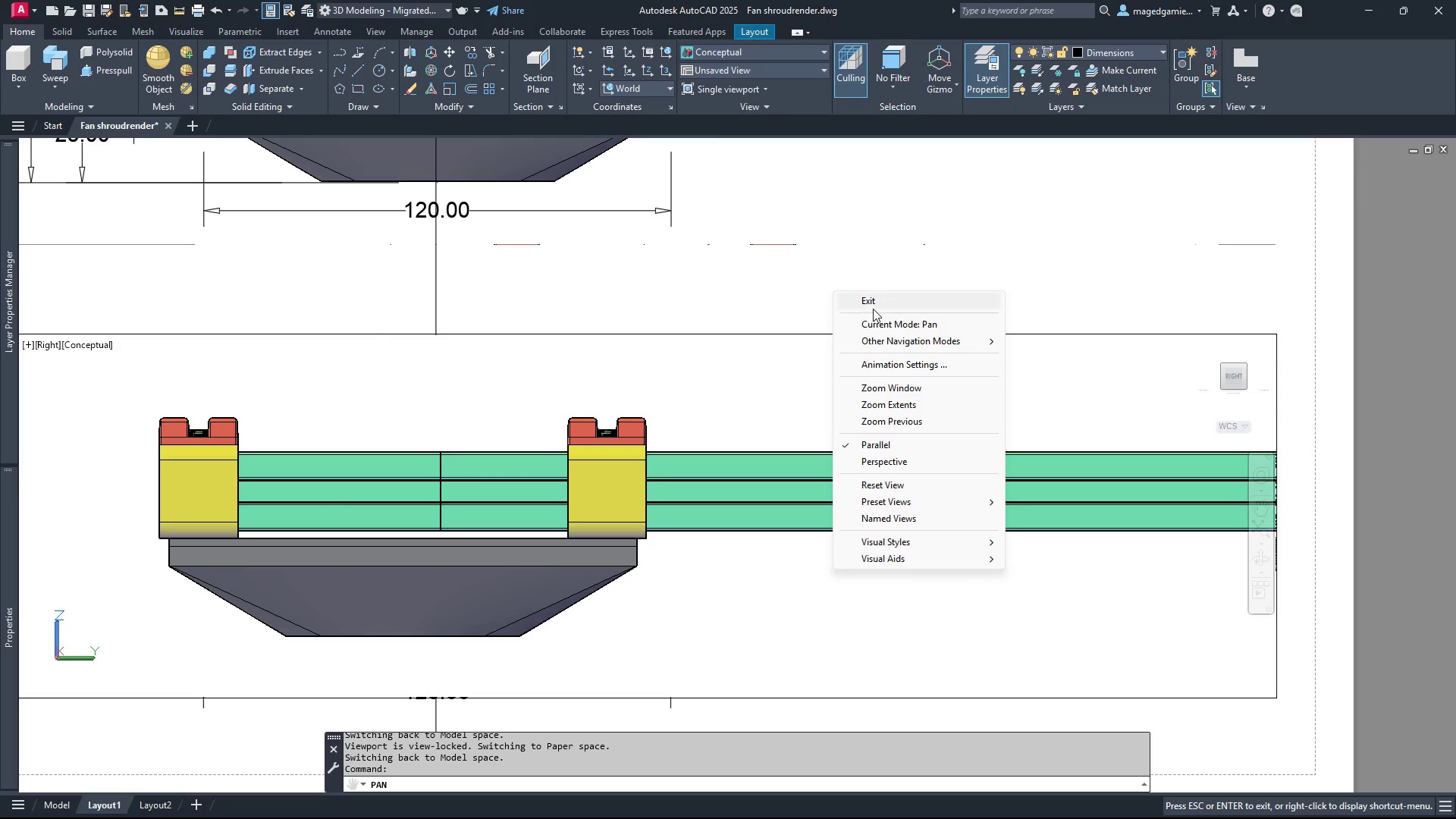 
left_click([878, 302])
 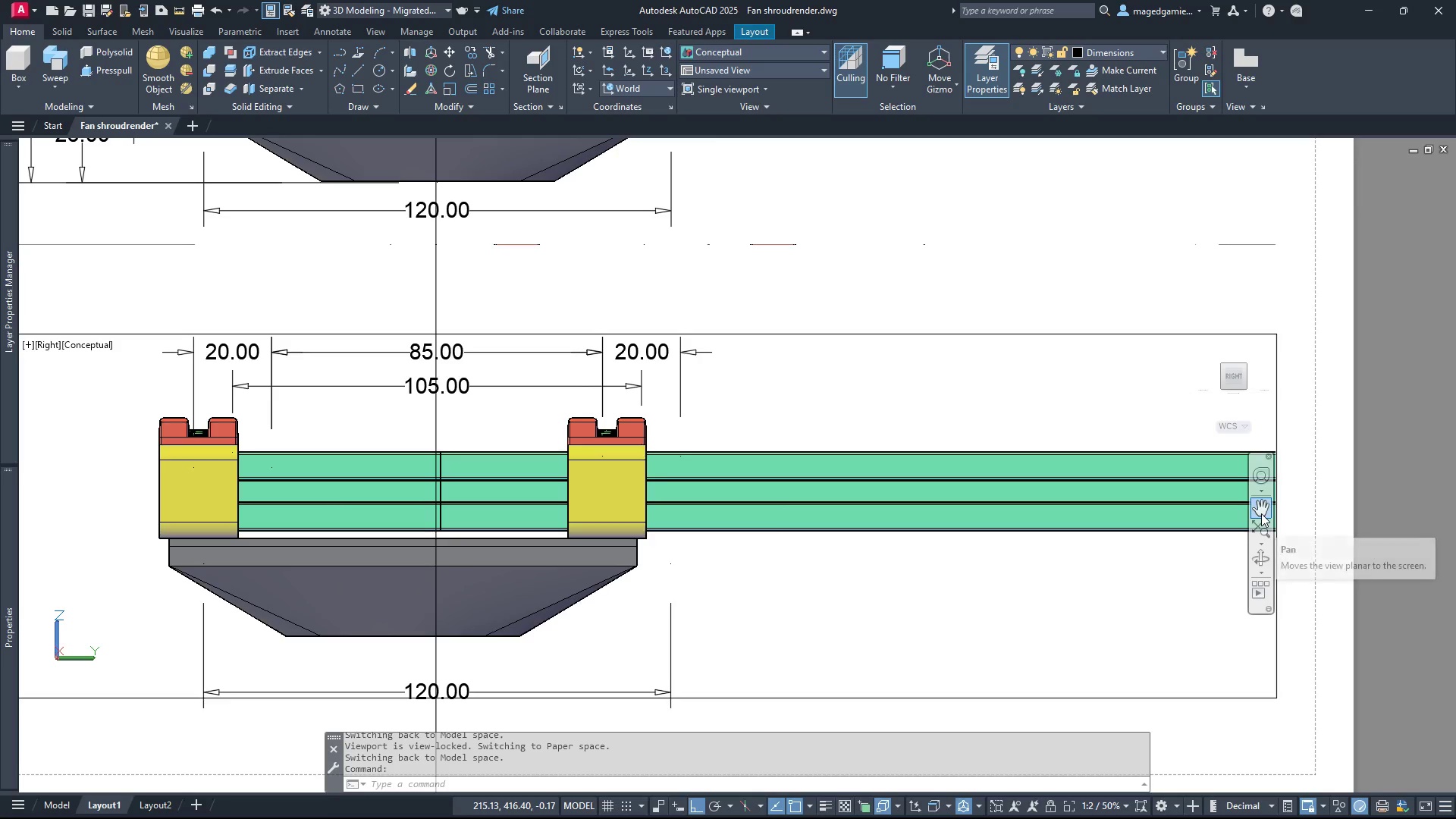 
wait(17.55)
 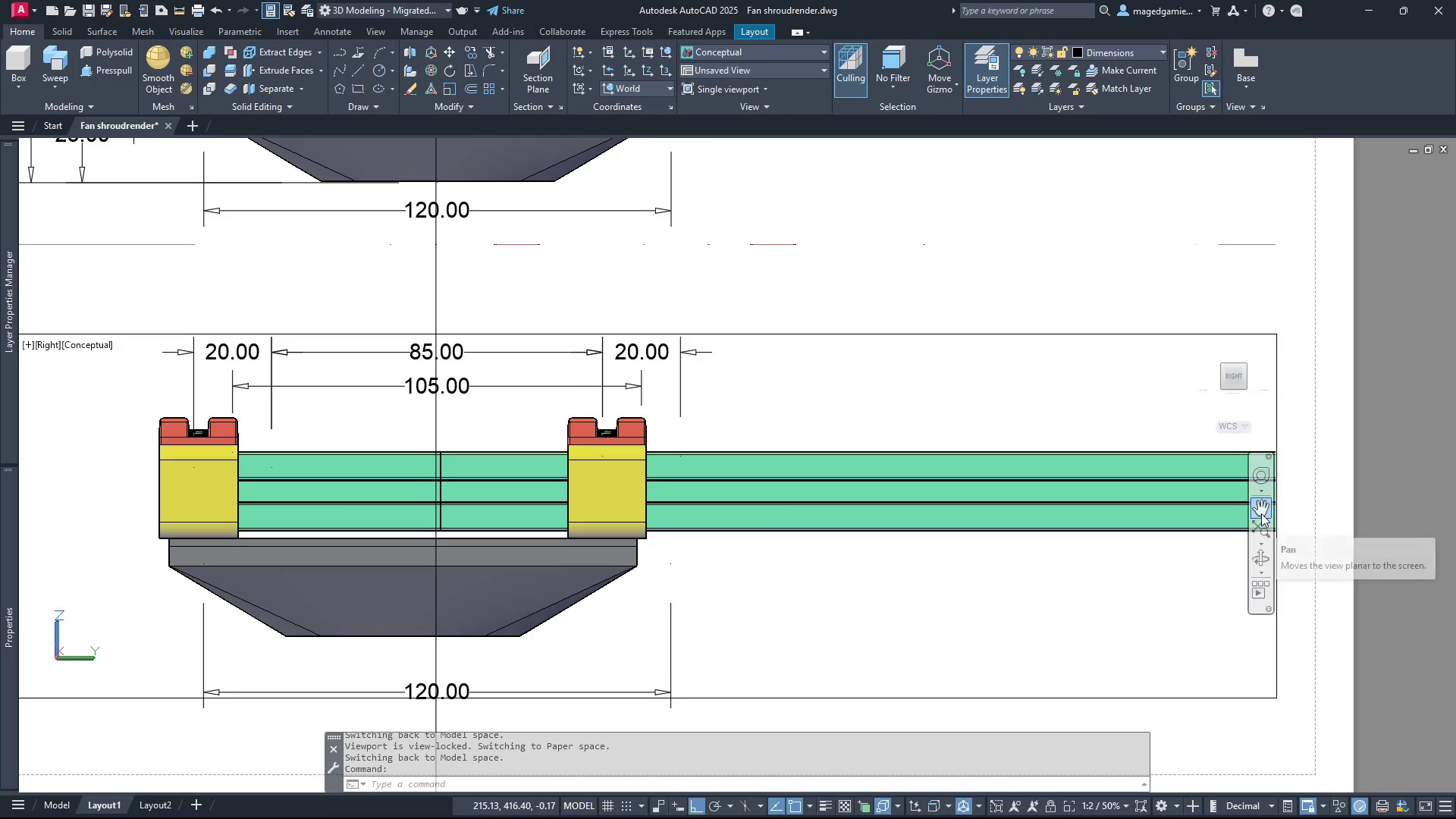 
left_click([1261, 512])
 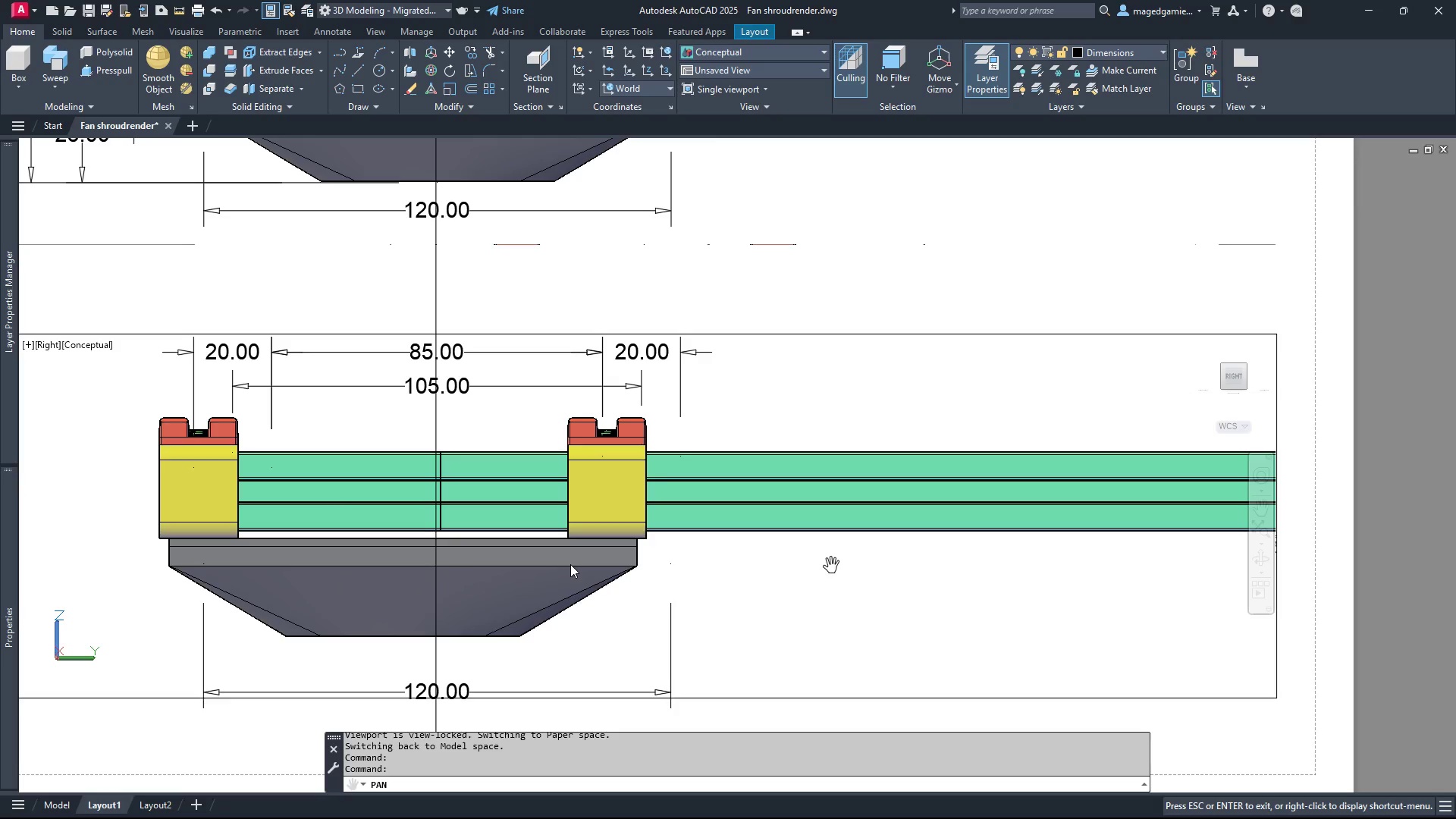 
left_click_drag(start_coordinate=[570, 564], to_coordinate=[605, 566])
 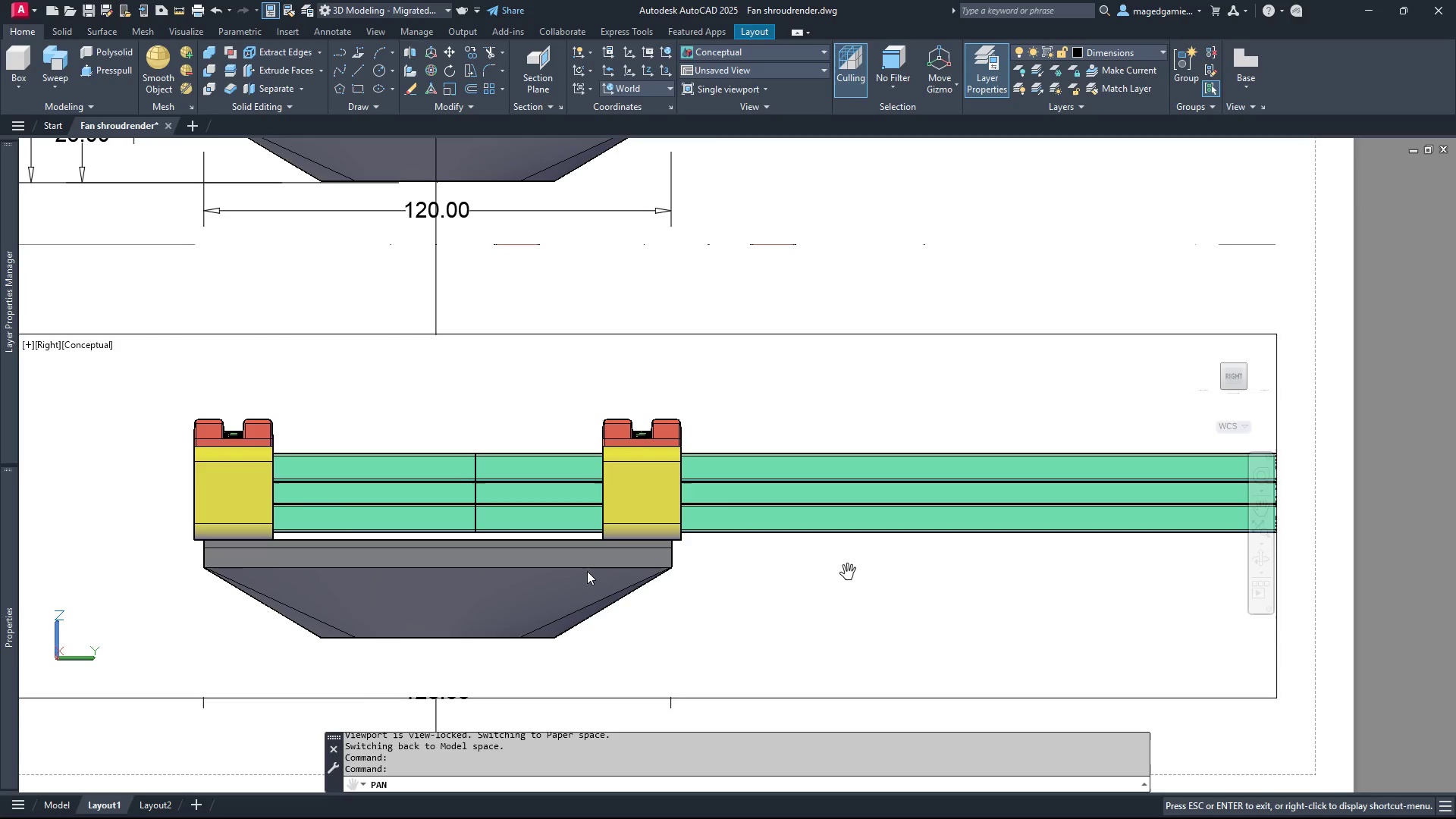 
right_click([587, 571])
 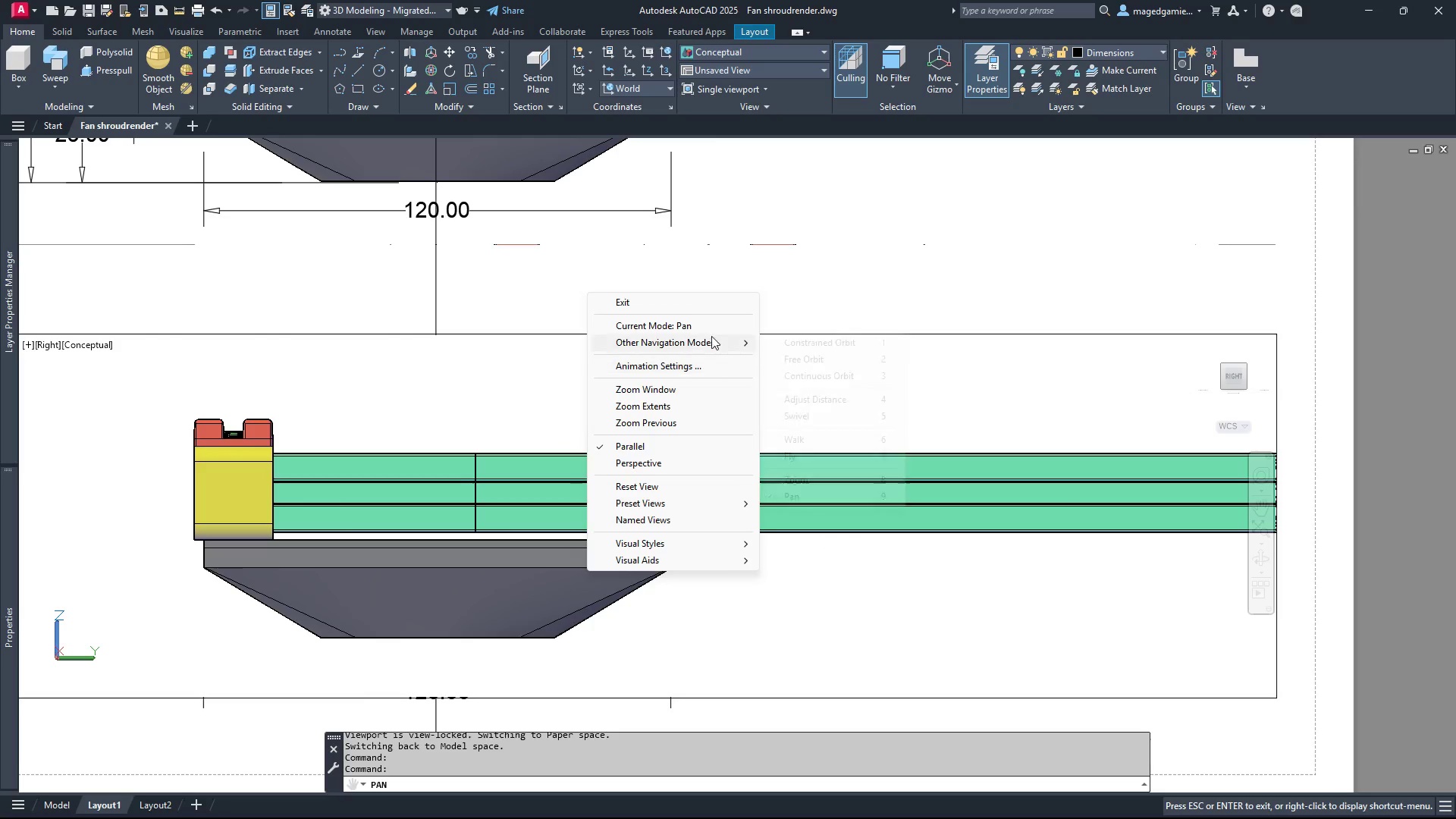 
left_click([691, 303])
 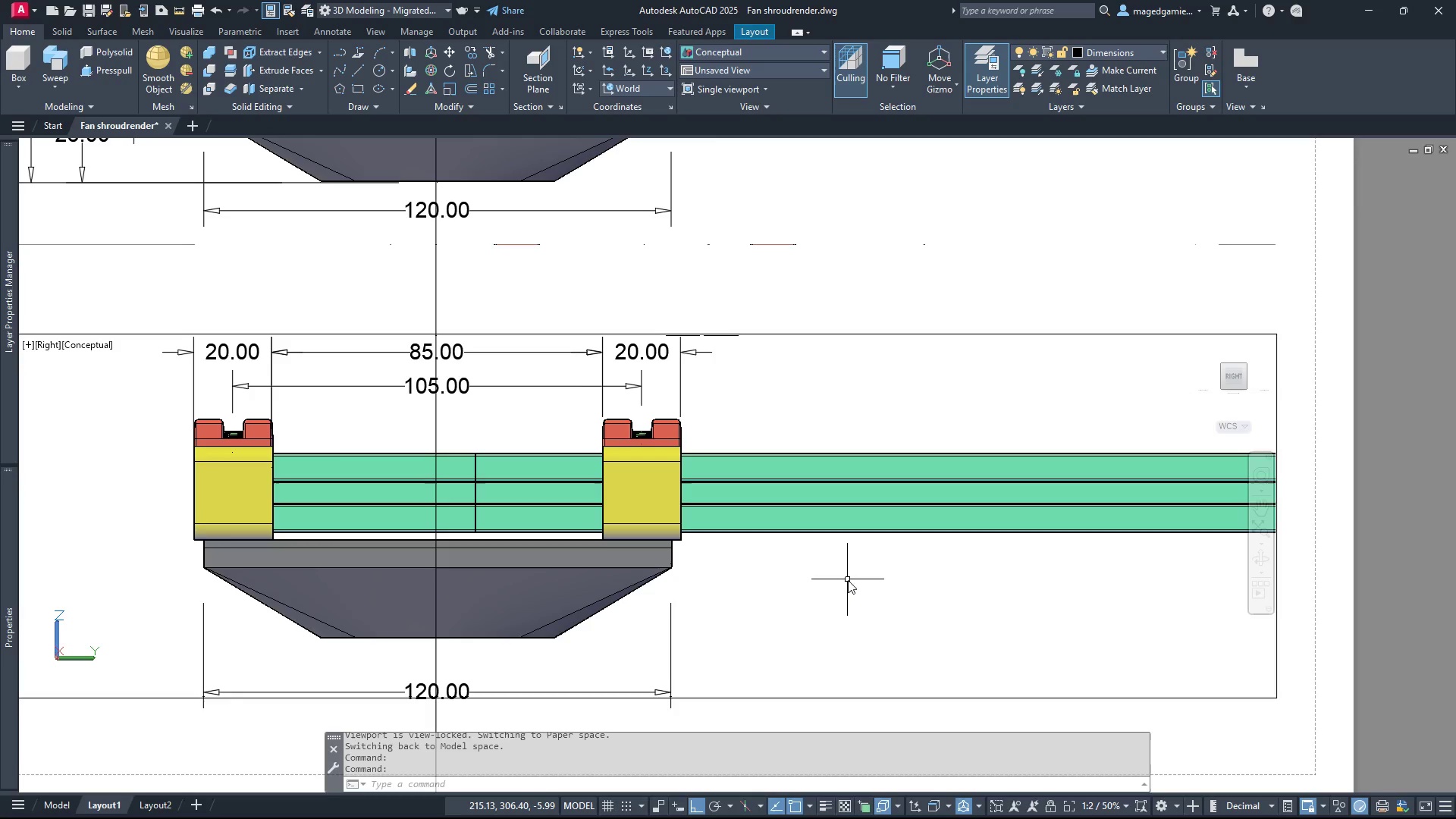 
wait(12.0)
 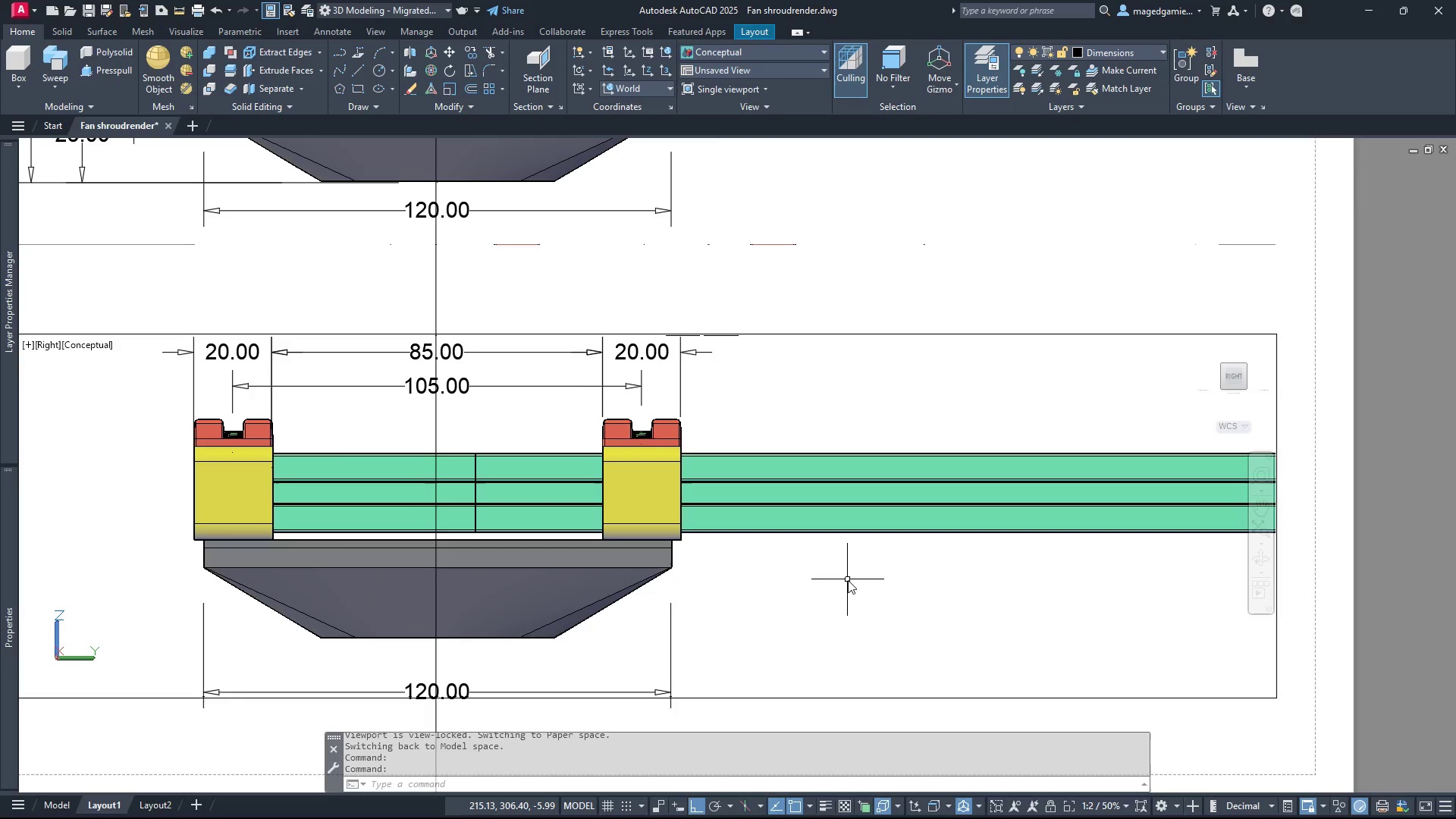 
key(Escape)
 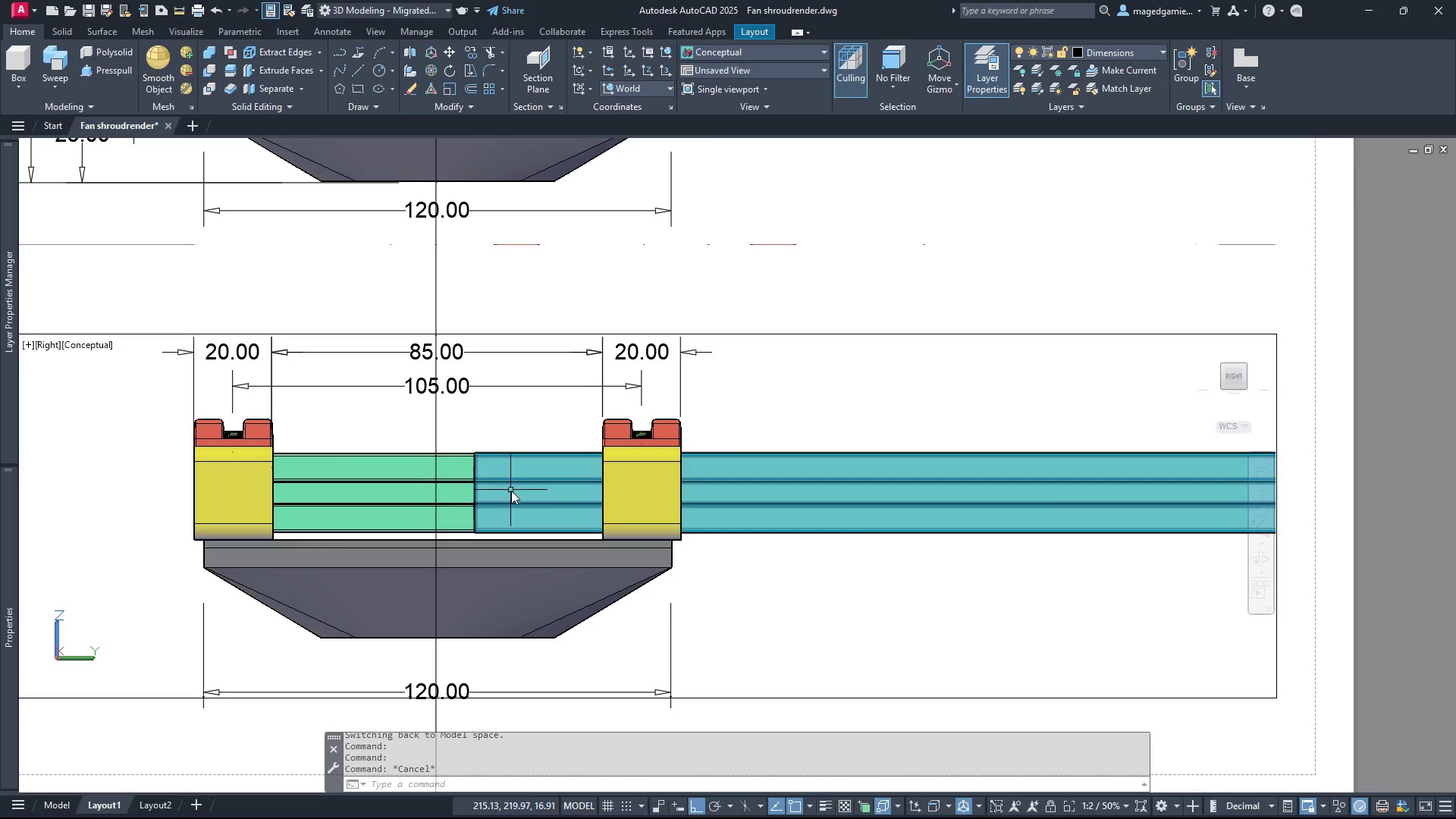 
left_click([511, 491])
 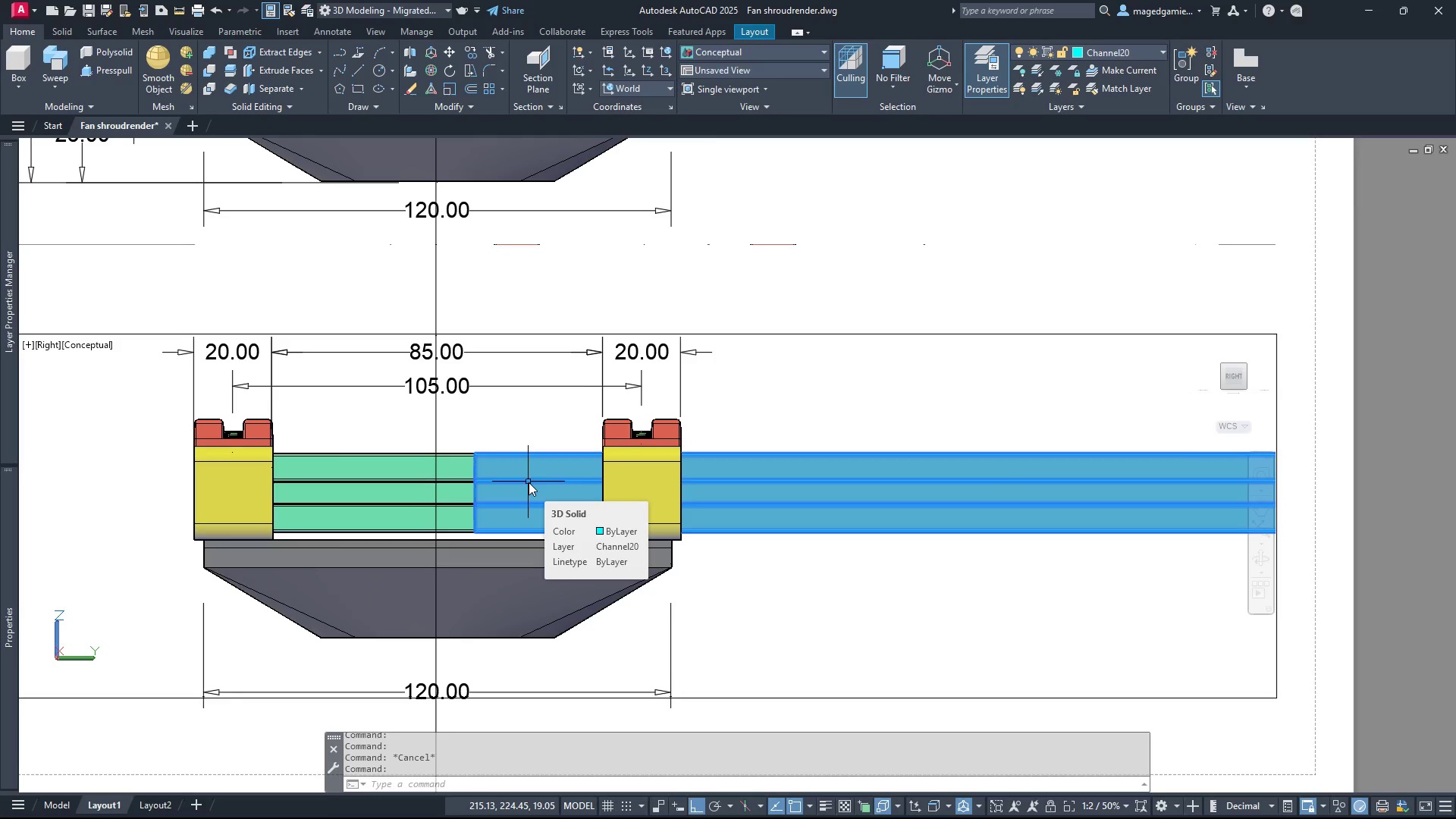 
key(Escape)
 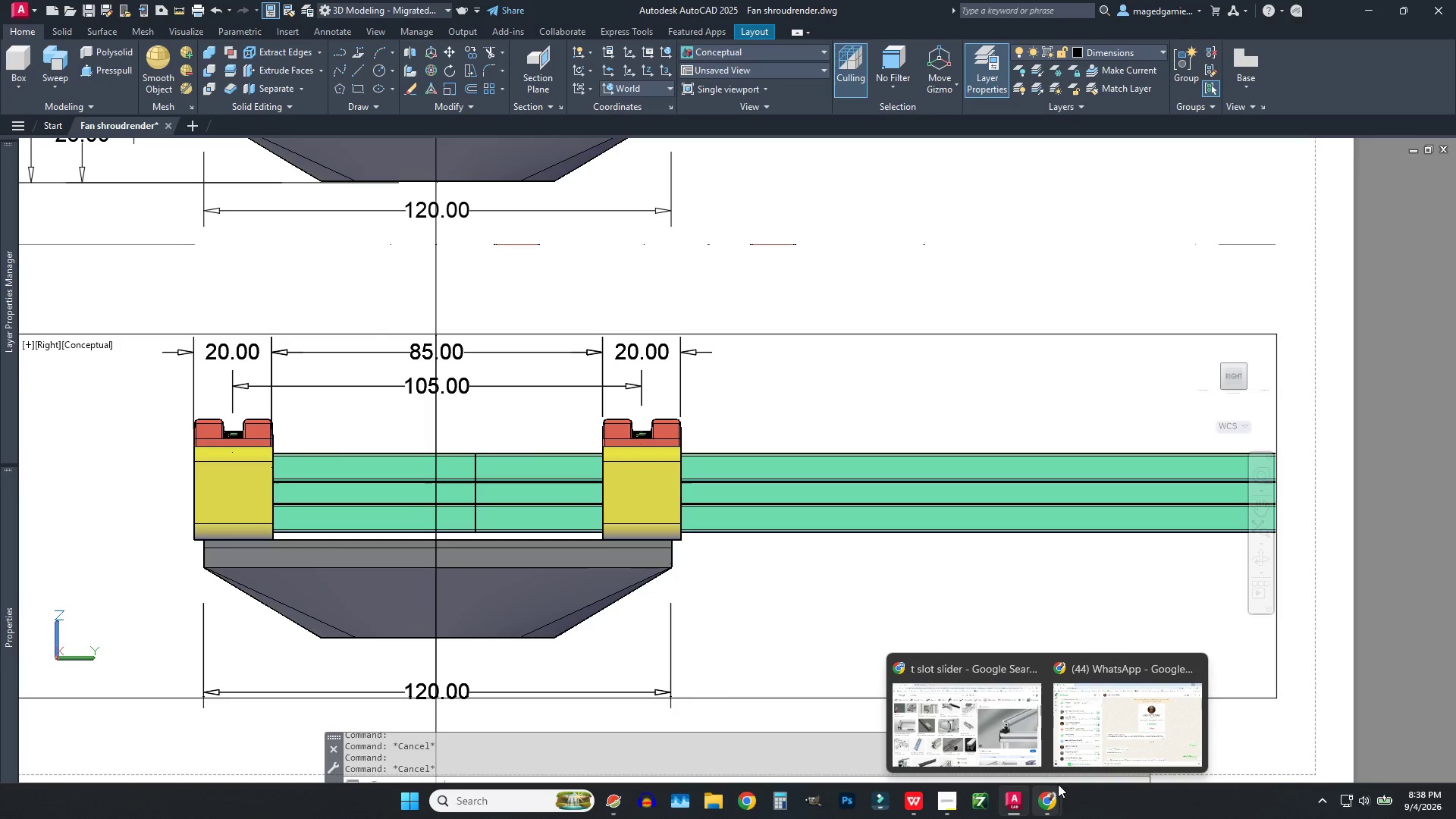 
wait(13.56)
 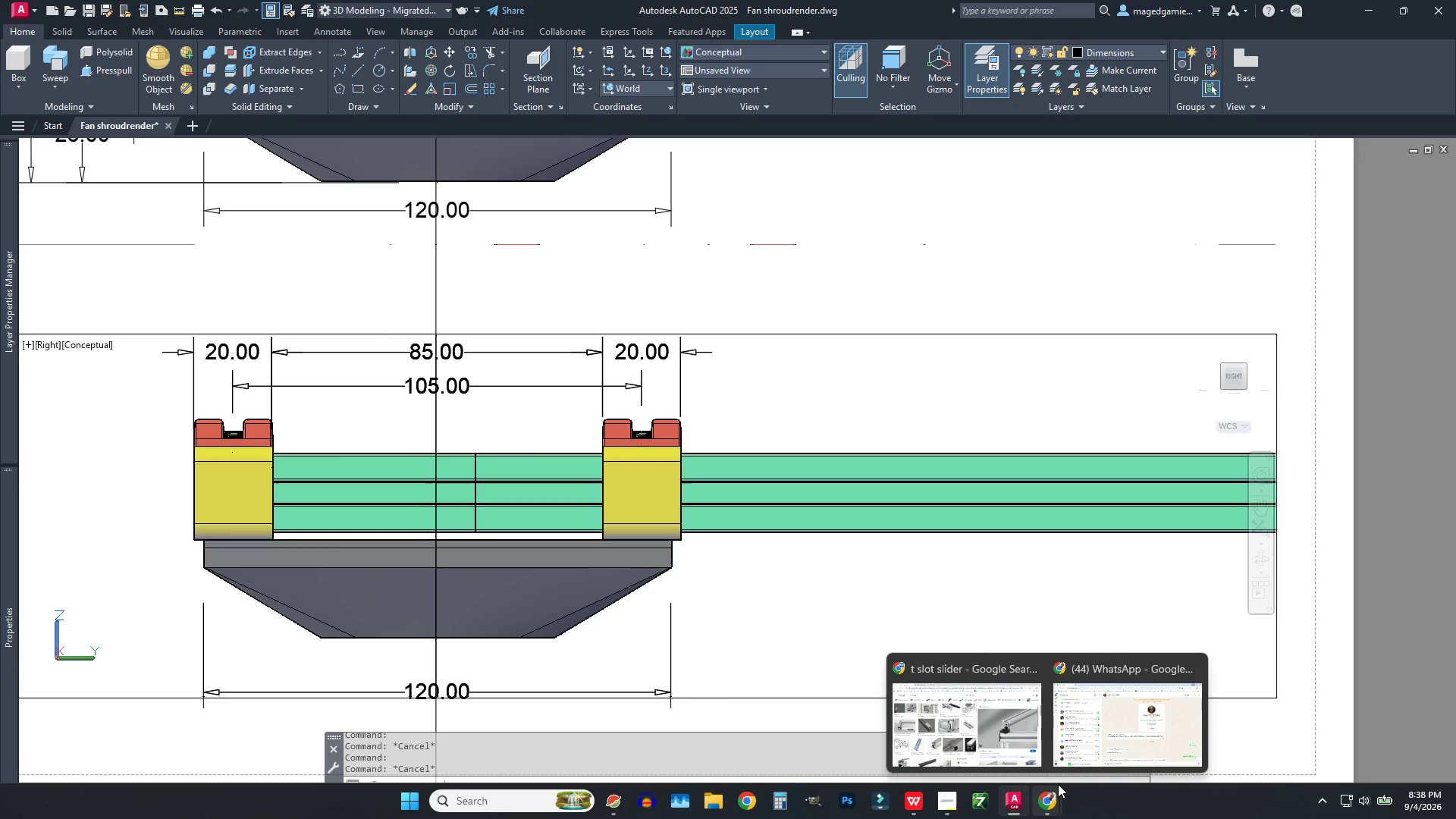 
left_click([1050, 808])
 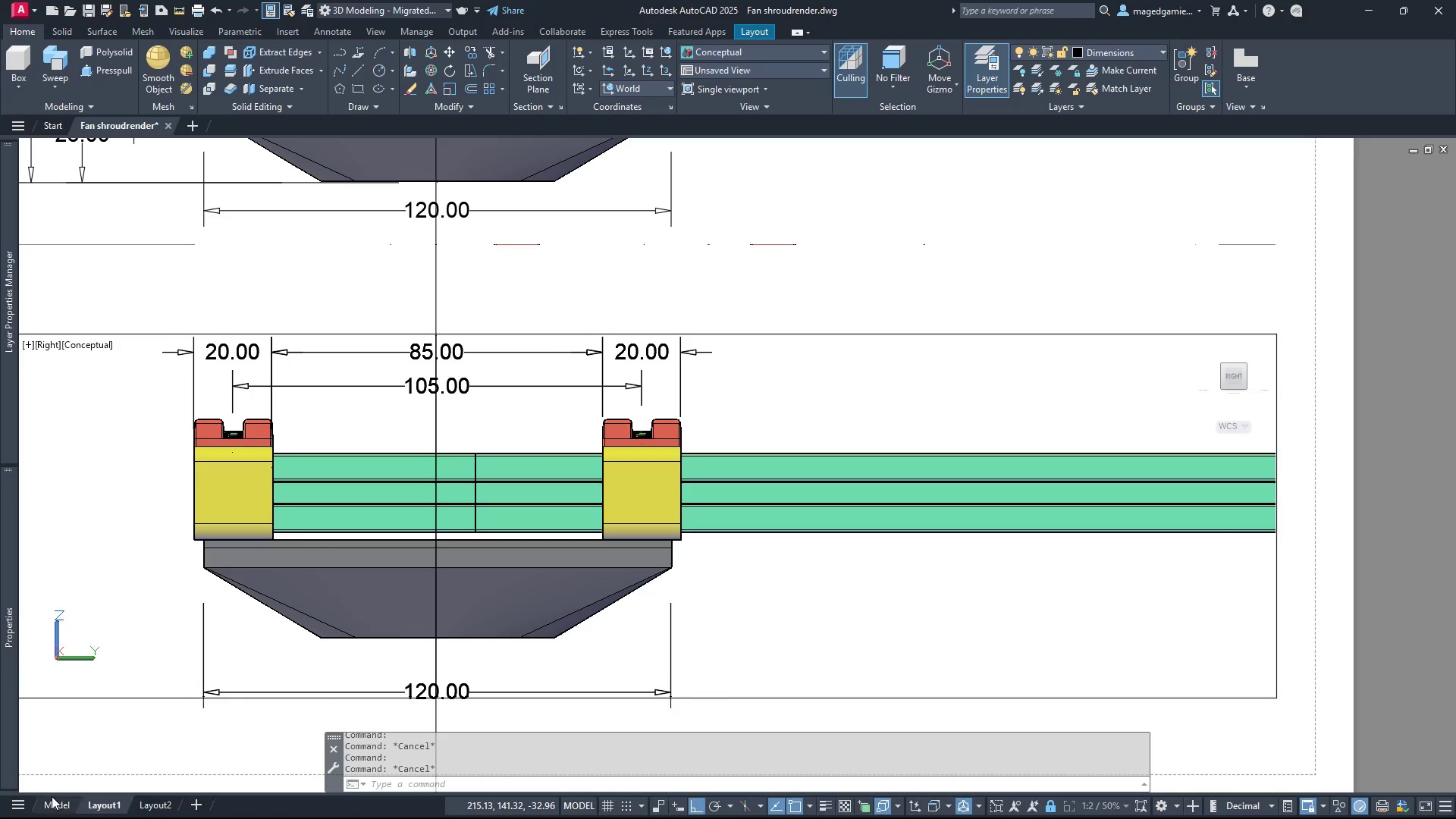 
left_click([59, 802])
 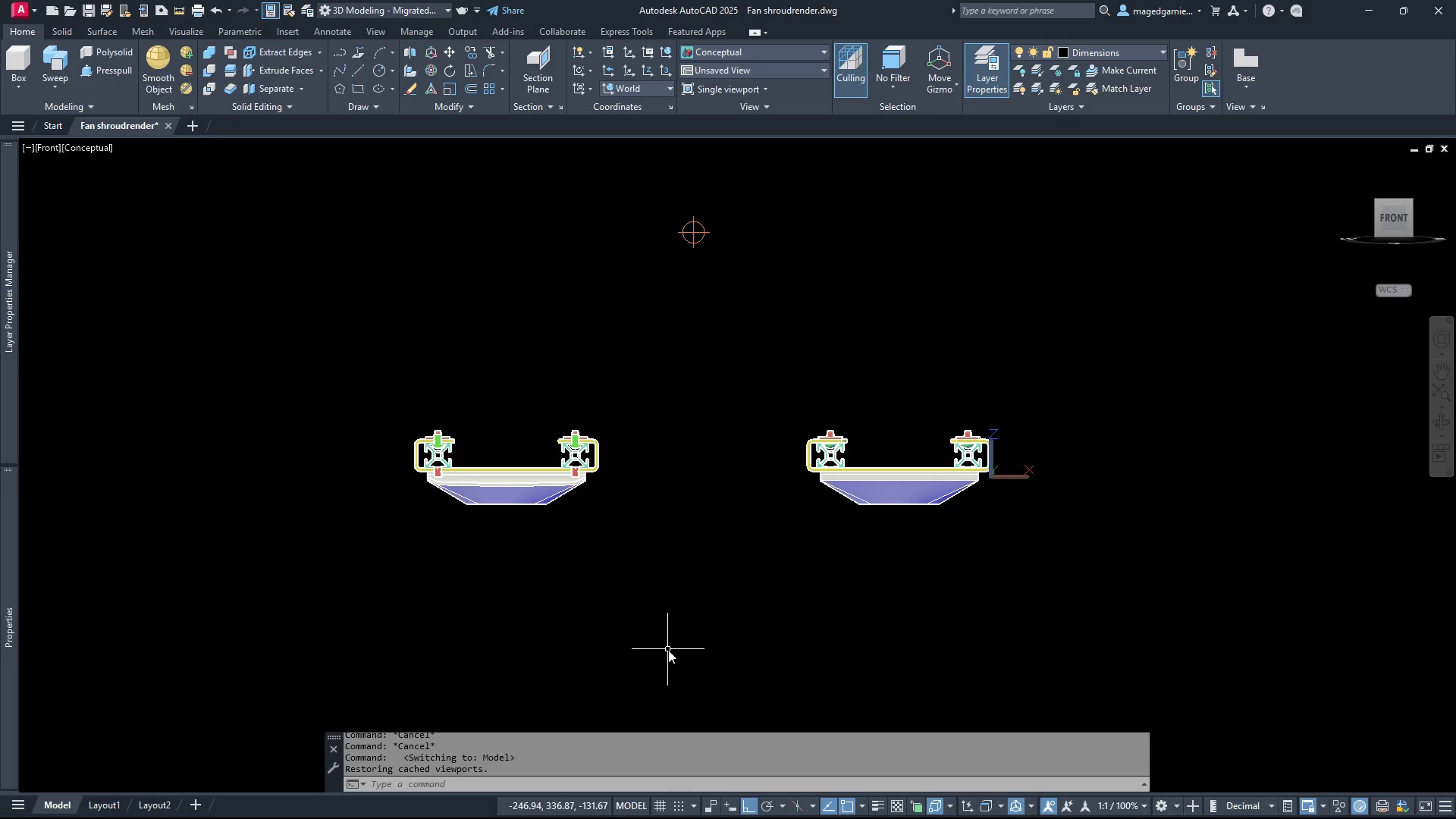 
scroll: coordinate [668, 650], scroll_direction: down, amount: 3.0
 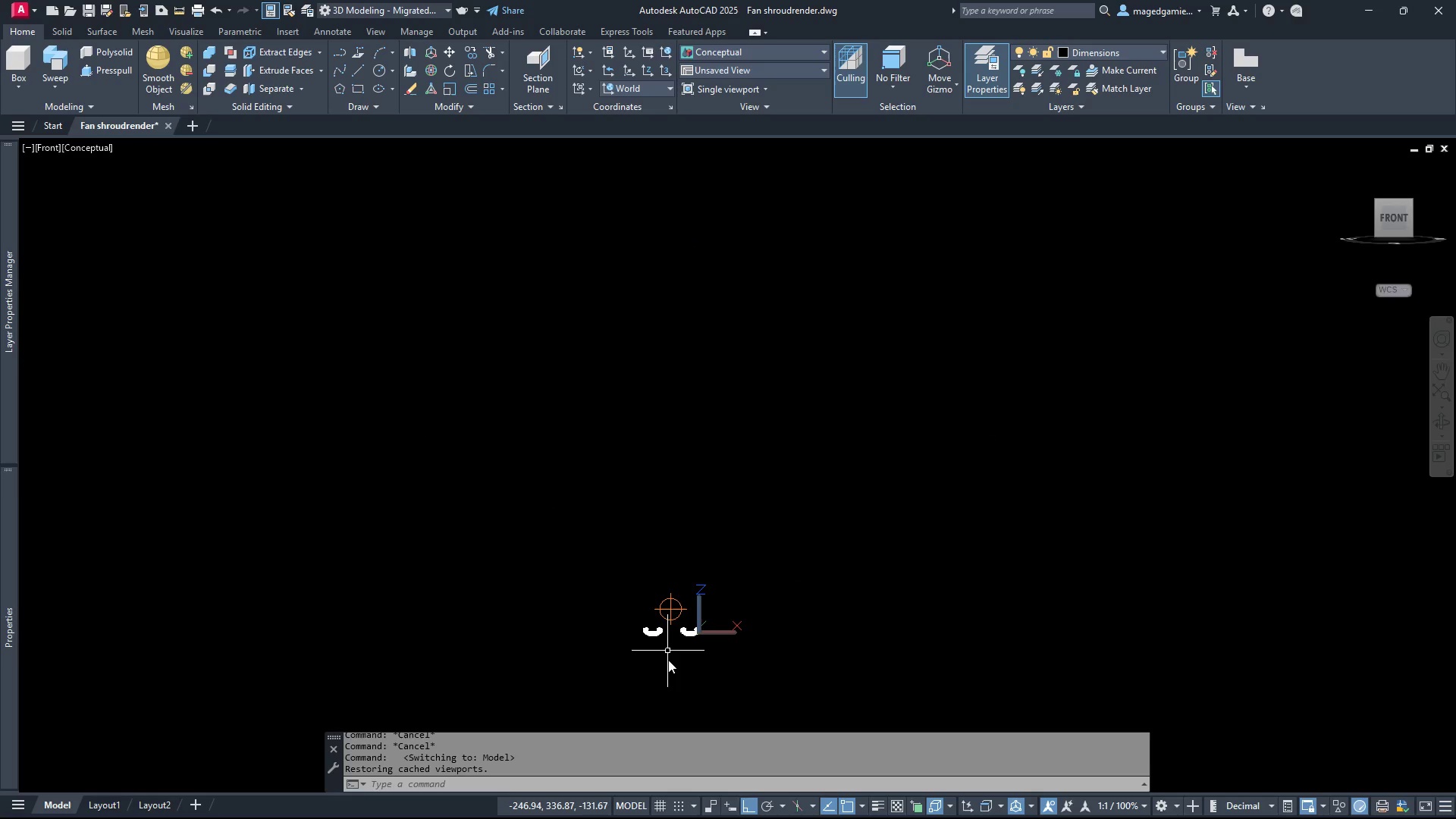 
scroll: coordinate [851, 500], scroll_direction: up, amount: 8.0
 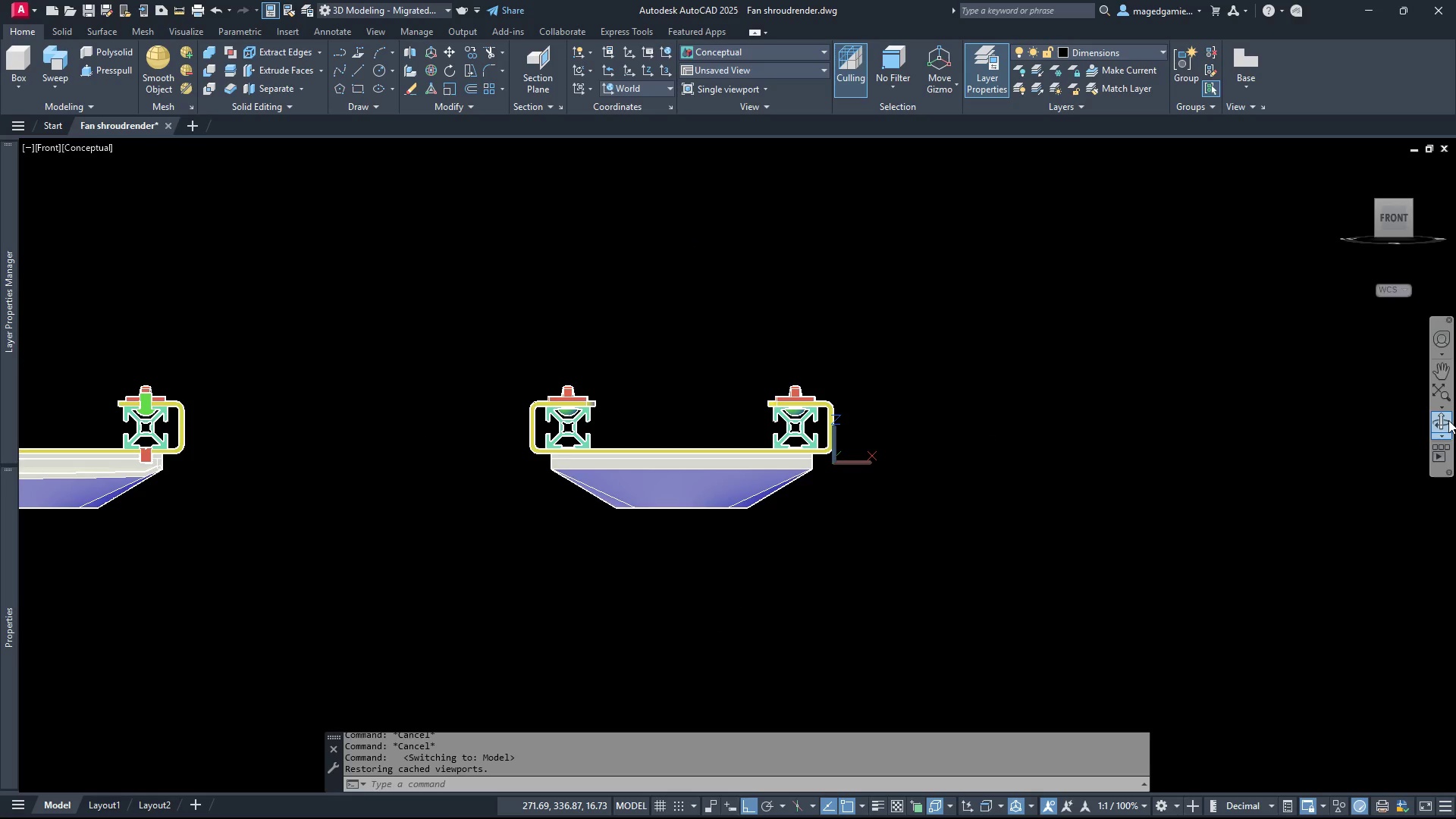 
left_click([1448, 420])
 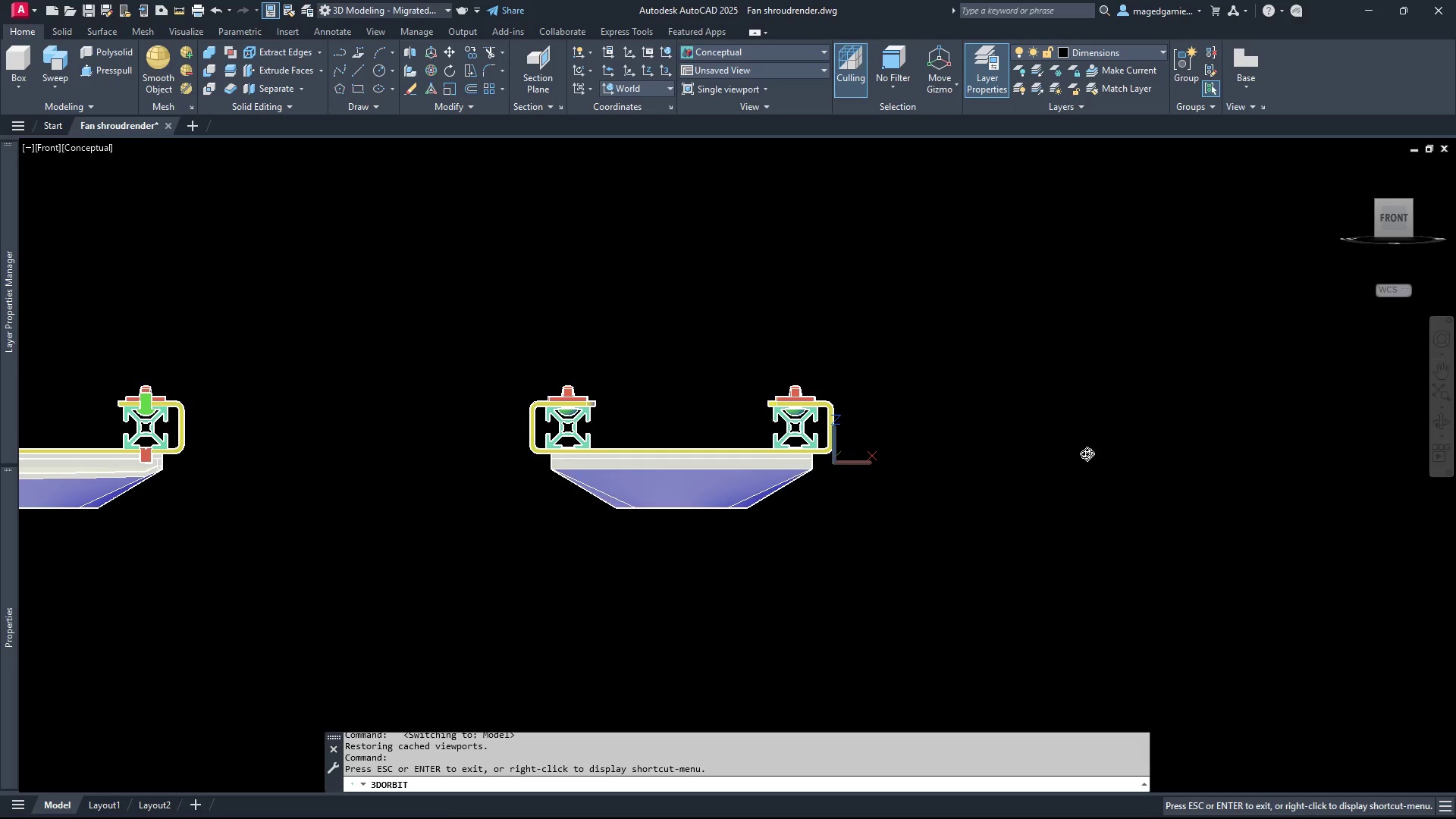 
left_click_drag(start_coordinate=[1084, 457], to_coordinate=[1024, 544])
 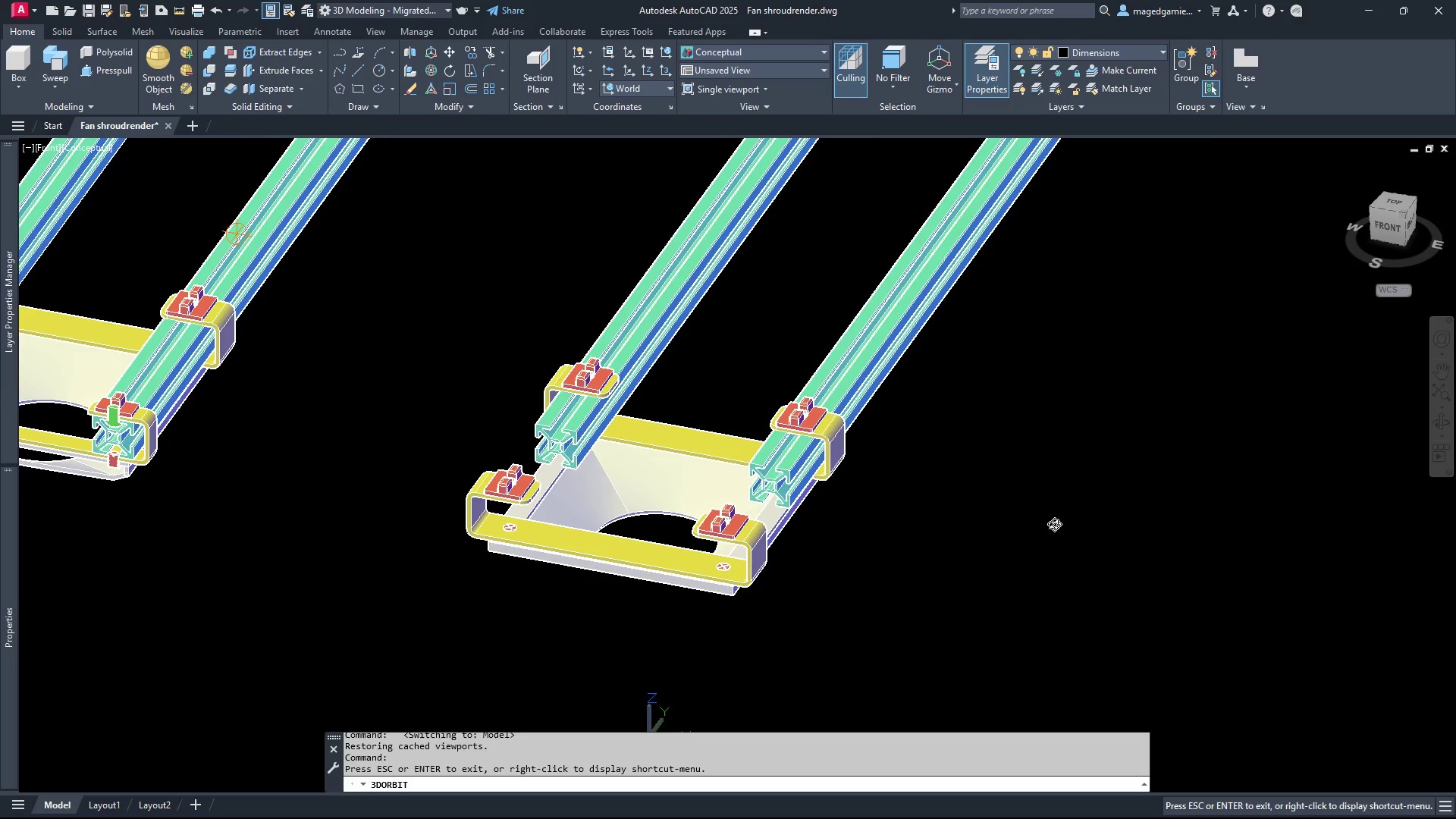 
scroll: coordinate [1054, 524], scroll_direction: down, amount: 6.0
 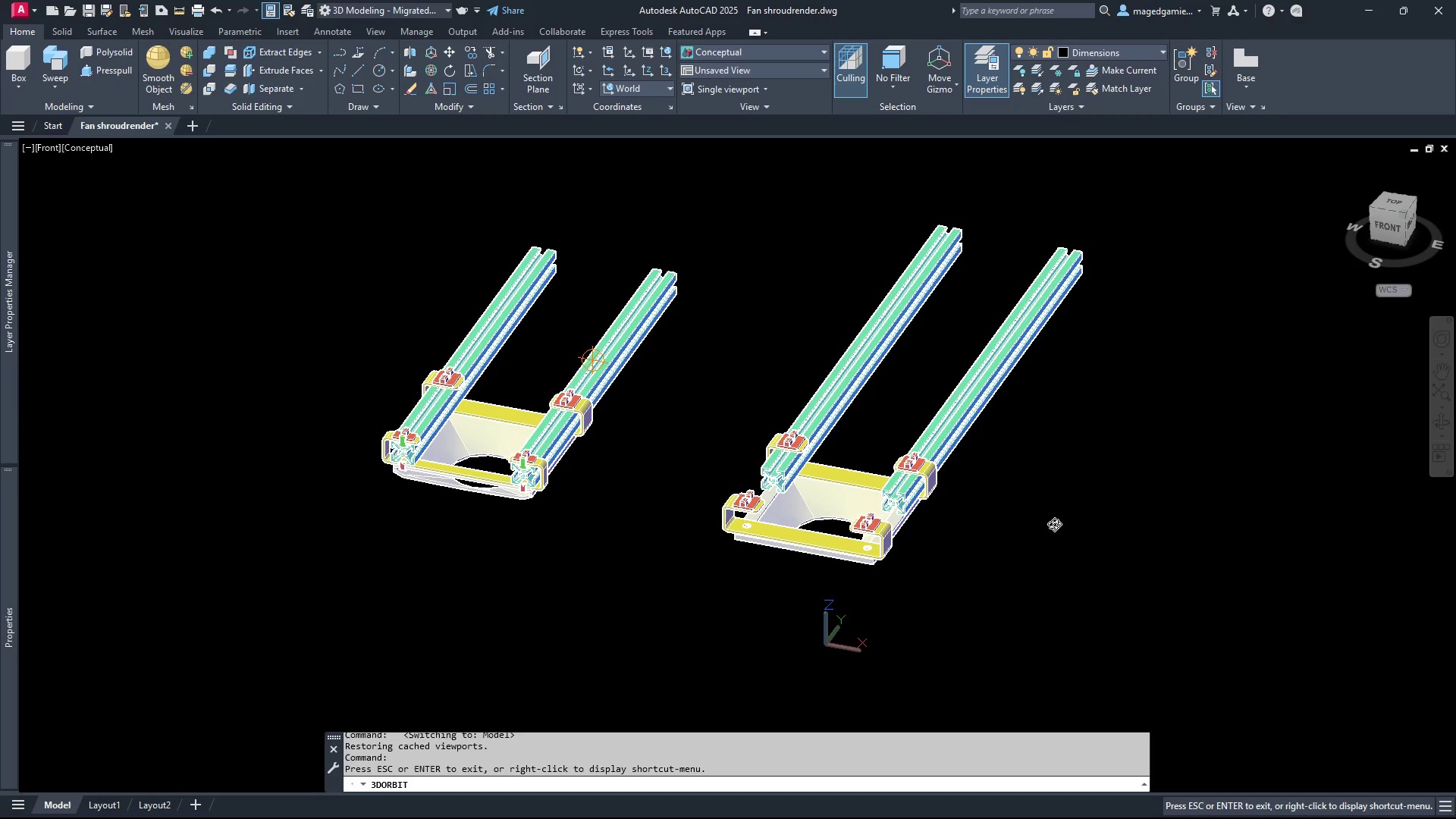 
wait(10.61)
 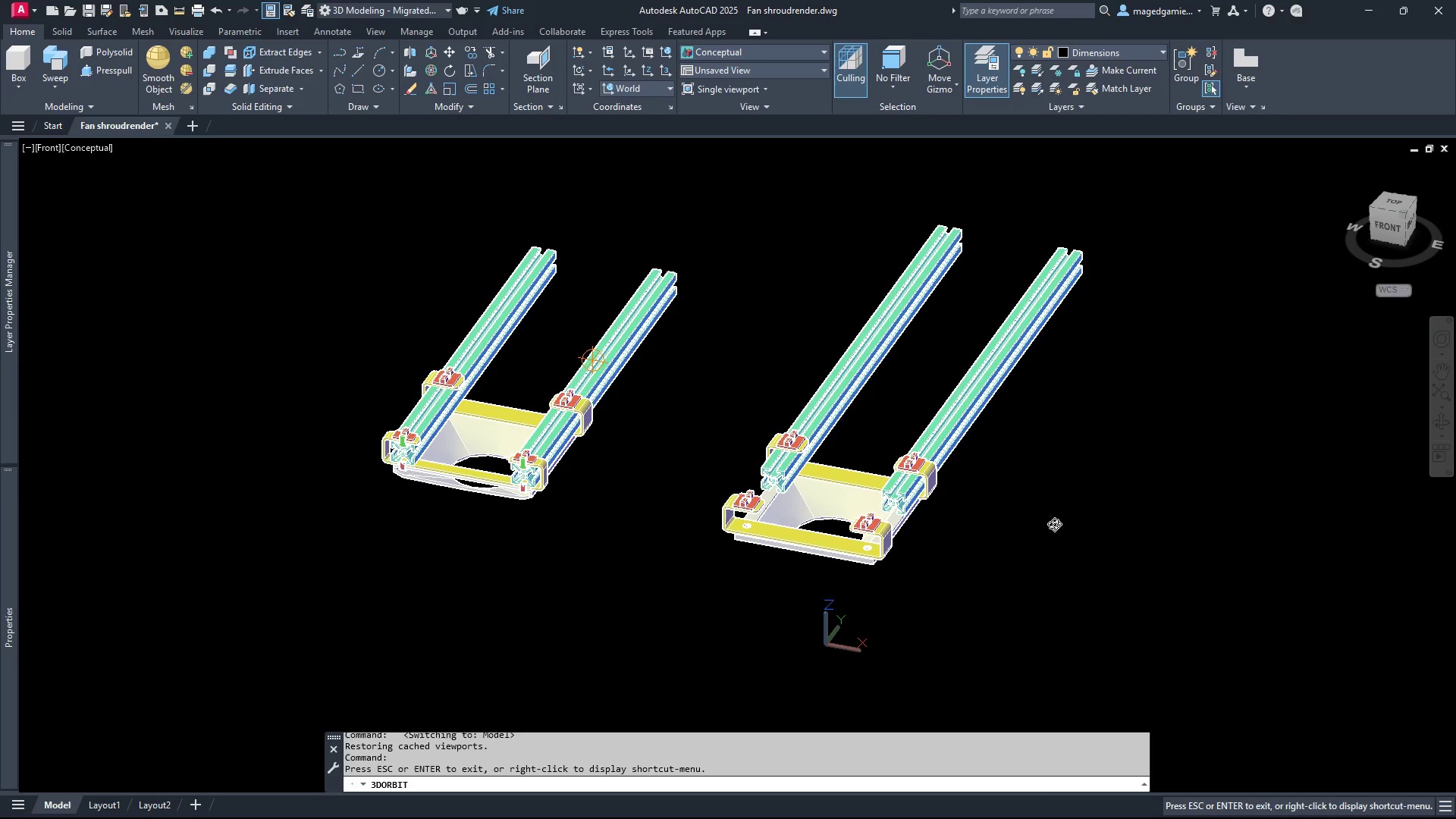 
key(Escape)
 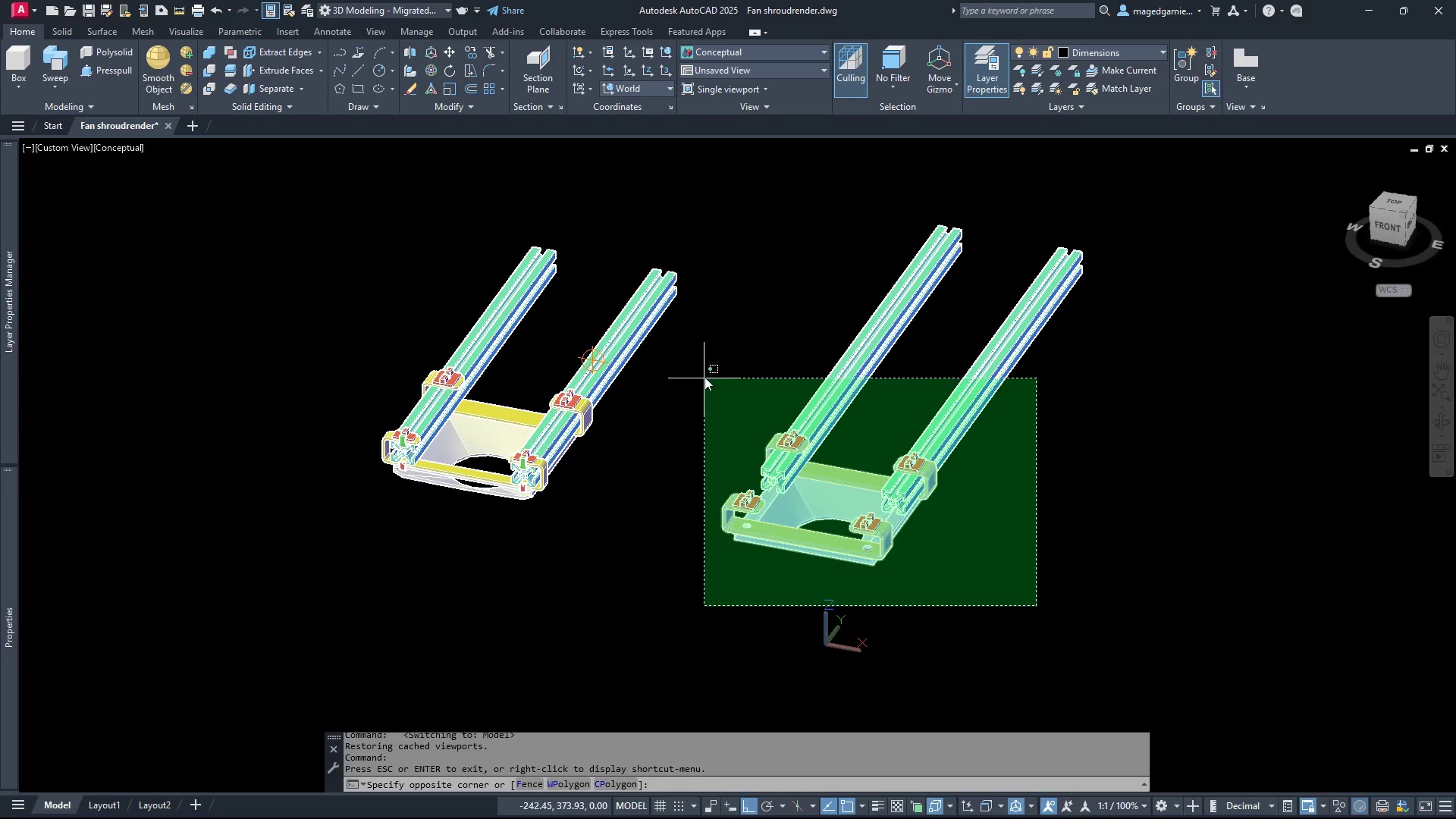 
left_click([701, 367])
 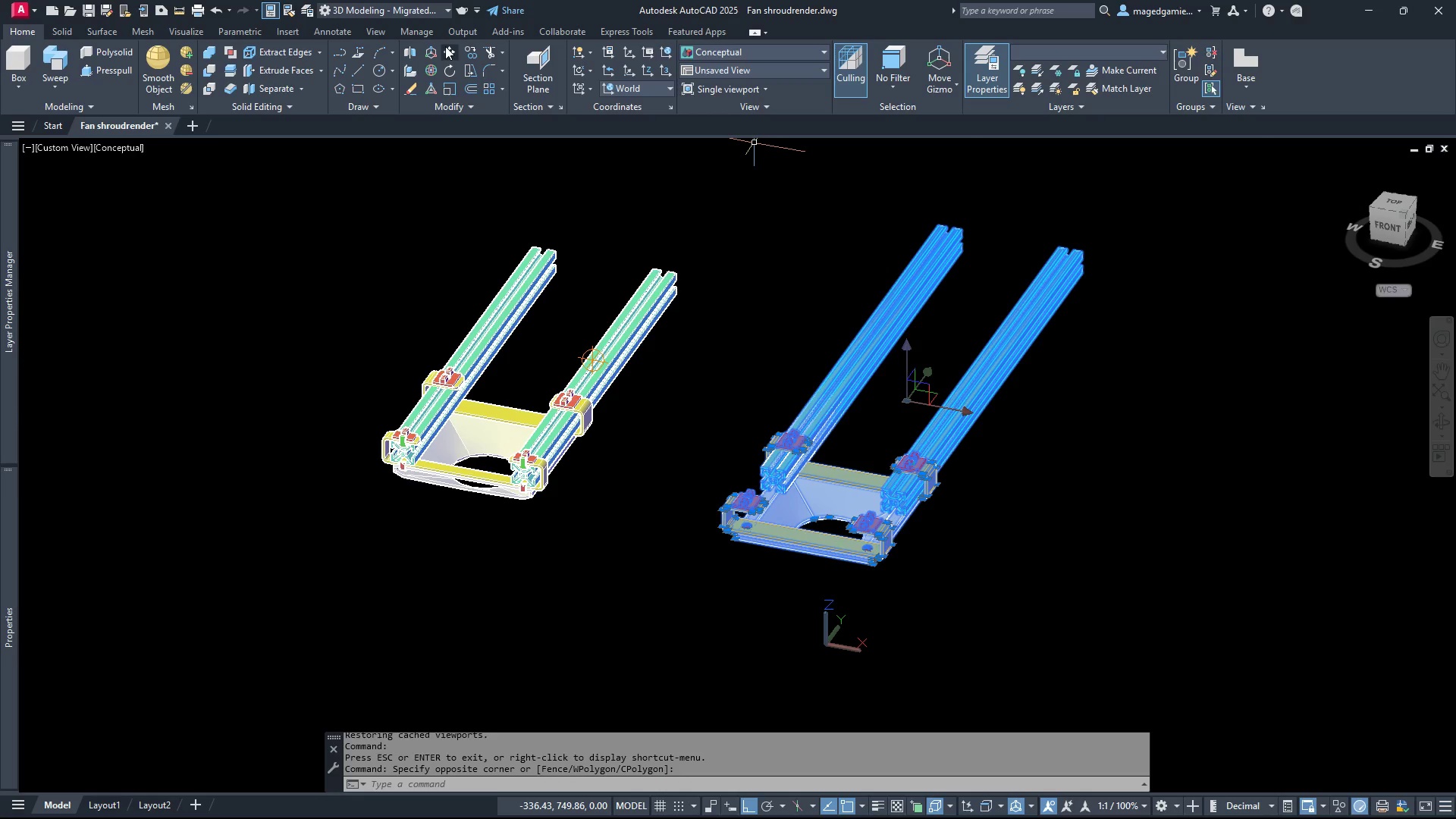 
left_click([450, 47])
 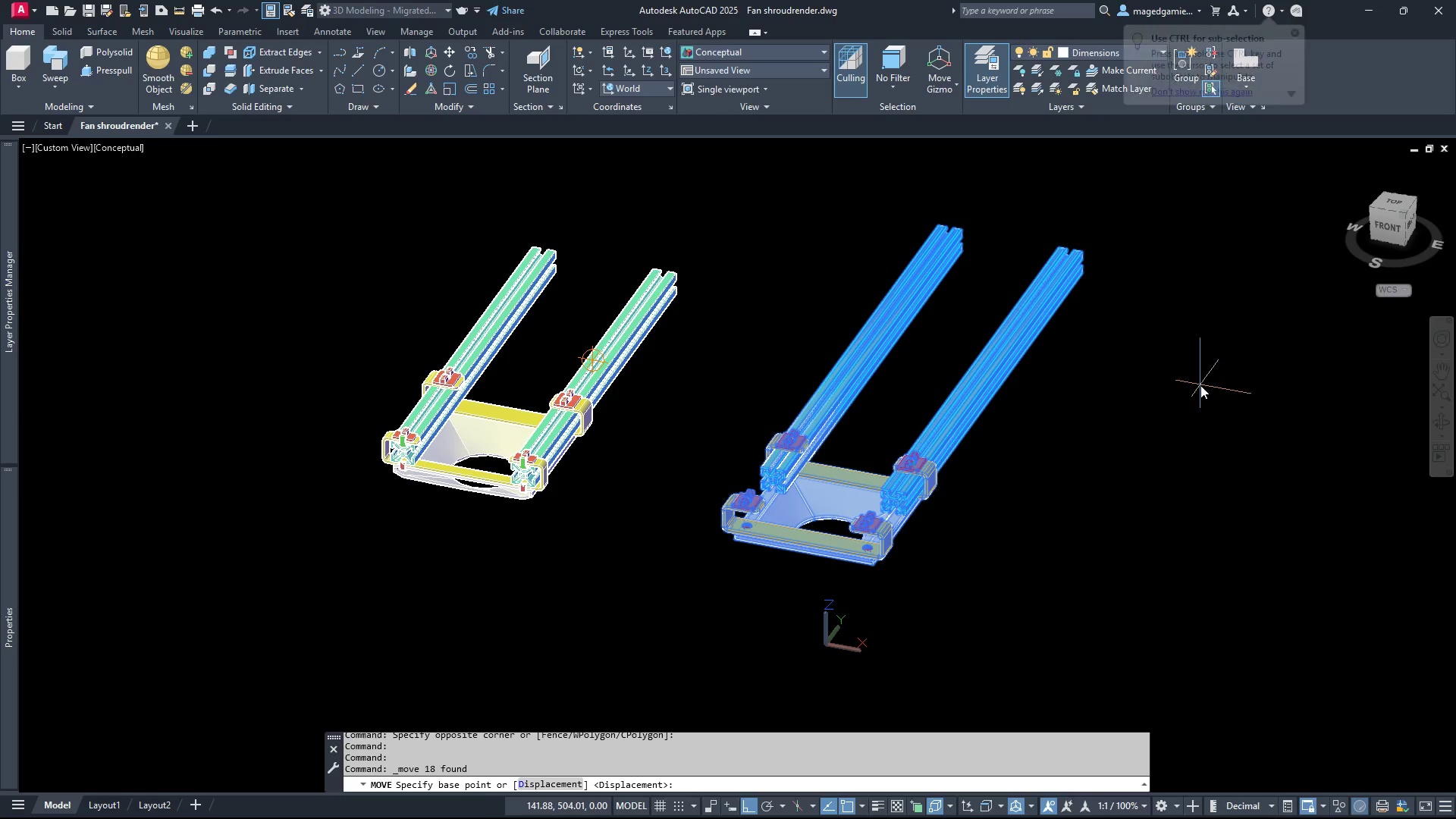 
left_click_drag(start_coordinate=[1200, 385], to_coordinate=[1191, 503])
 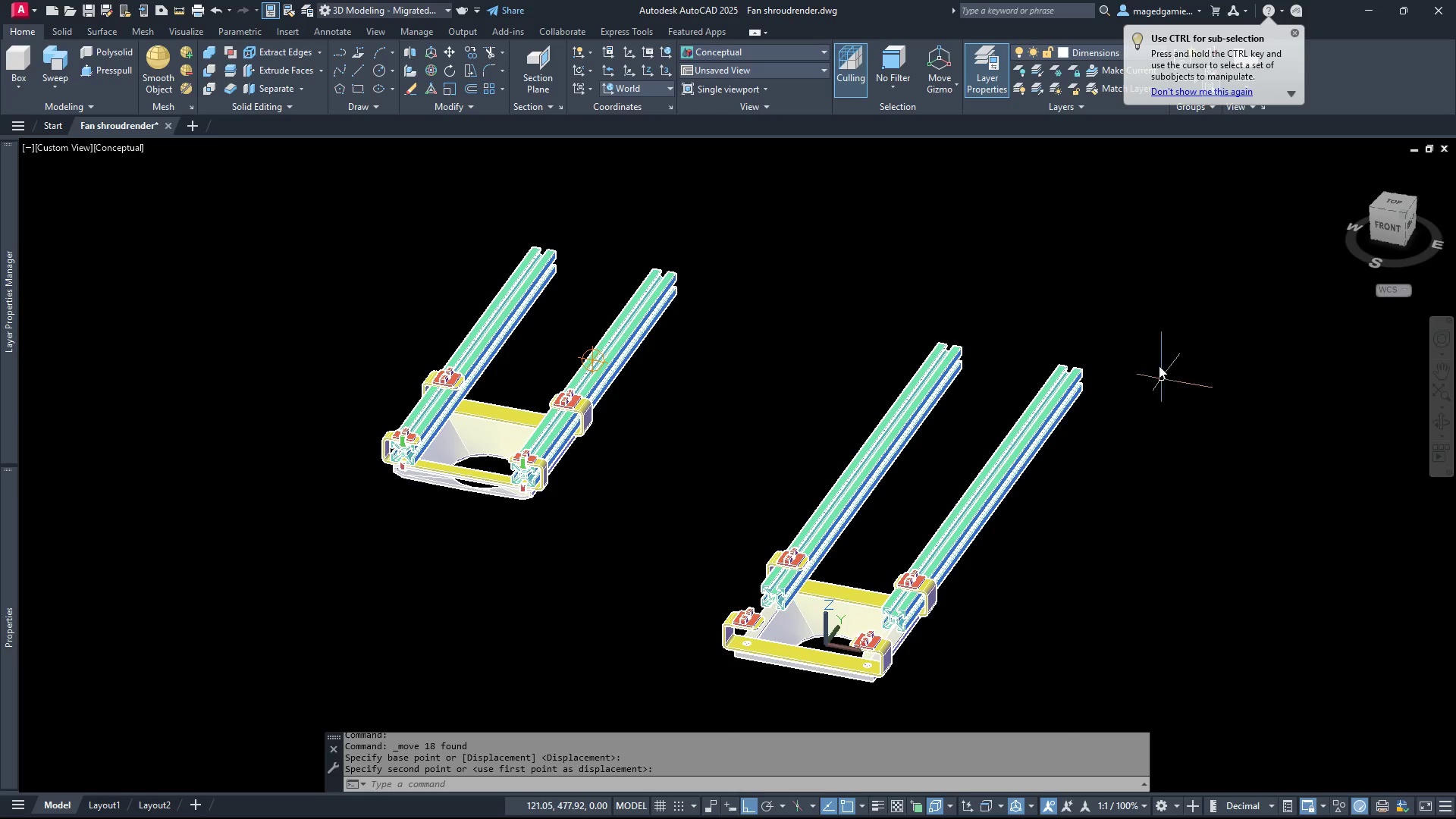 
left_click([1191, 503])
 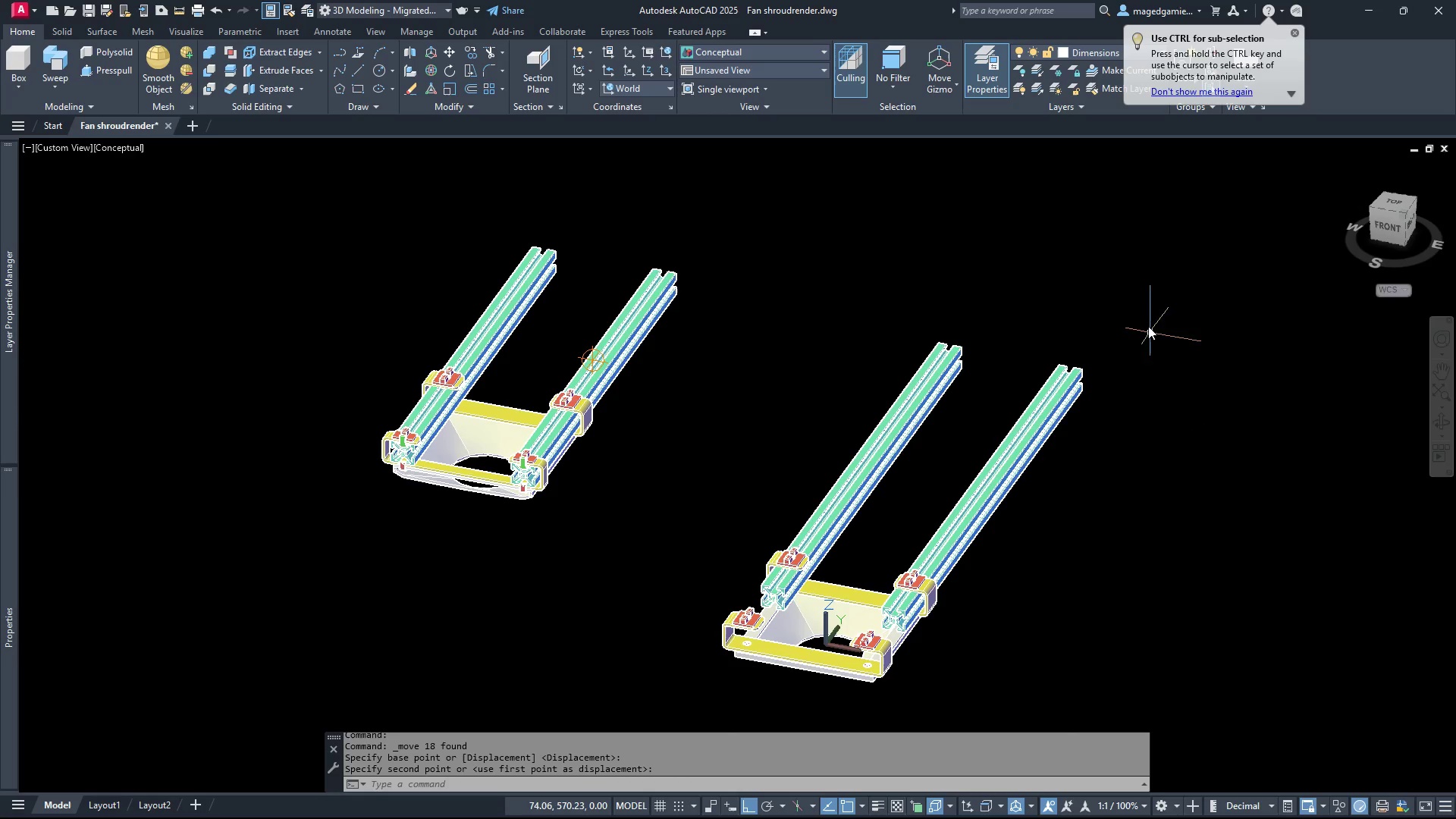 
key(Escape)
 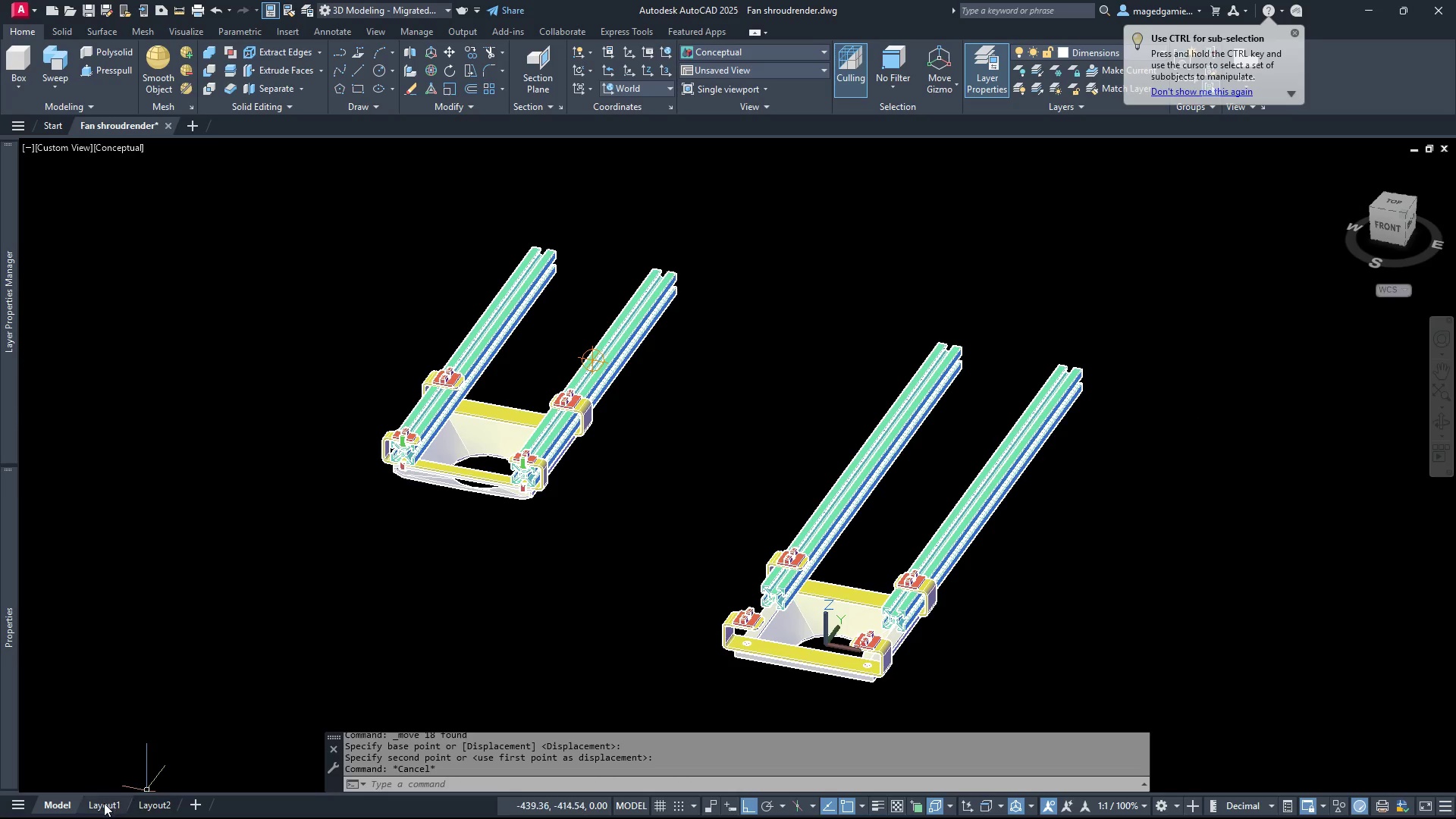 
left_click([101, 803])
 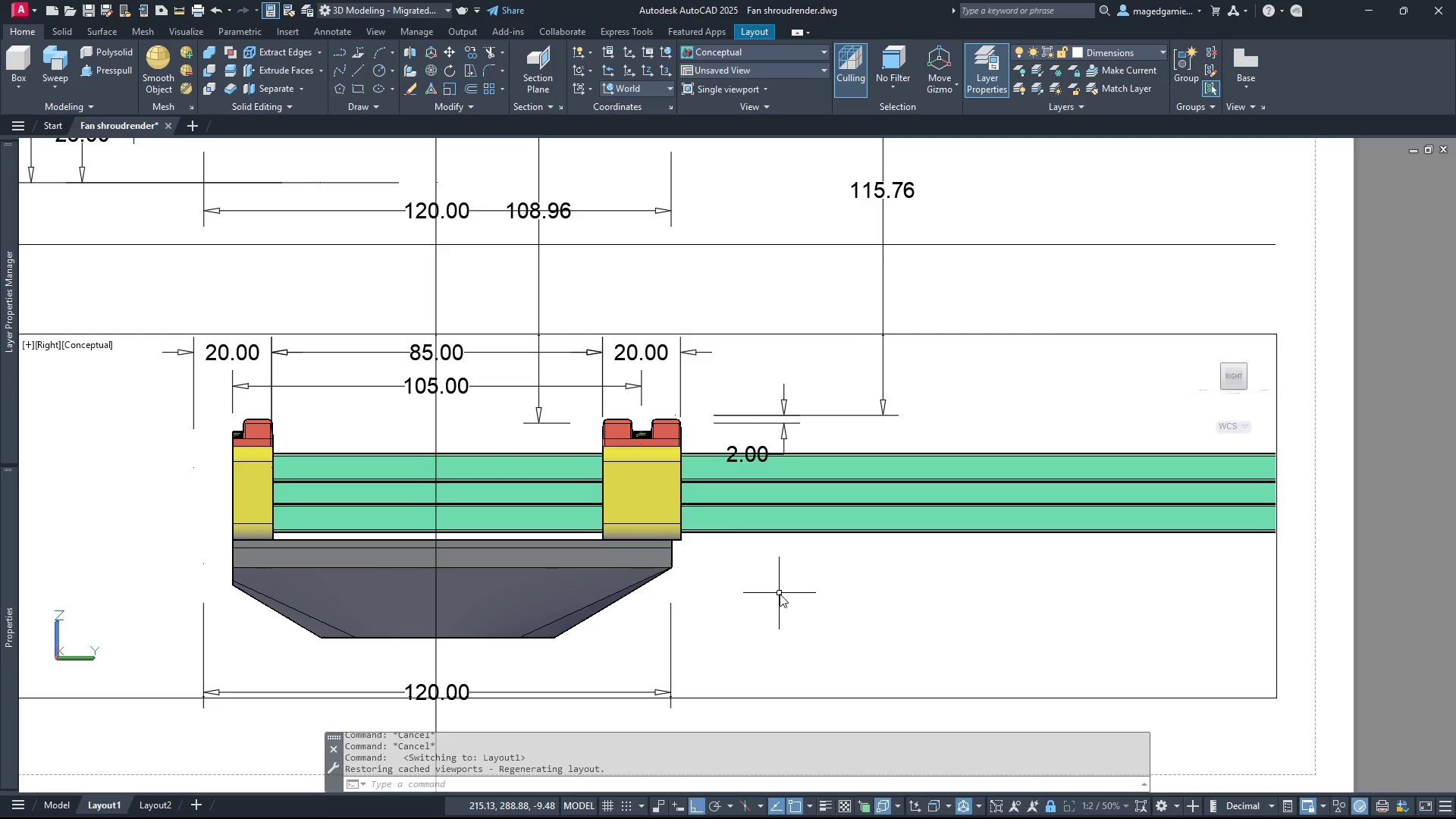 
wait(12.67)
 